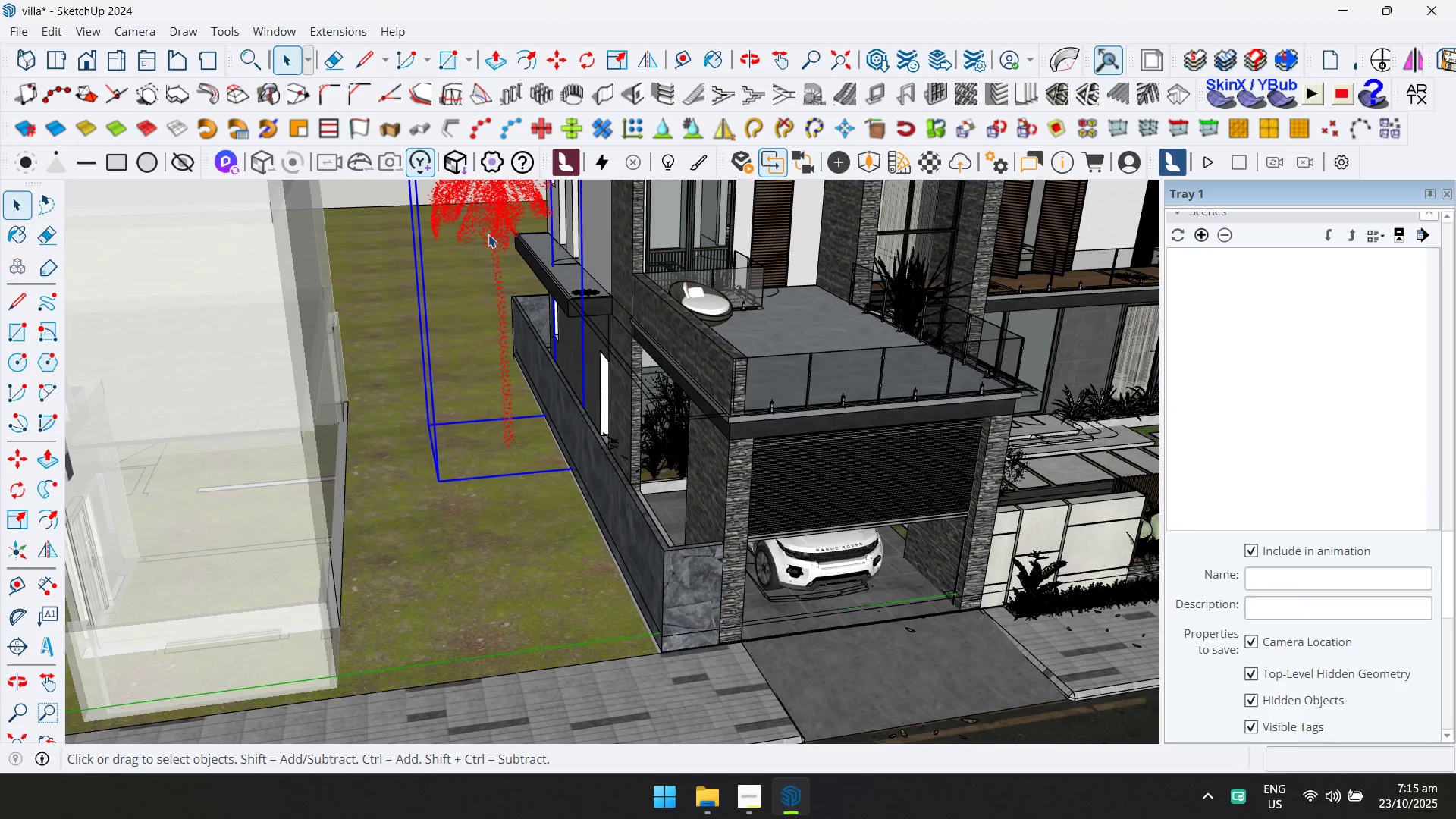 
scroll: coordinate [789, 272], scroll_direction: up, amount: 12.0
 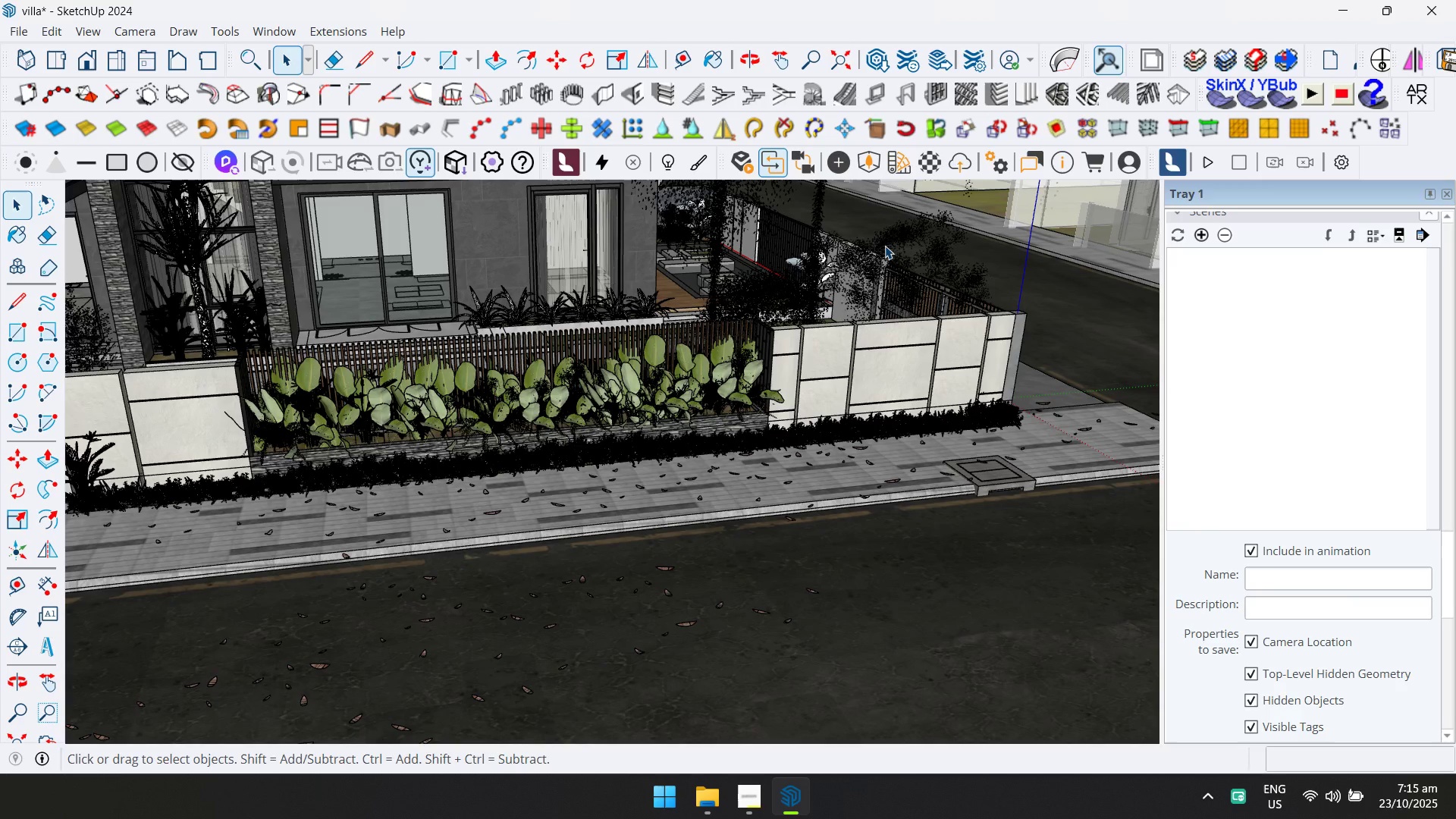 
key(Delete)
 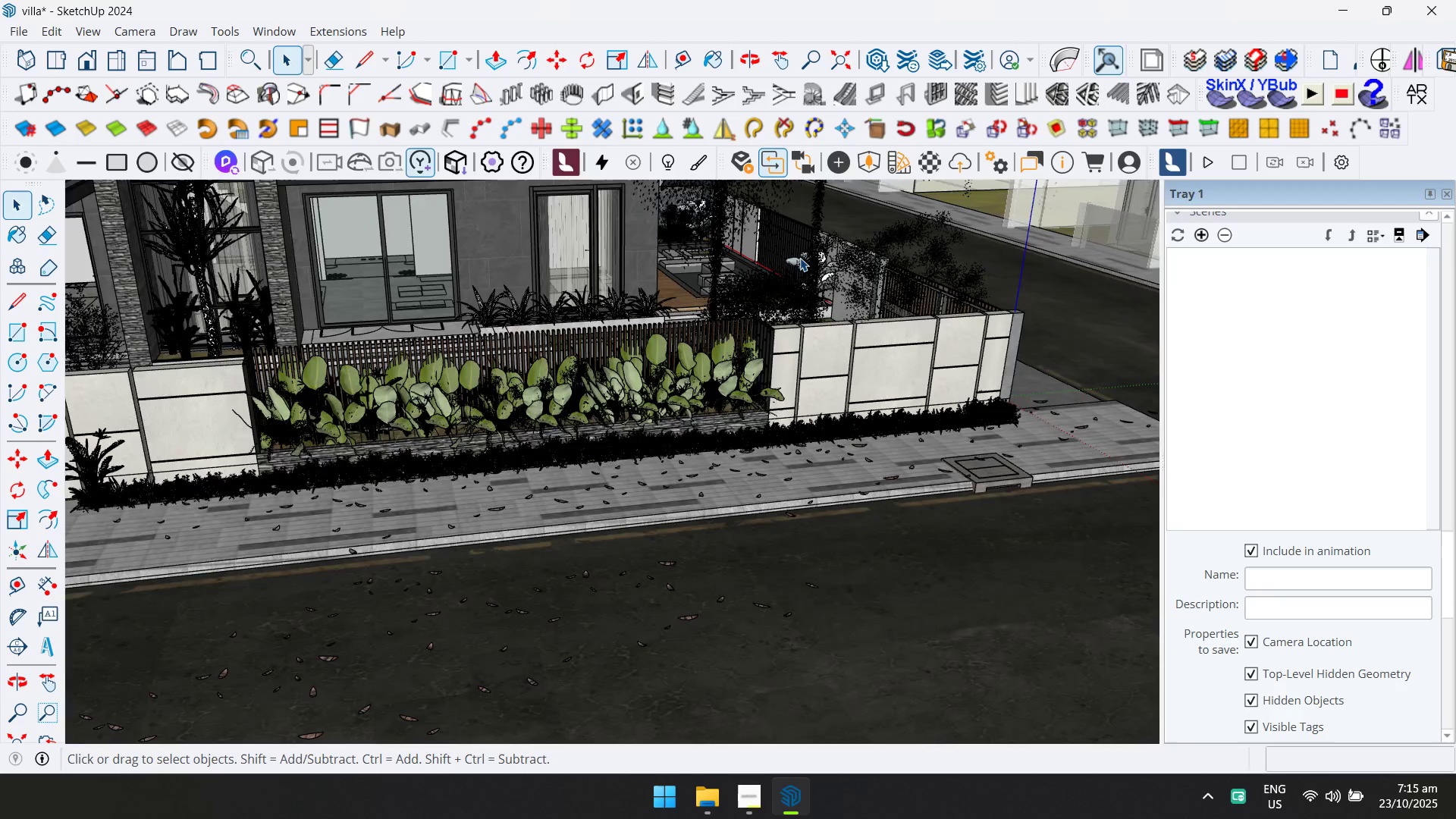 
left_click([885, 246])
 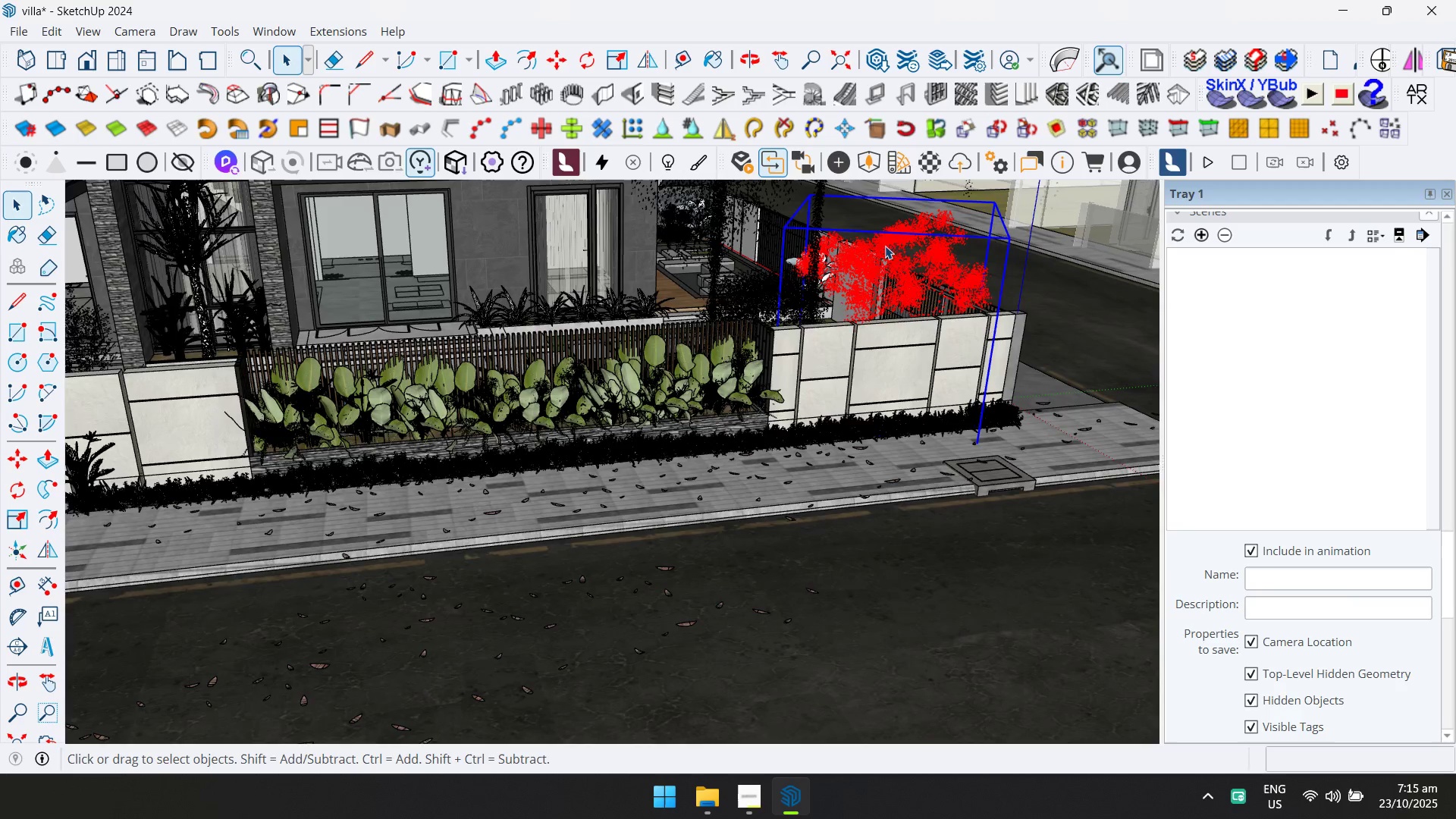 
scroll: coordinate [800, 268], scroll_direction: down, amount: 8.0
 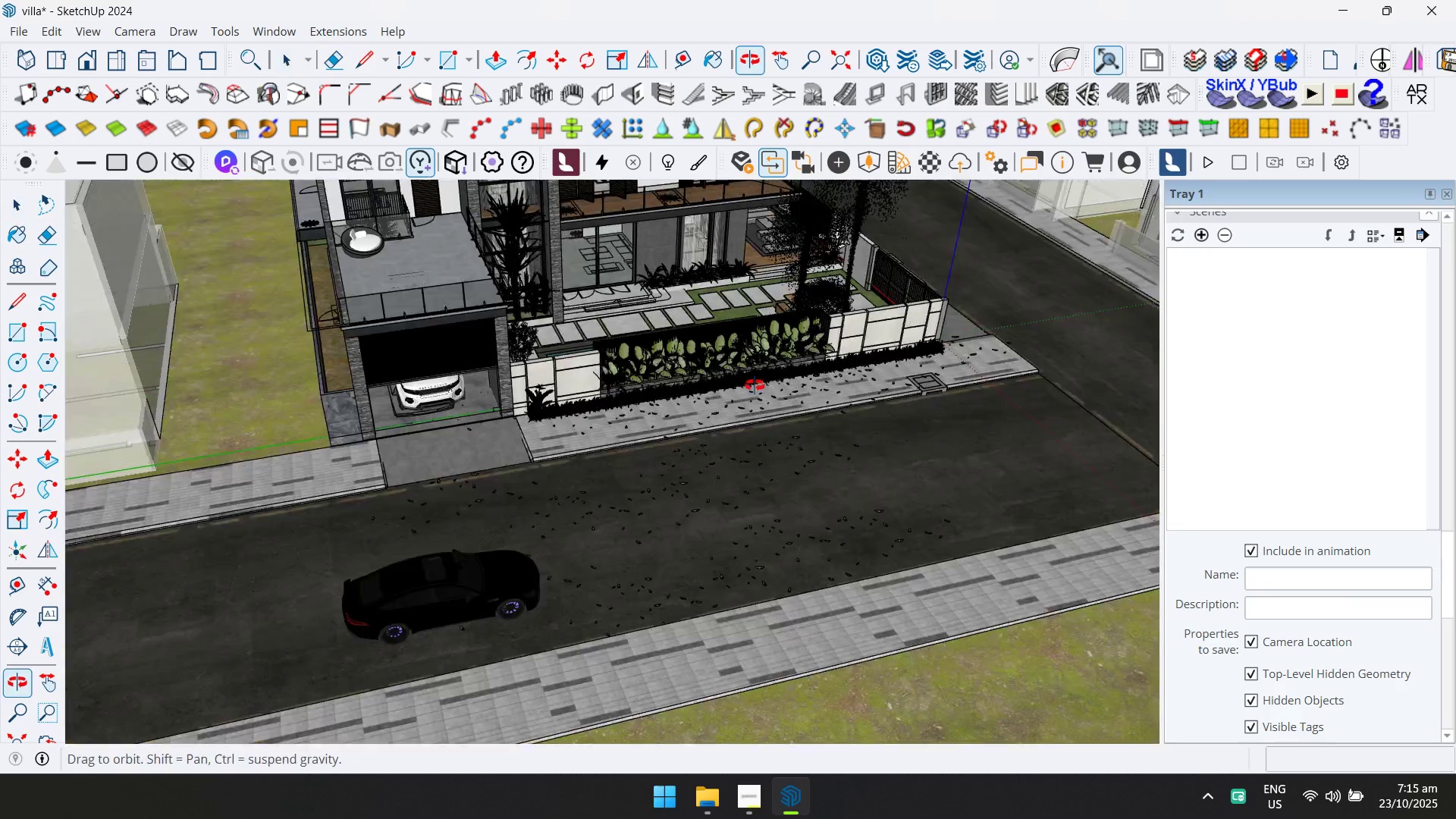 
key(Delete)
 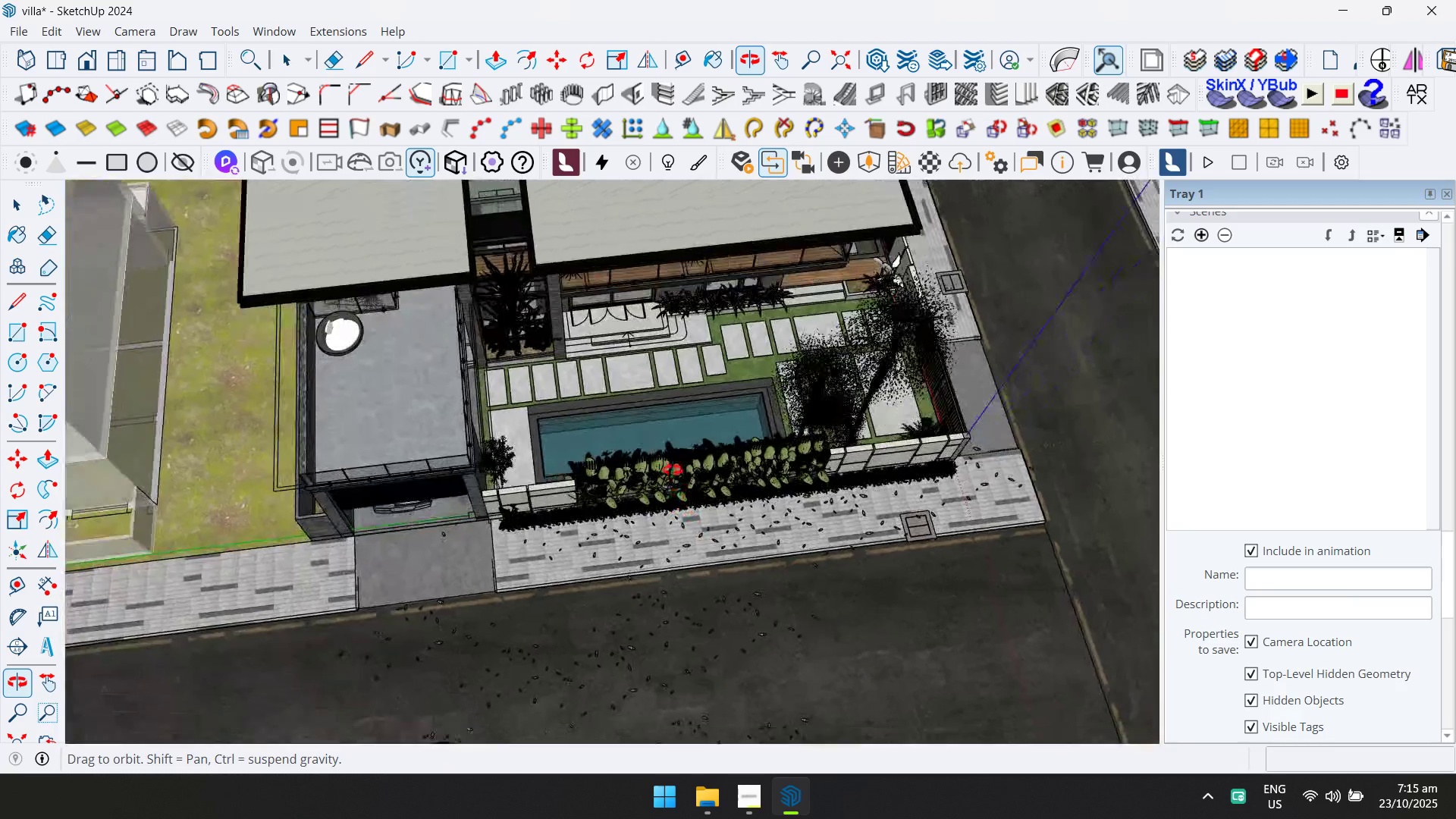 
scroll: coordinate [531, 392], scroll_direction: up, amount: 36.0
 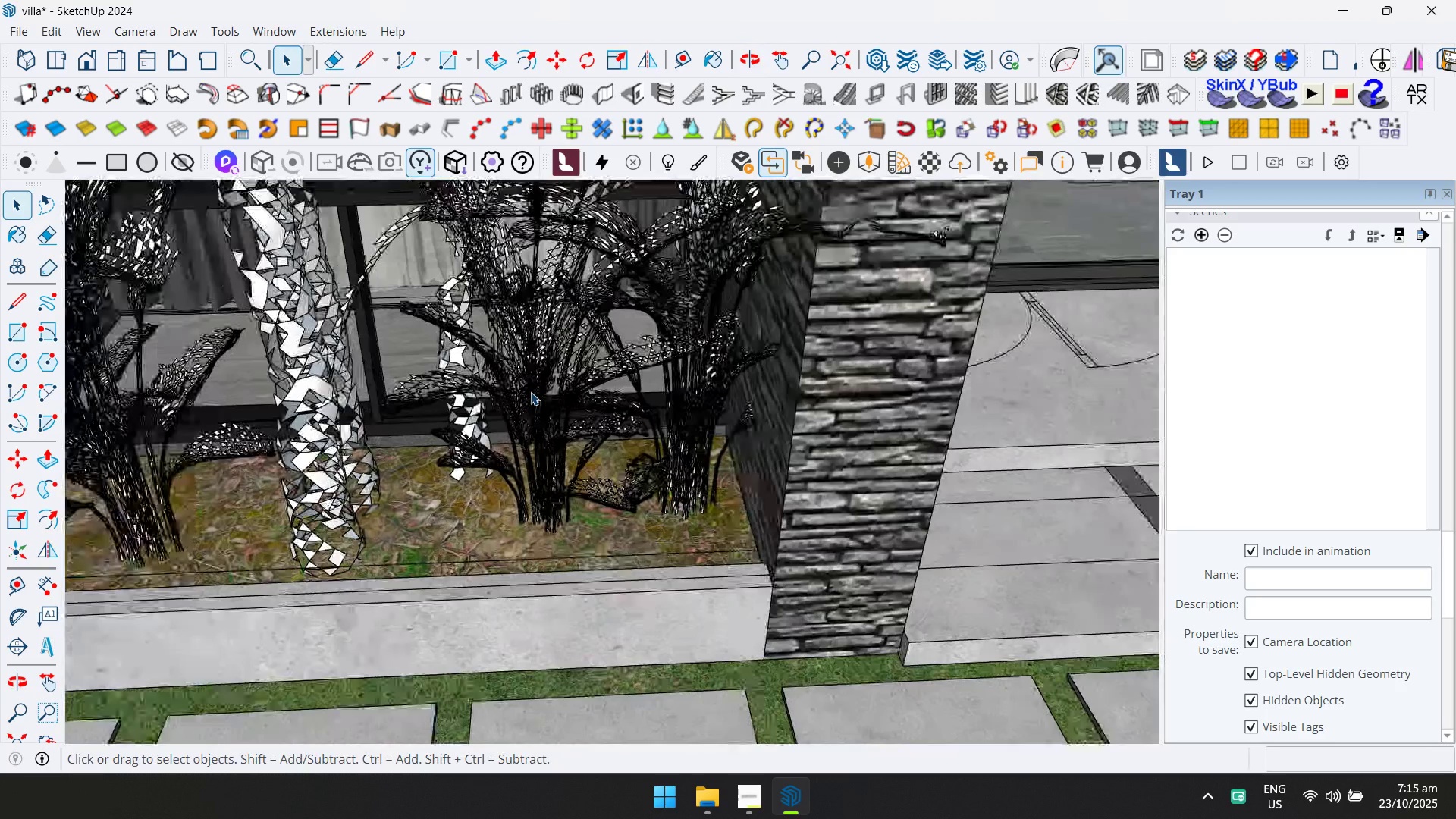 
left_click([531, 392])
 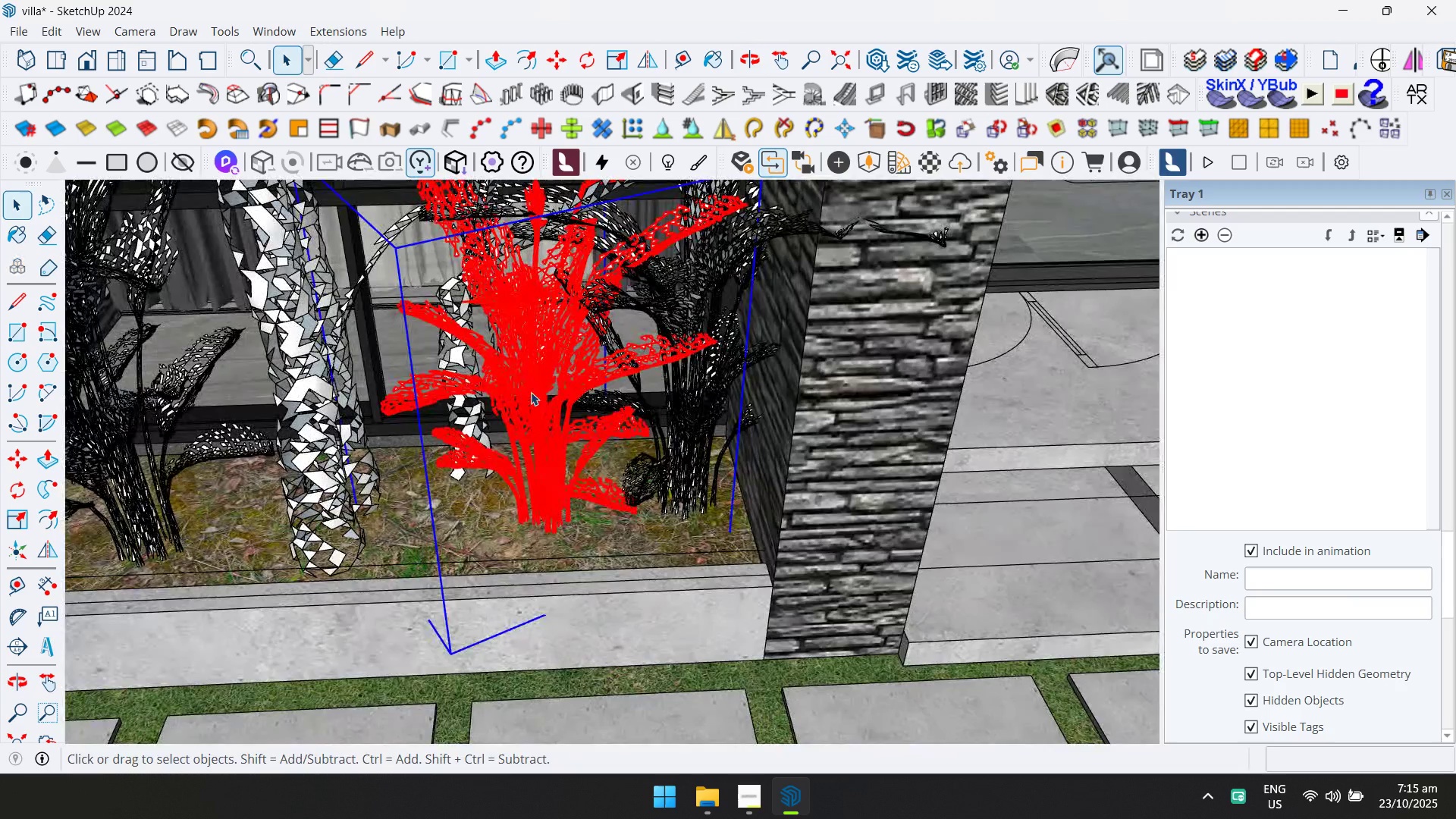 
scroll: coordinate [531, 392], scroll_direction: down, amount: 4.0
 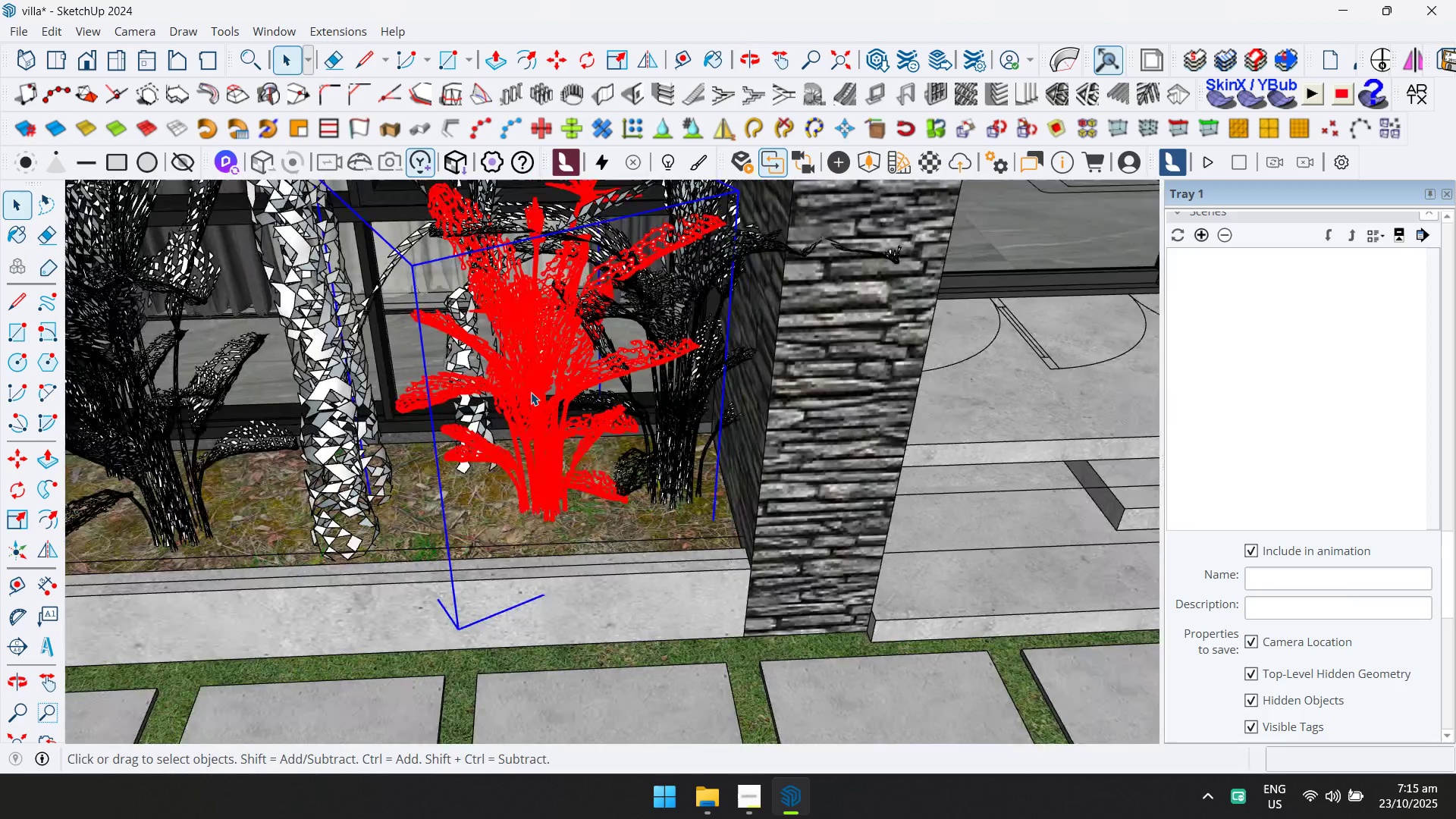 
key(Delete)
 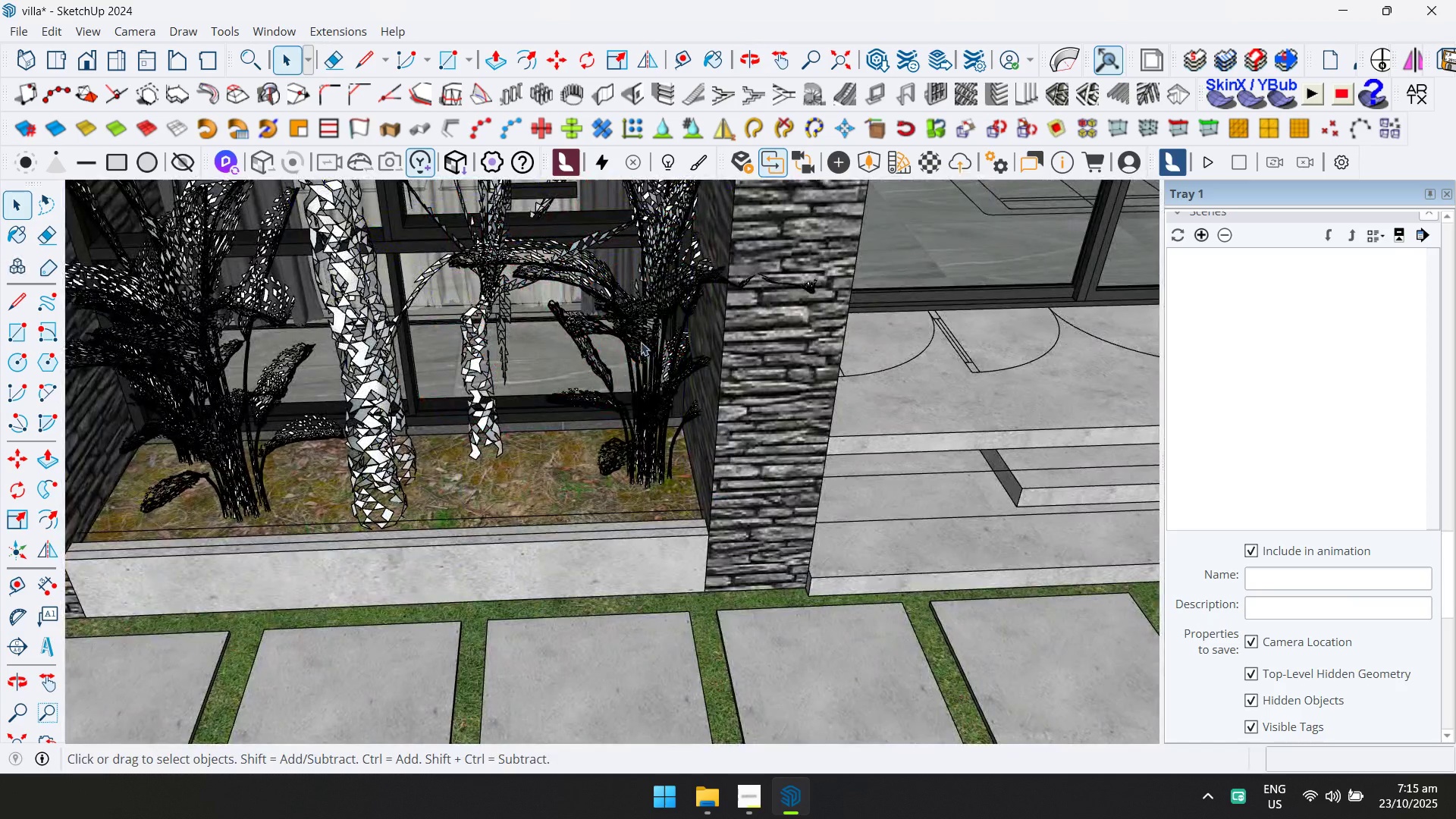 
left_click([641, 324])
 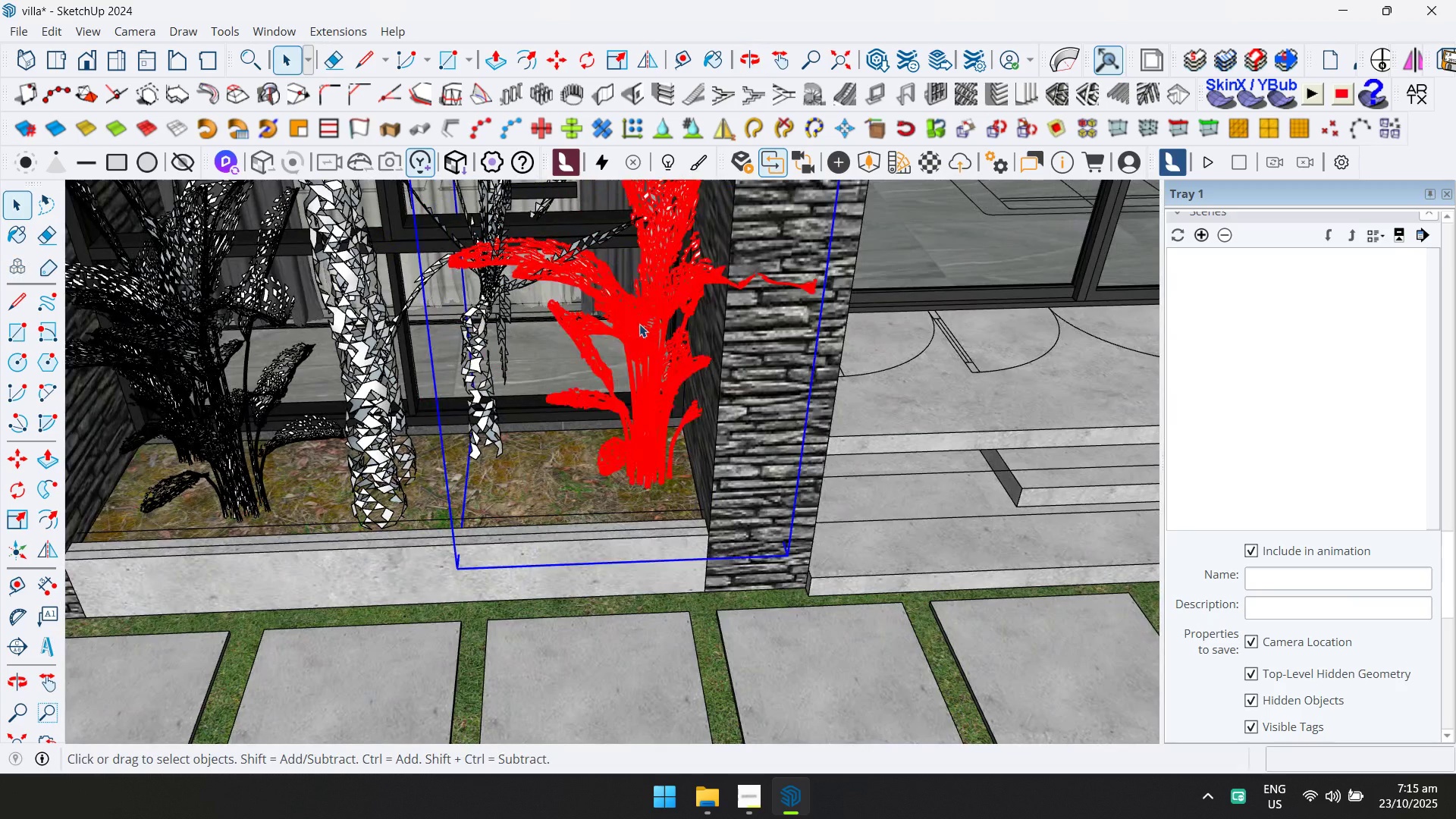 
key(Delete)
 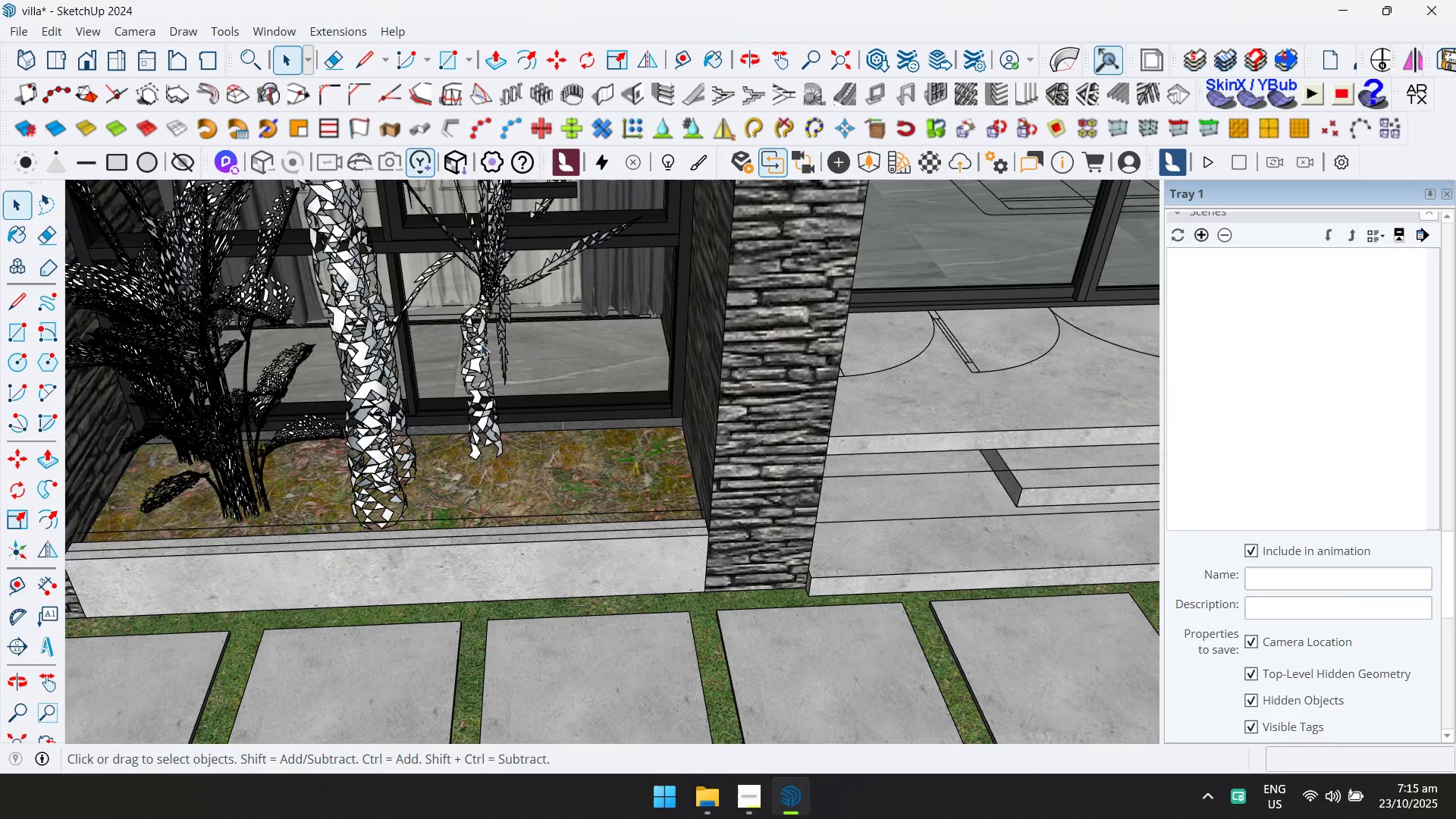 
left_click([469, 347])
 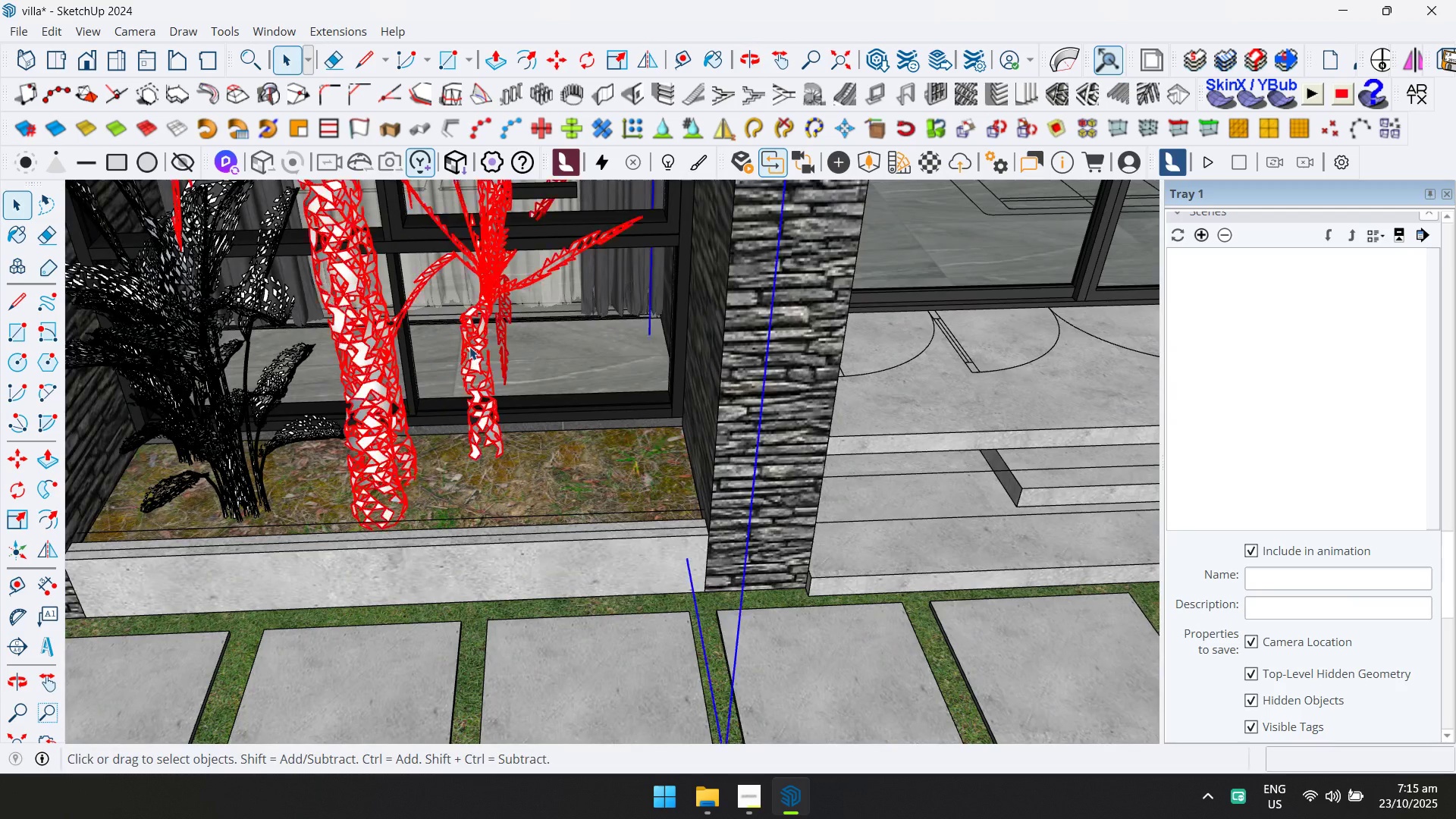 
key(Delete)
 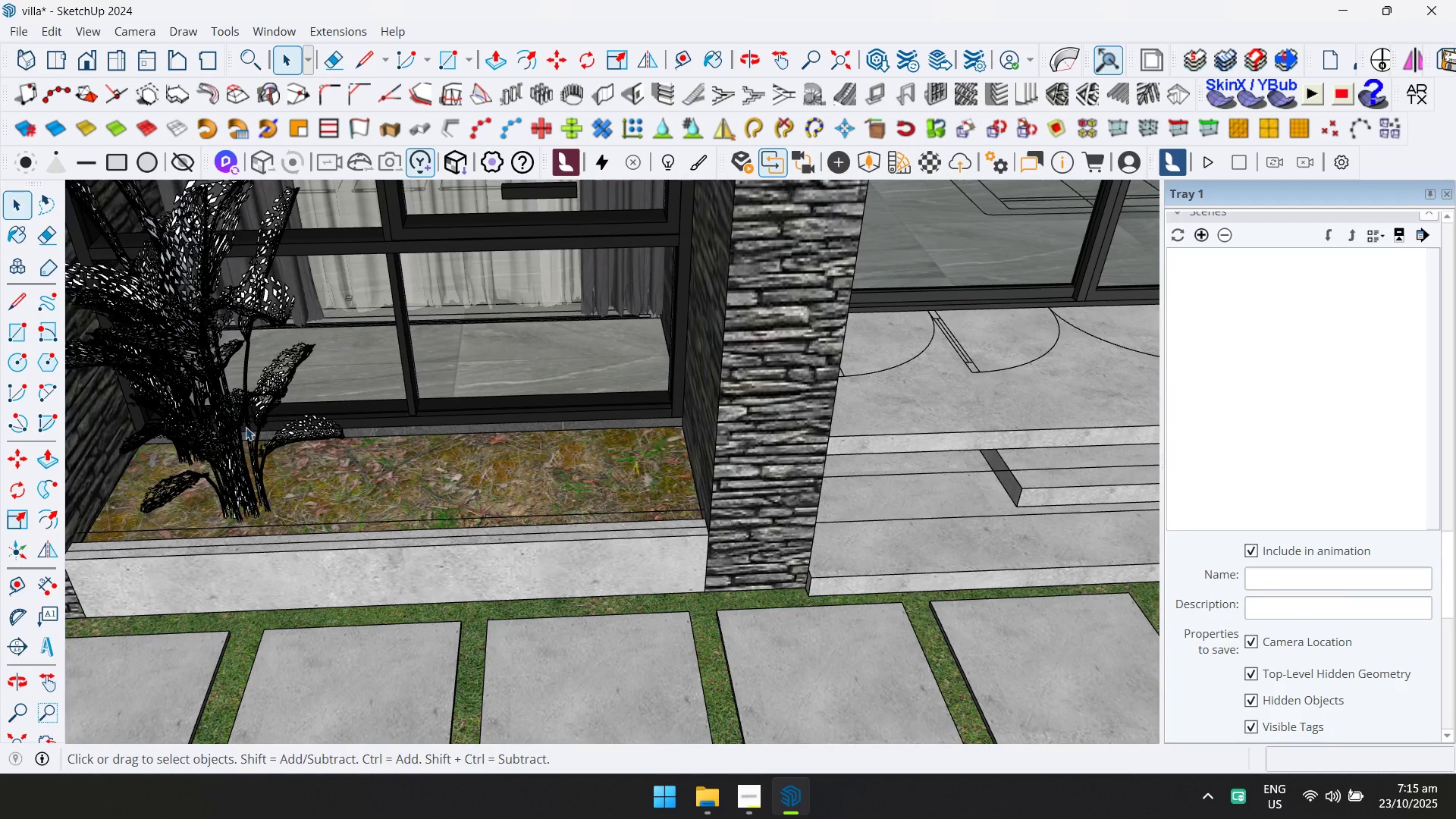 
left_click([244, 427])
 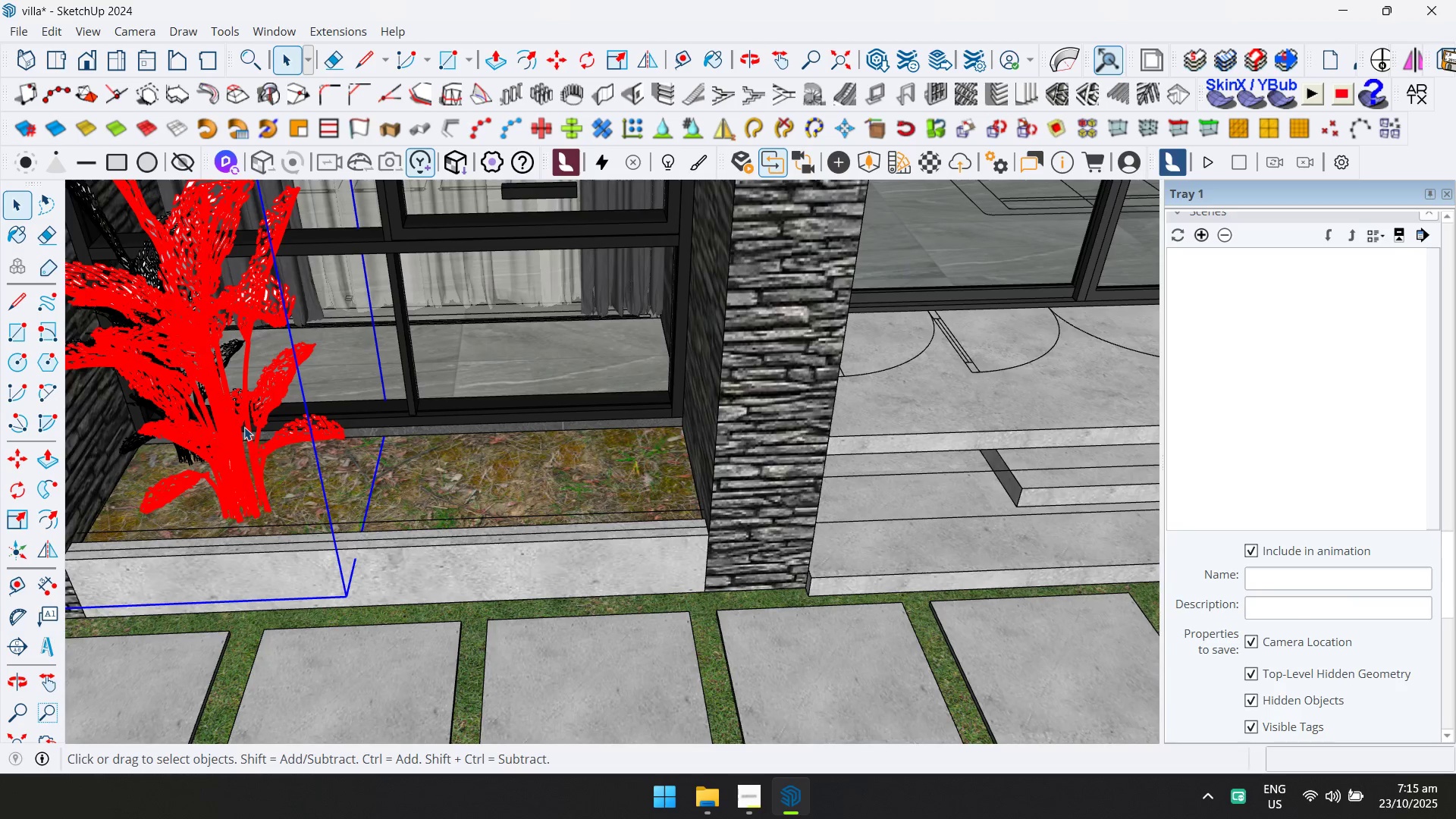 
scroll: coordinate [359, 410], scroll_direction: down, amount: 10.0
 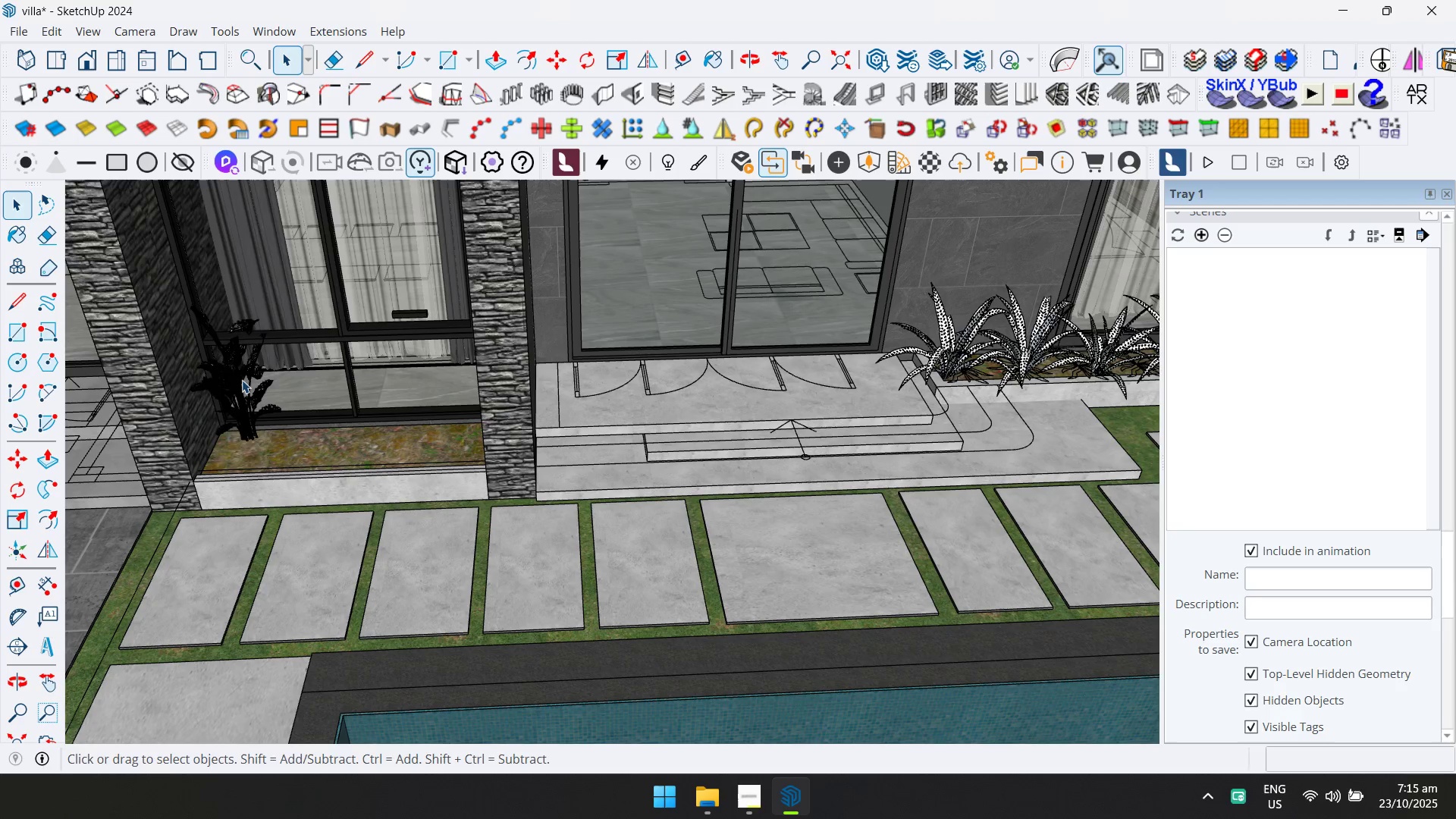 
key(Delete)
 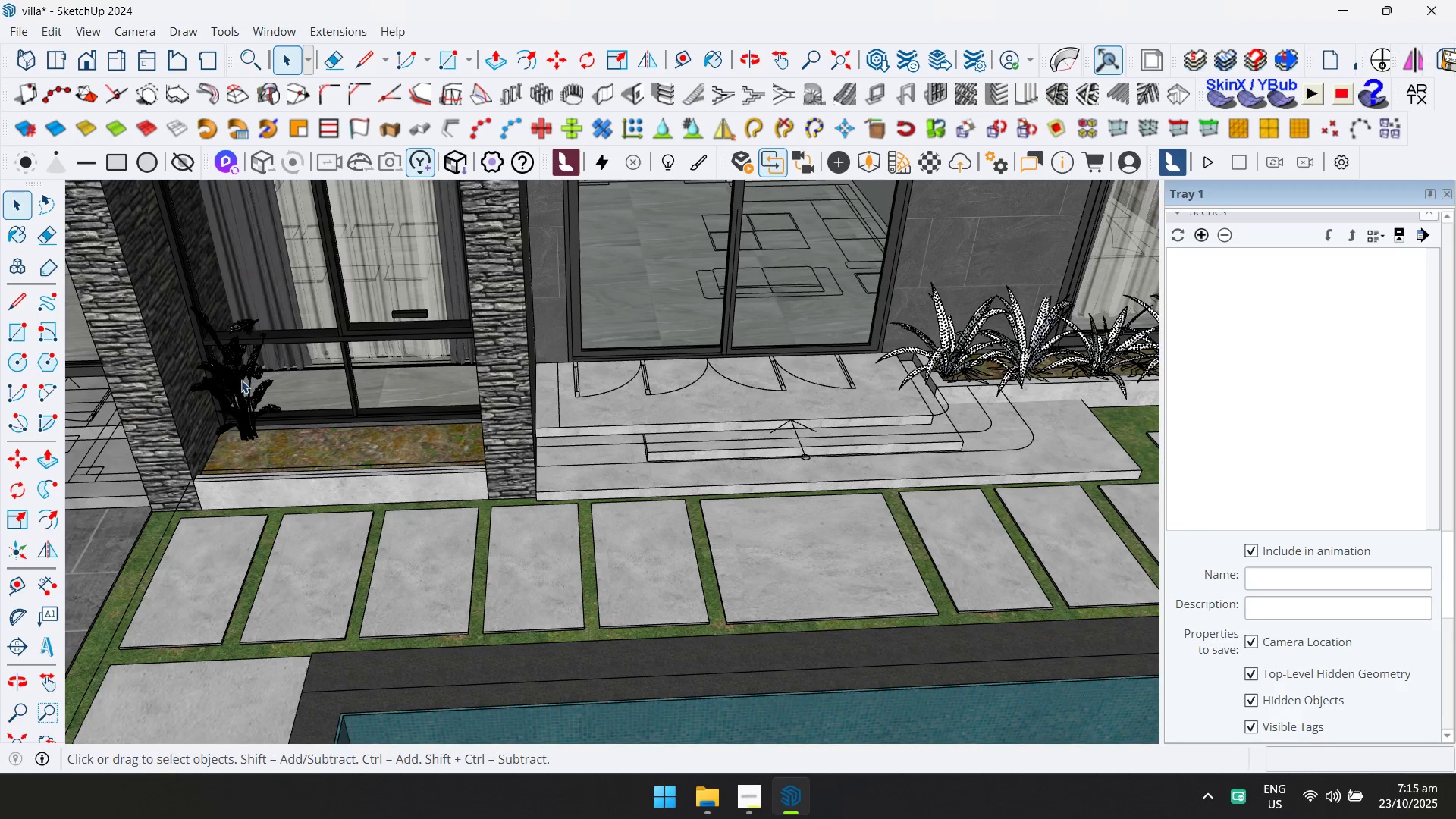 
scroll: coordinate [265, 393], scroll_direction: down, amount: 7.0
 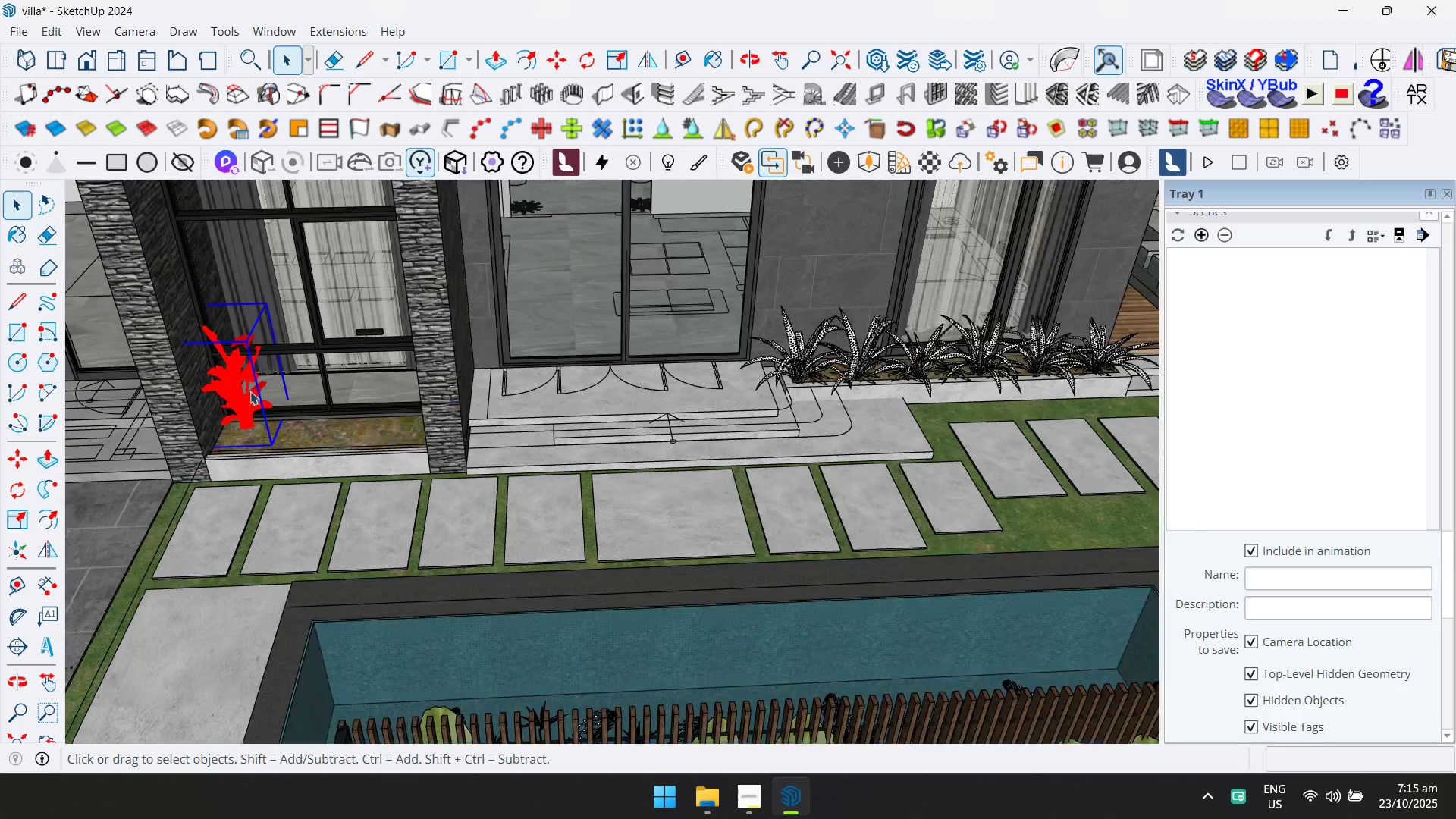 
key(Delete)
 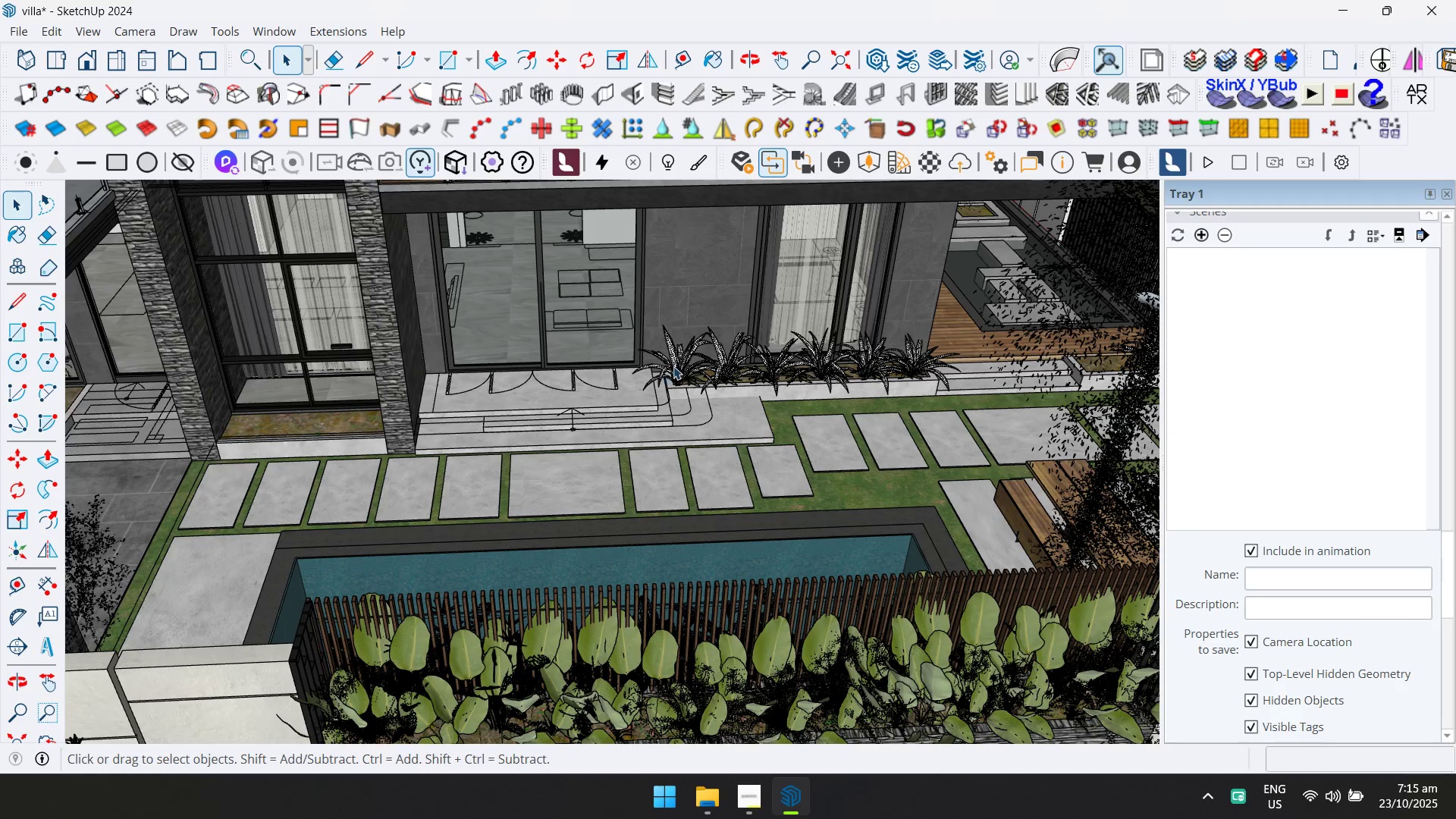 
key(Delete)
 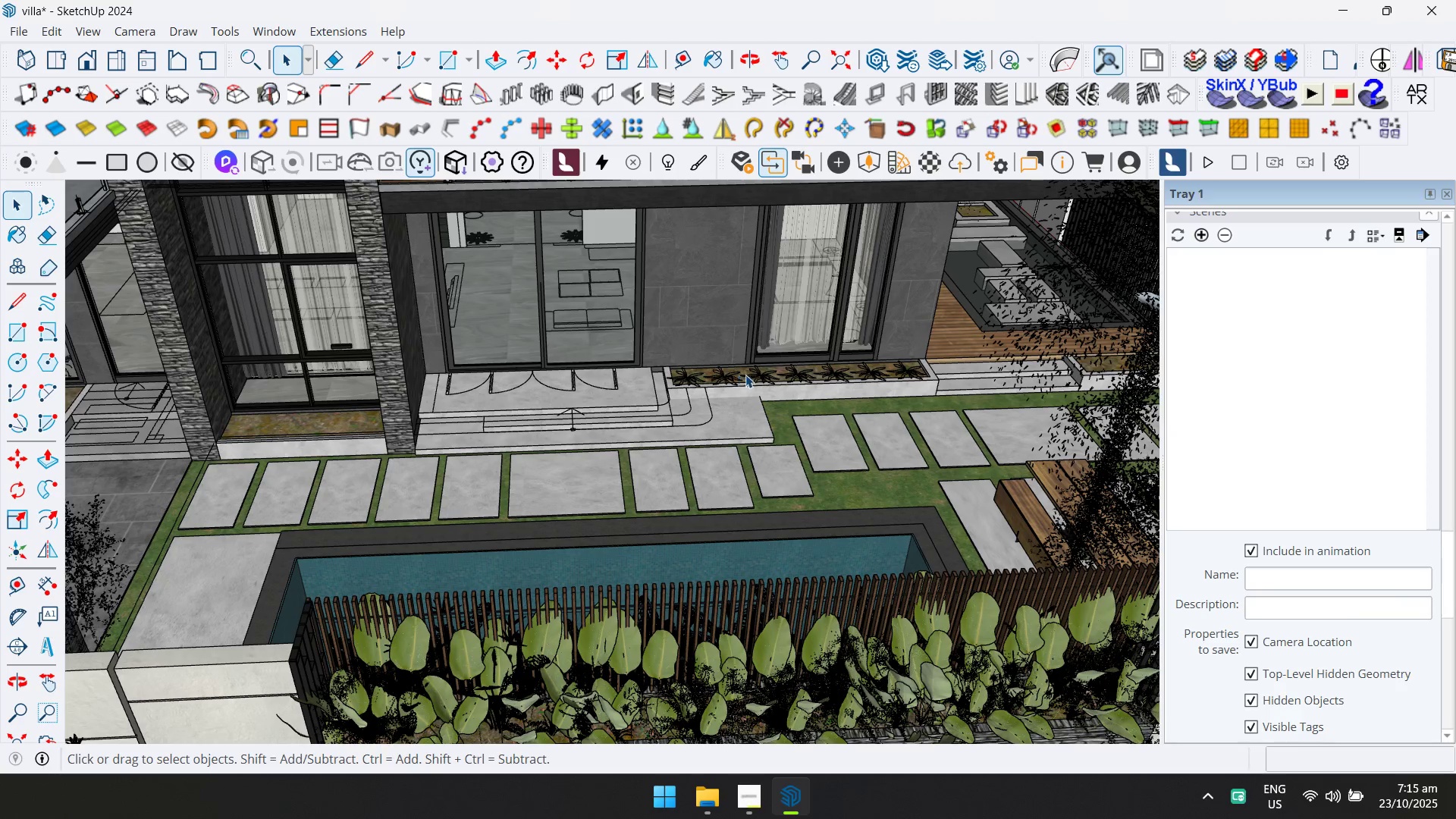 
scroll: coordinate [716, 380], scroll_direction: up, amount: 6.0
 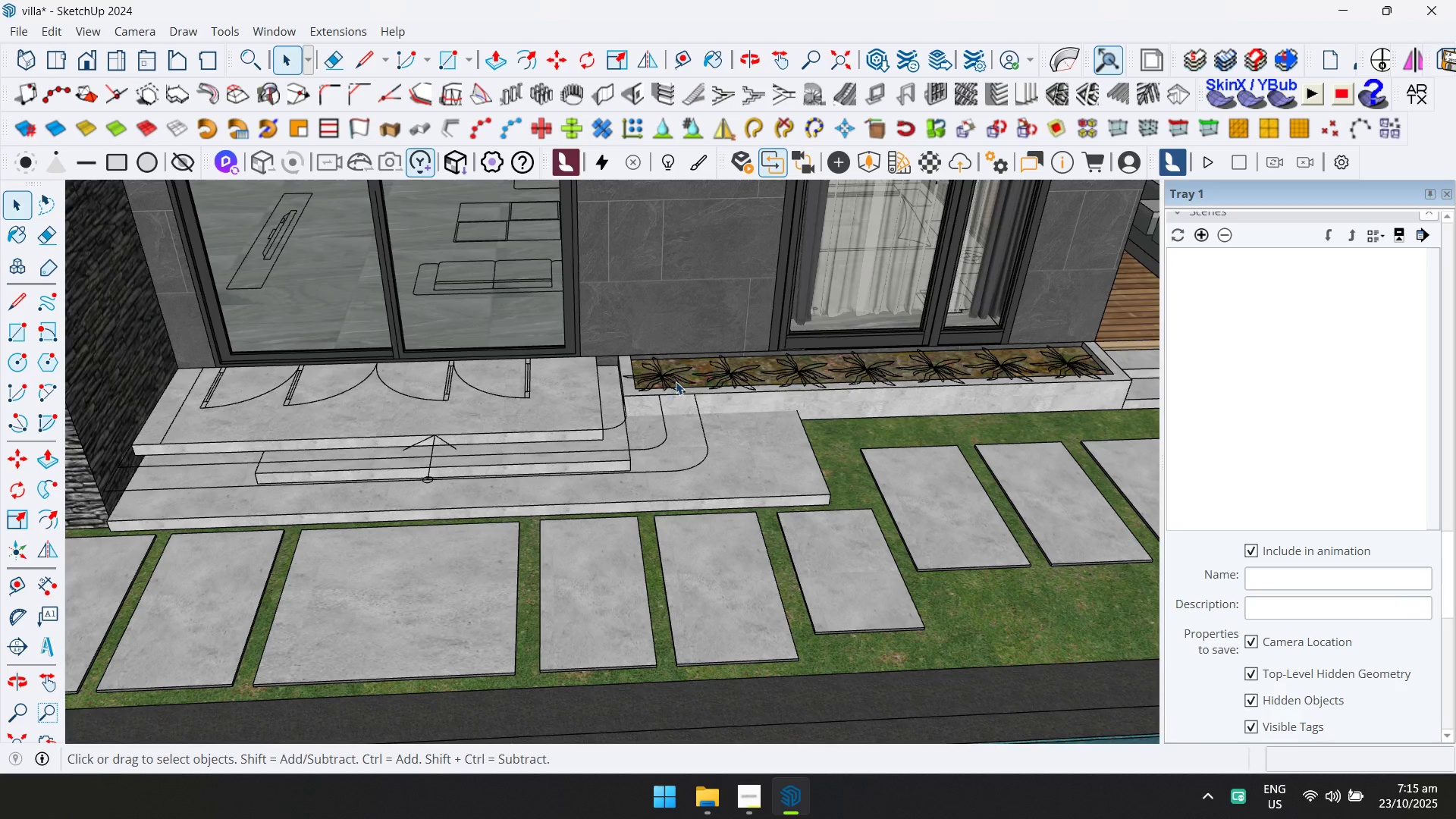 
left_click([673, 380])
 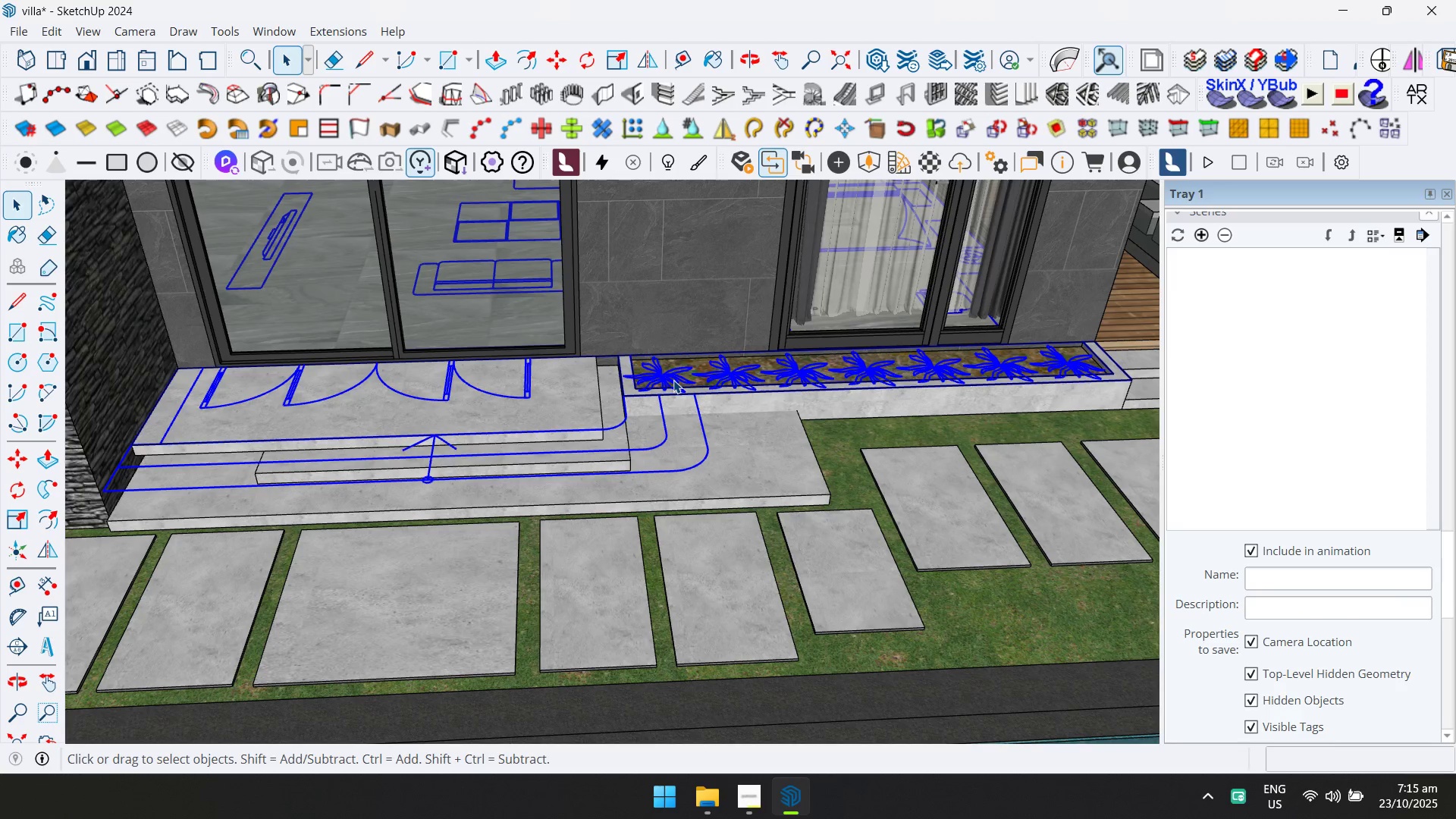 
key(Delete)
 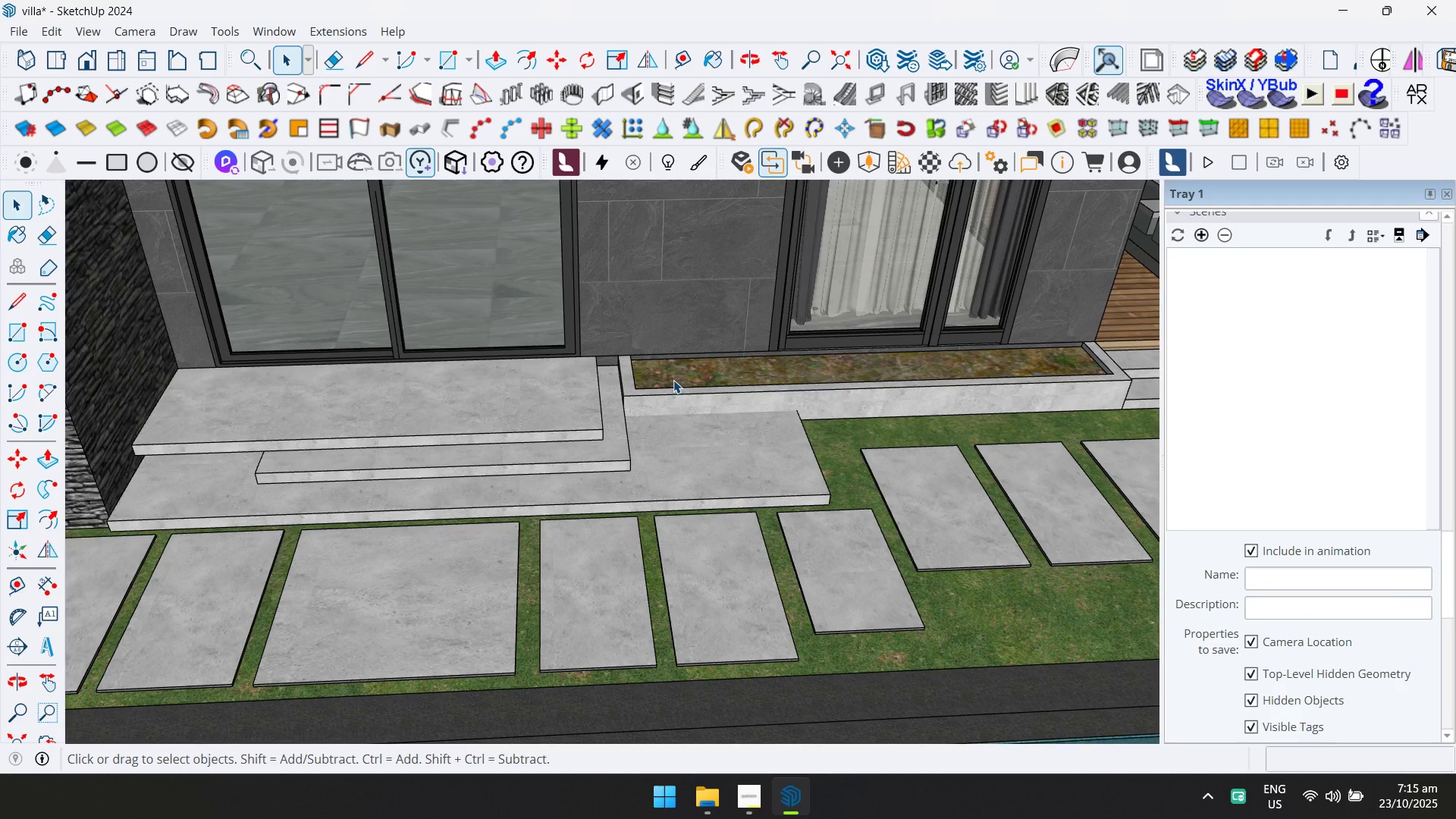 
scroll: coordinate [697, 388], scroll_direction: down, amount: 13.0
 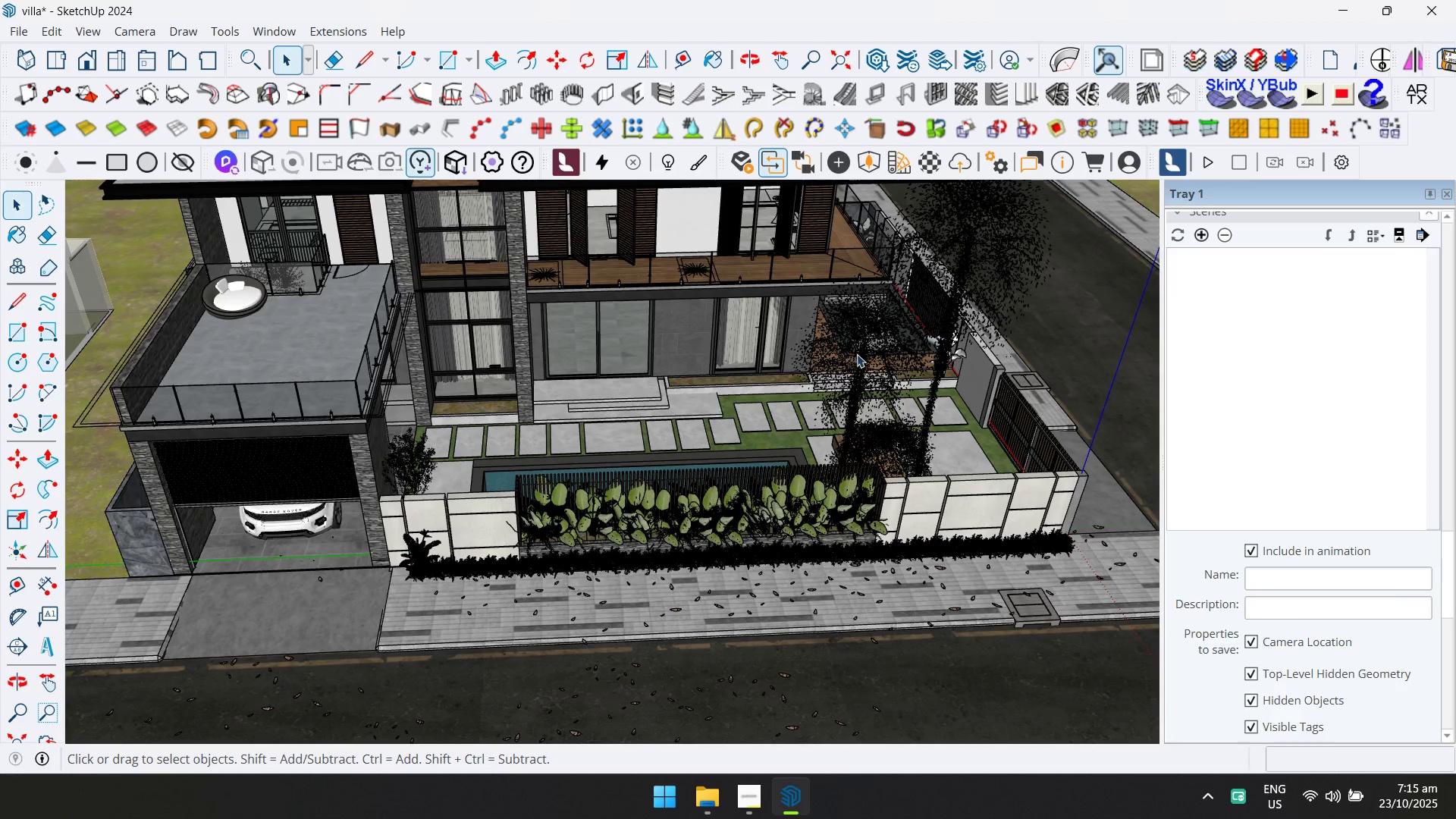 
key(Delete)
 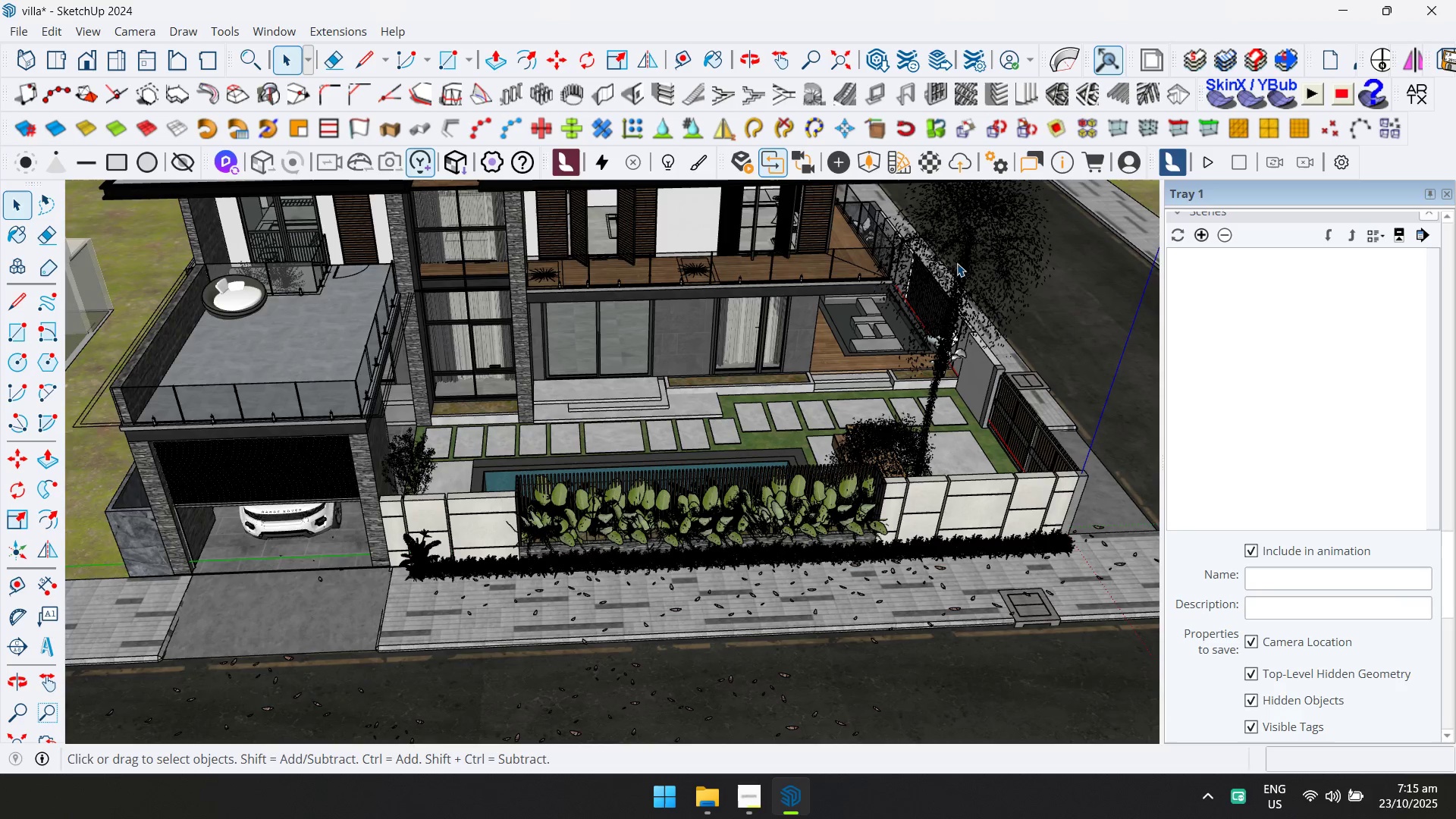 
double_click([968, 237])
 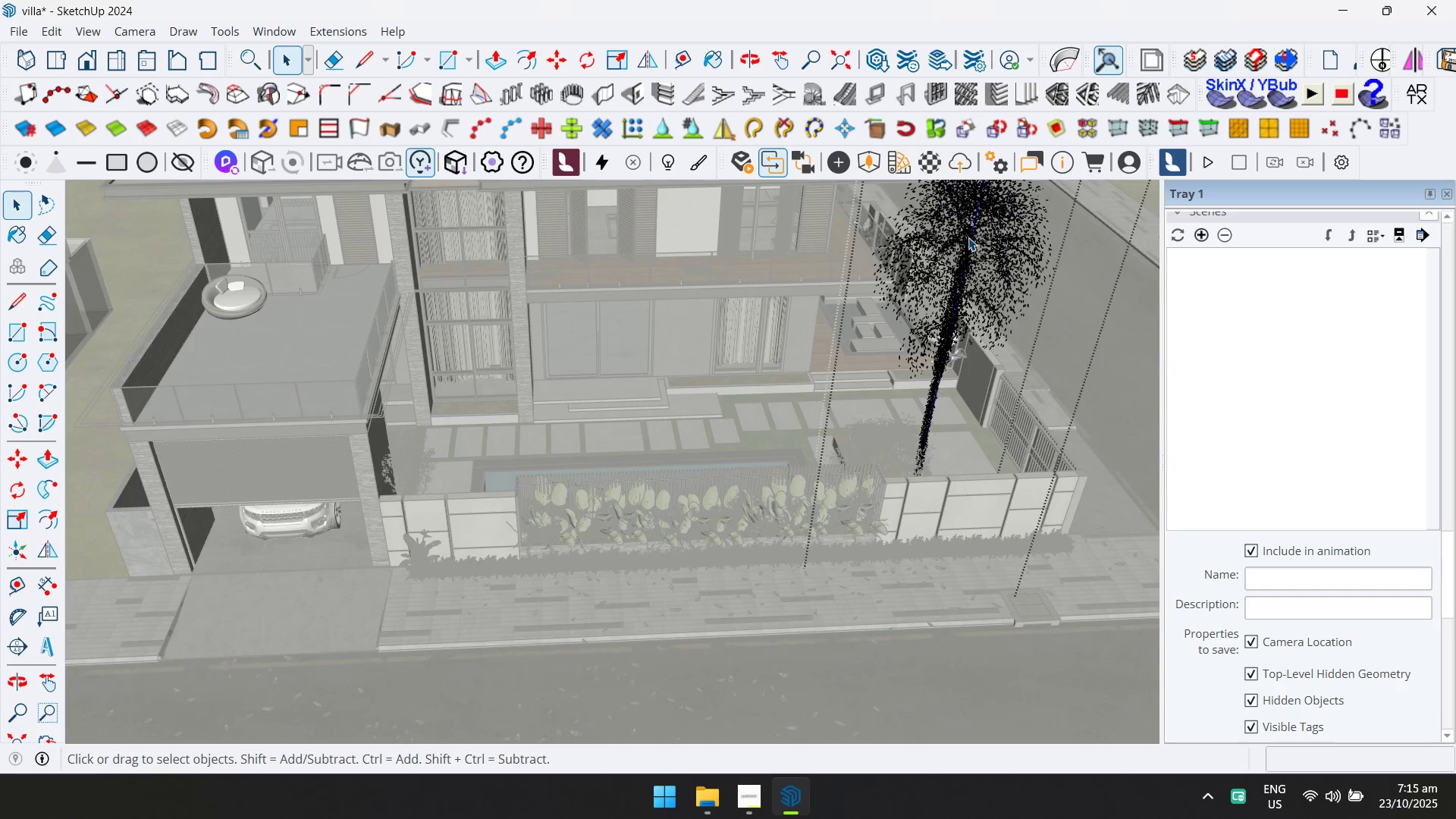 
key(Delete)
 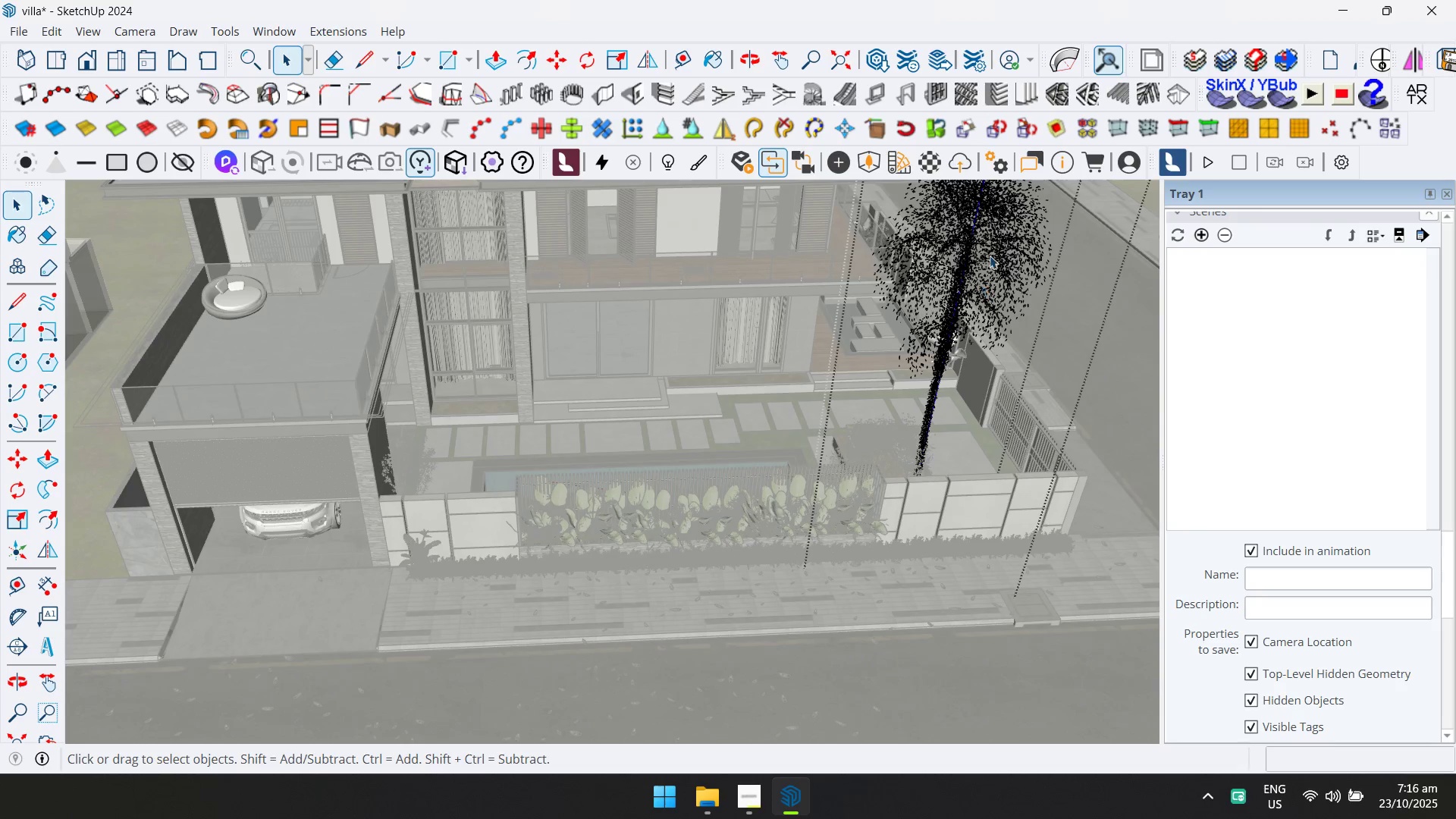 
key(Escape)
 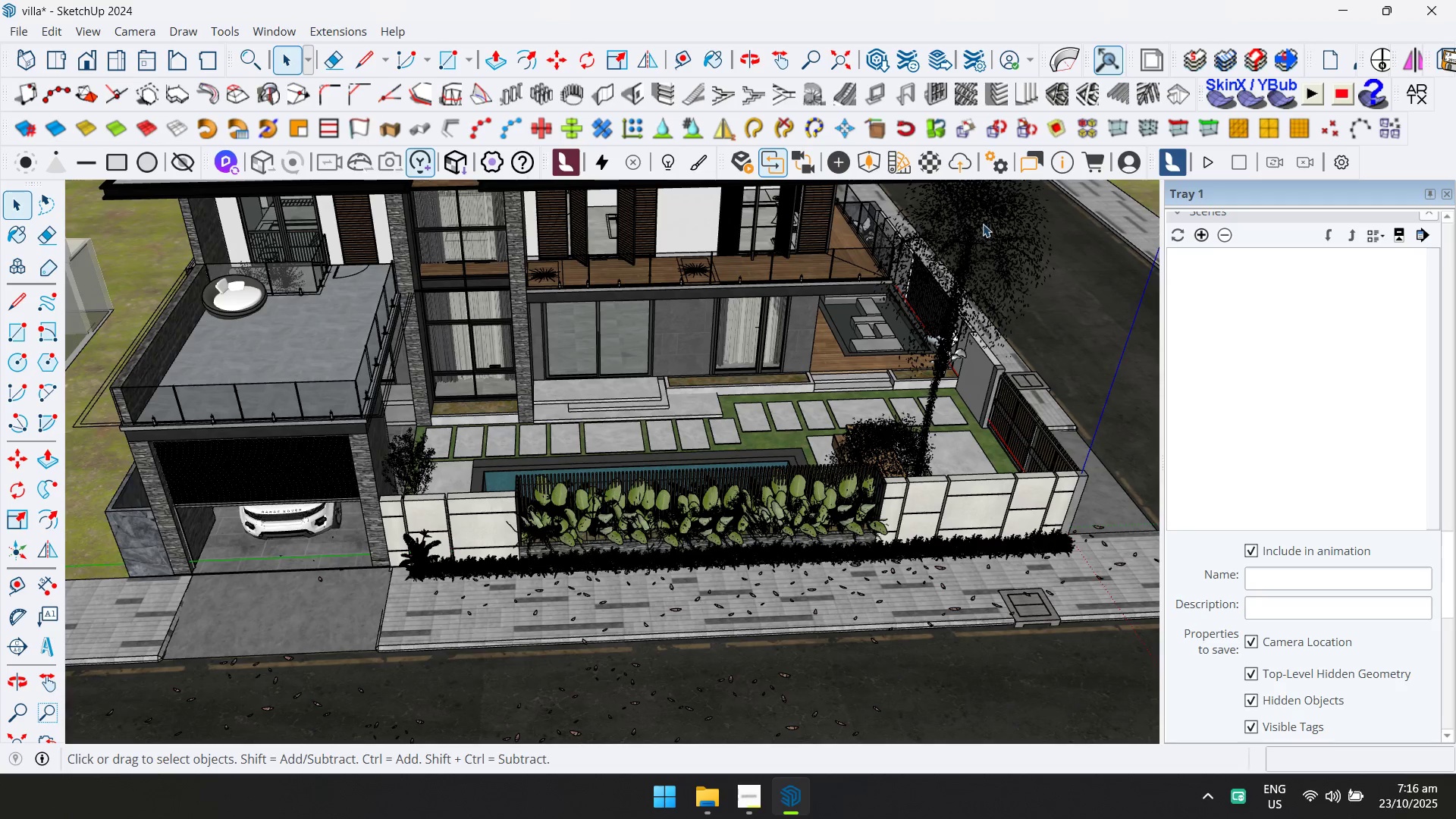 
left_click([983, 223])
 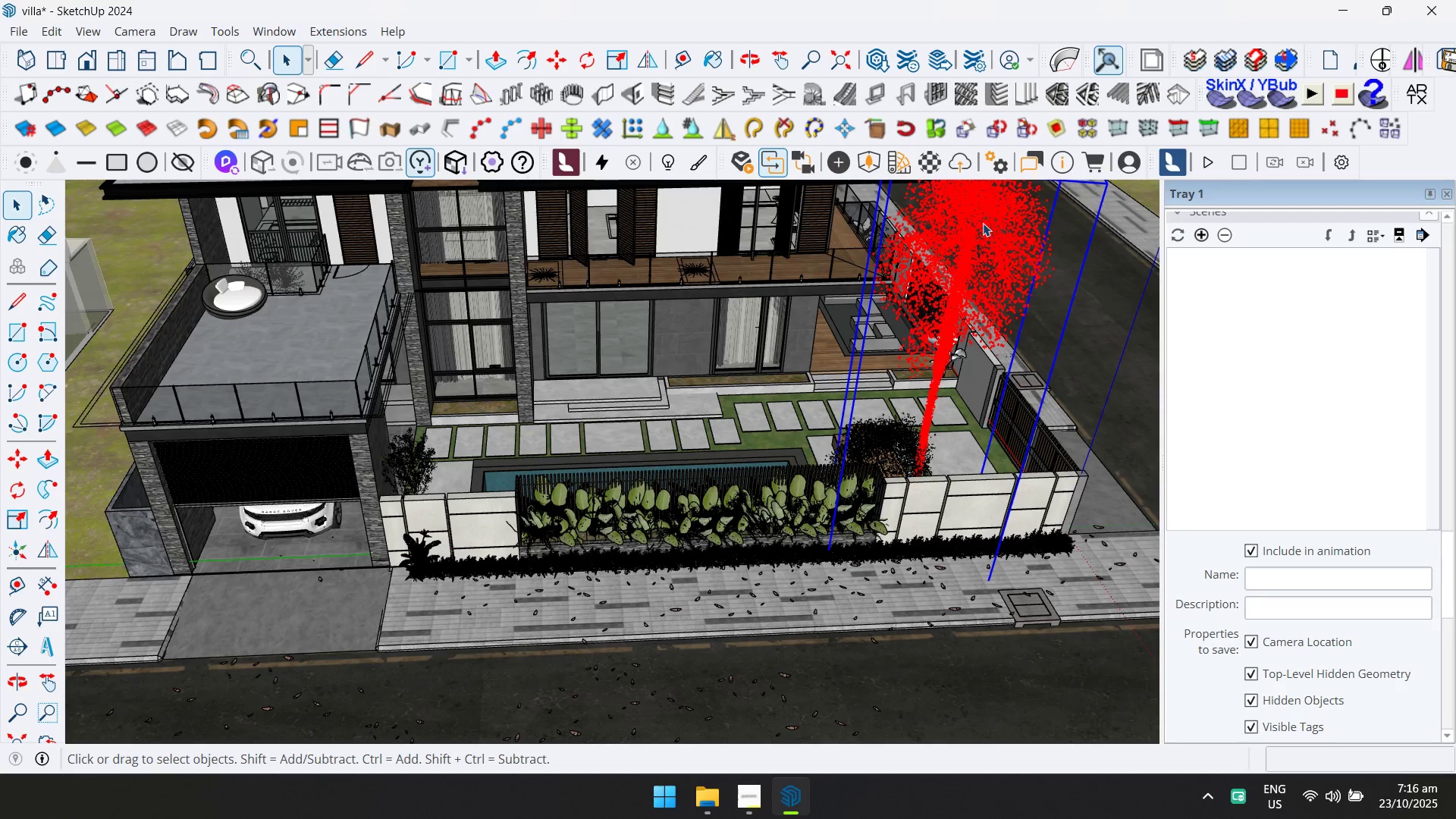 
key(Delete)
 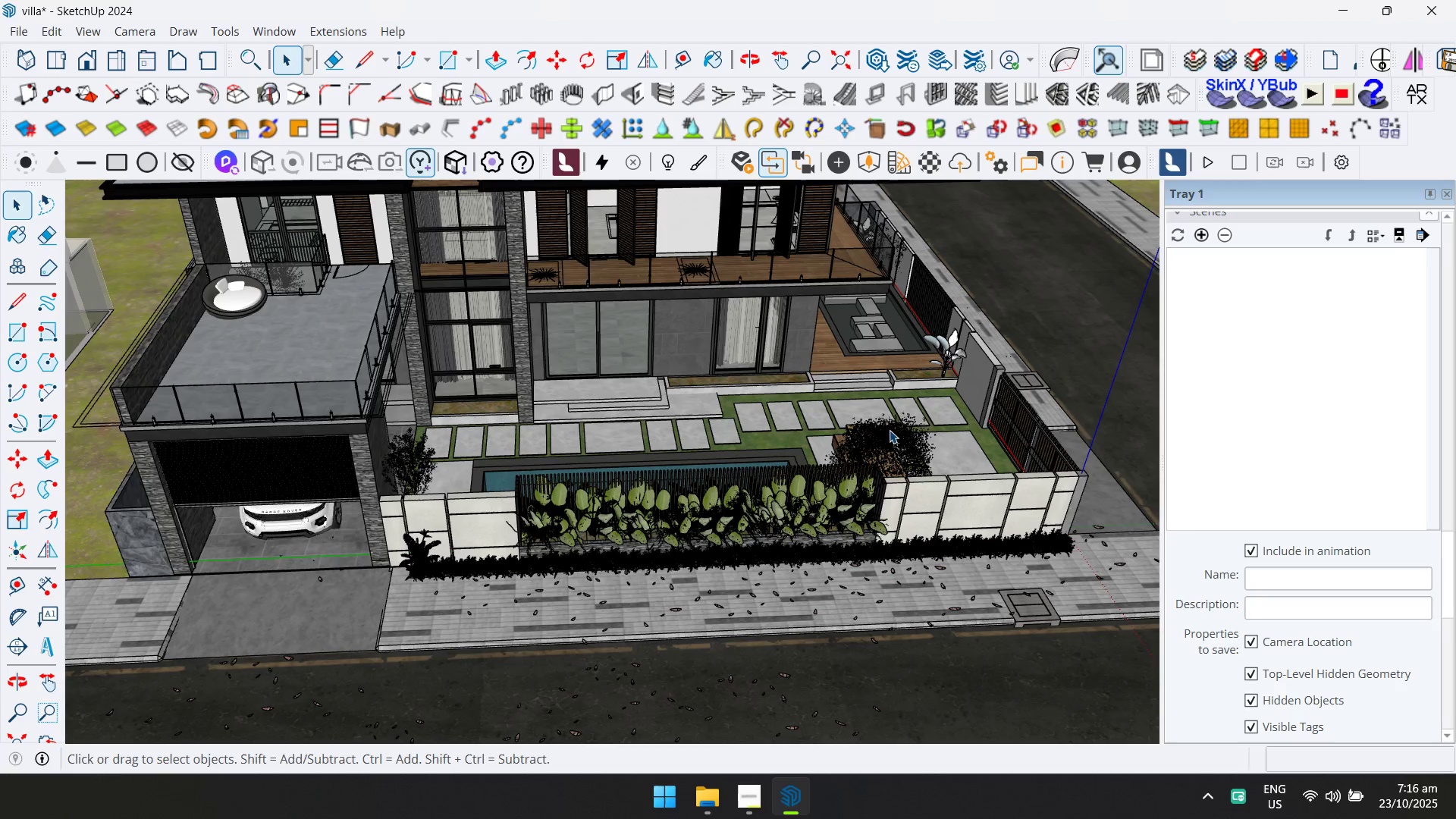 
left_click([883, 436])
 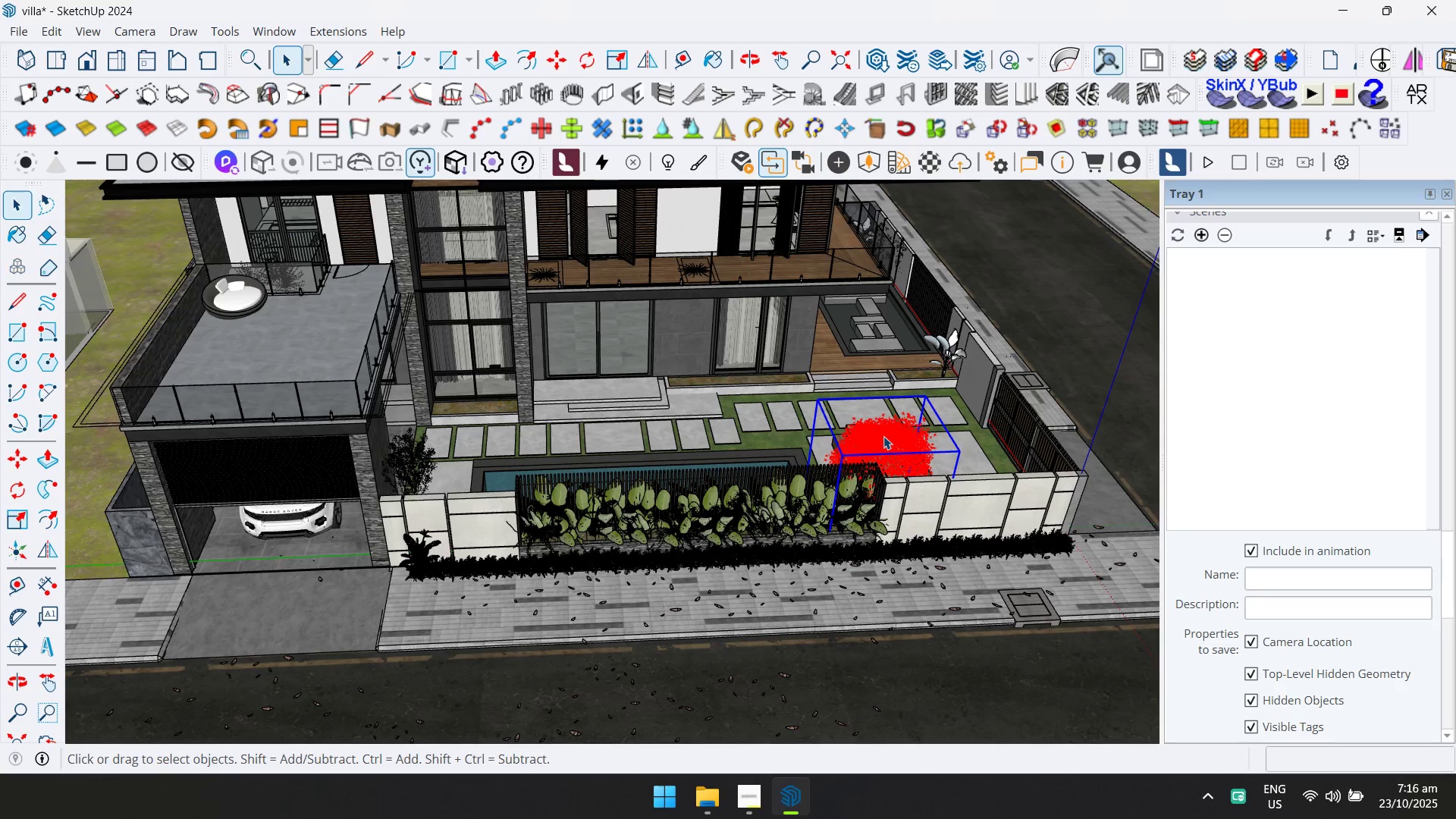 
key(Delete)
 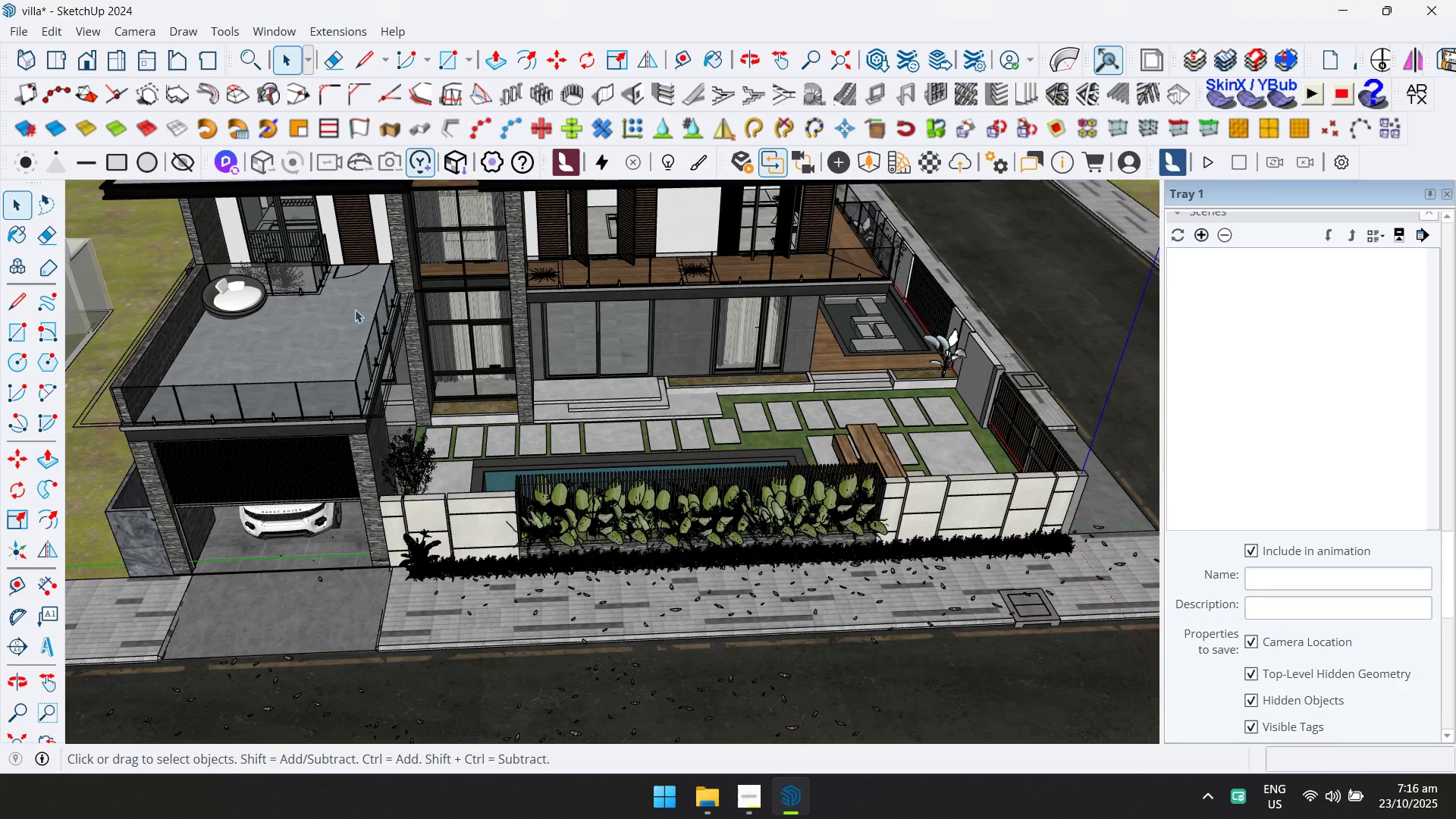 
scroll: coordinate [275, 383], scroll_direction: up, amount: 15.0
 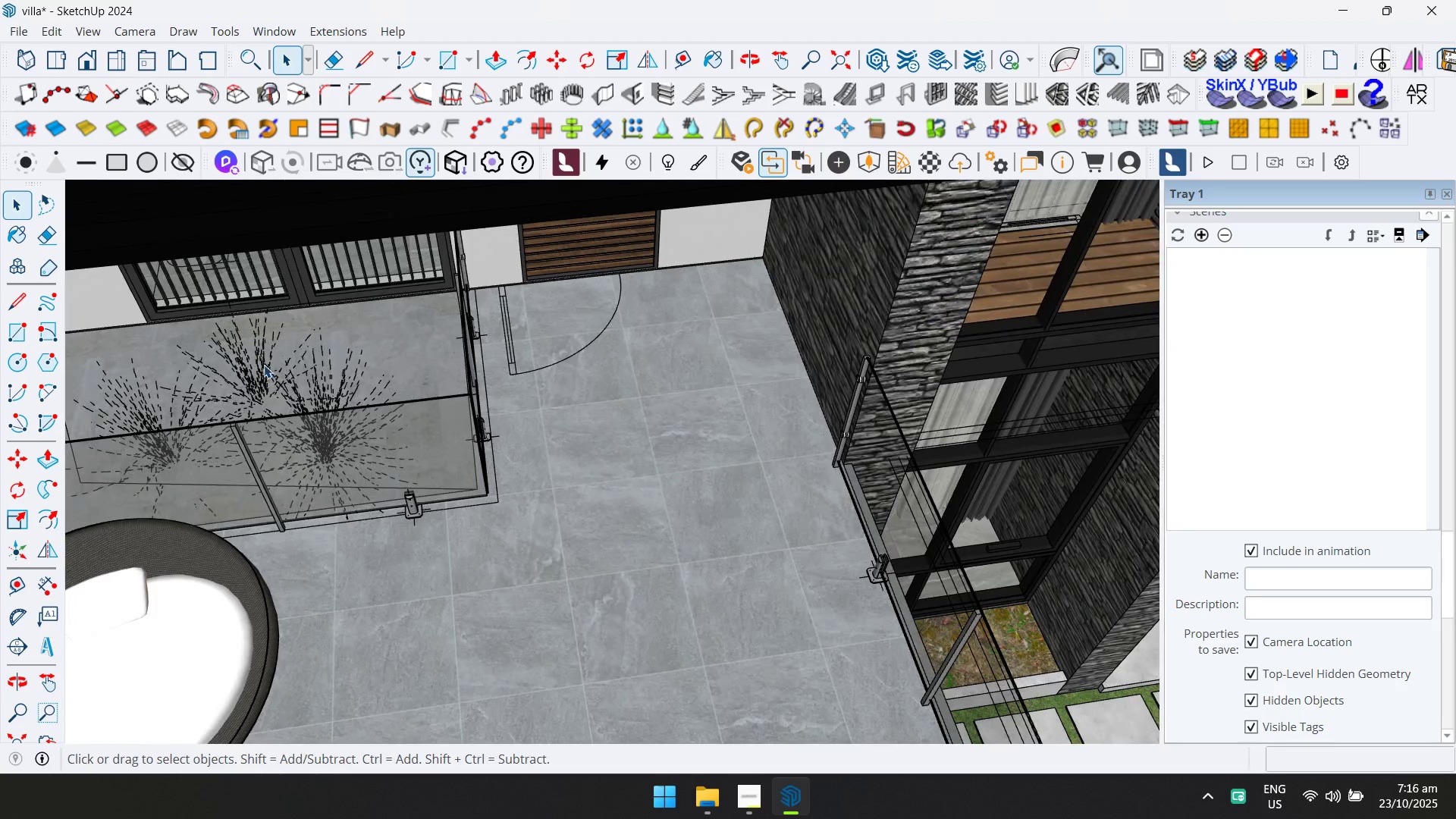 
left_click([264, 365])
 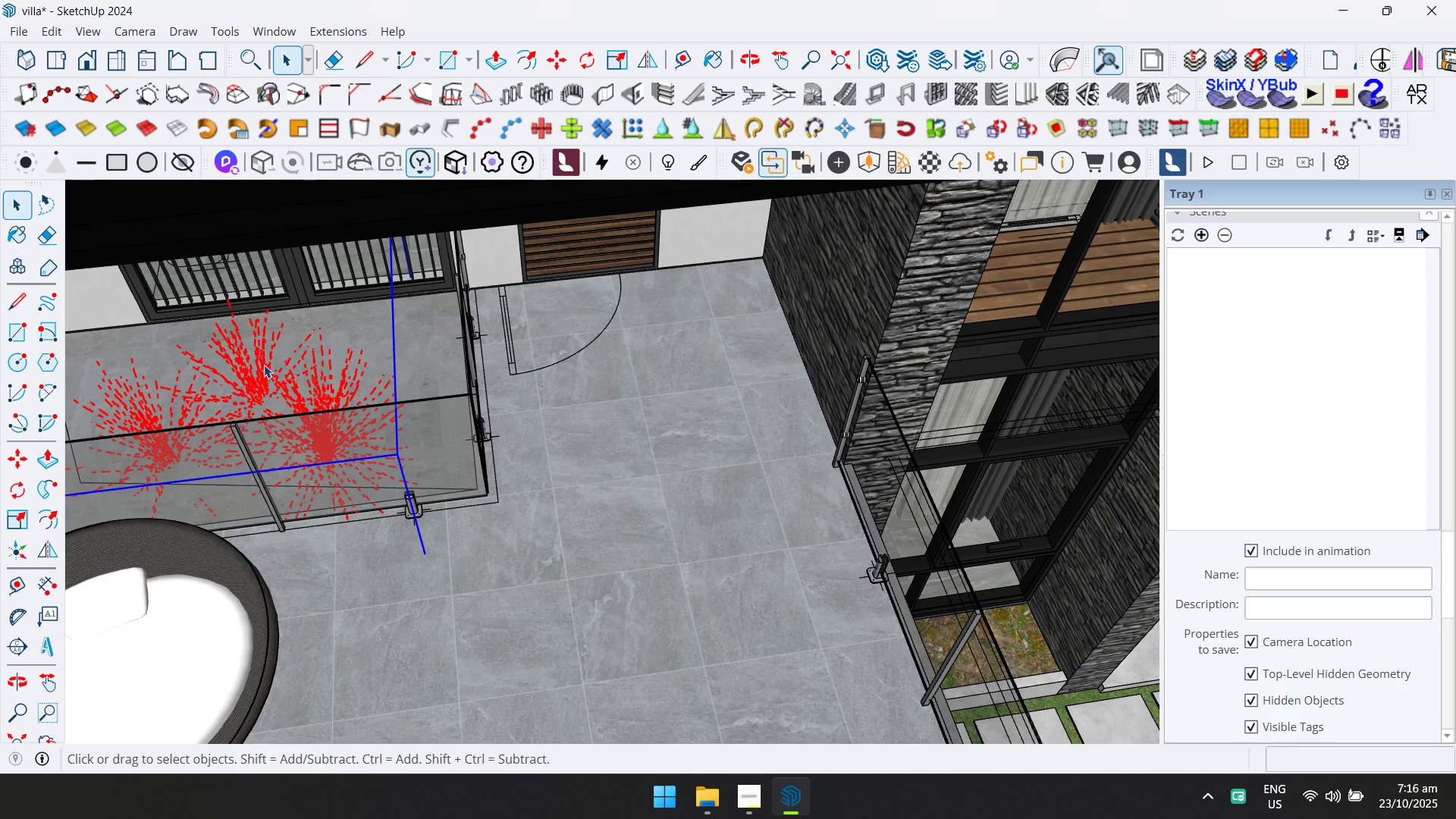 
key(Delete)
 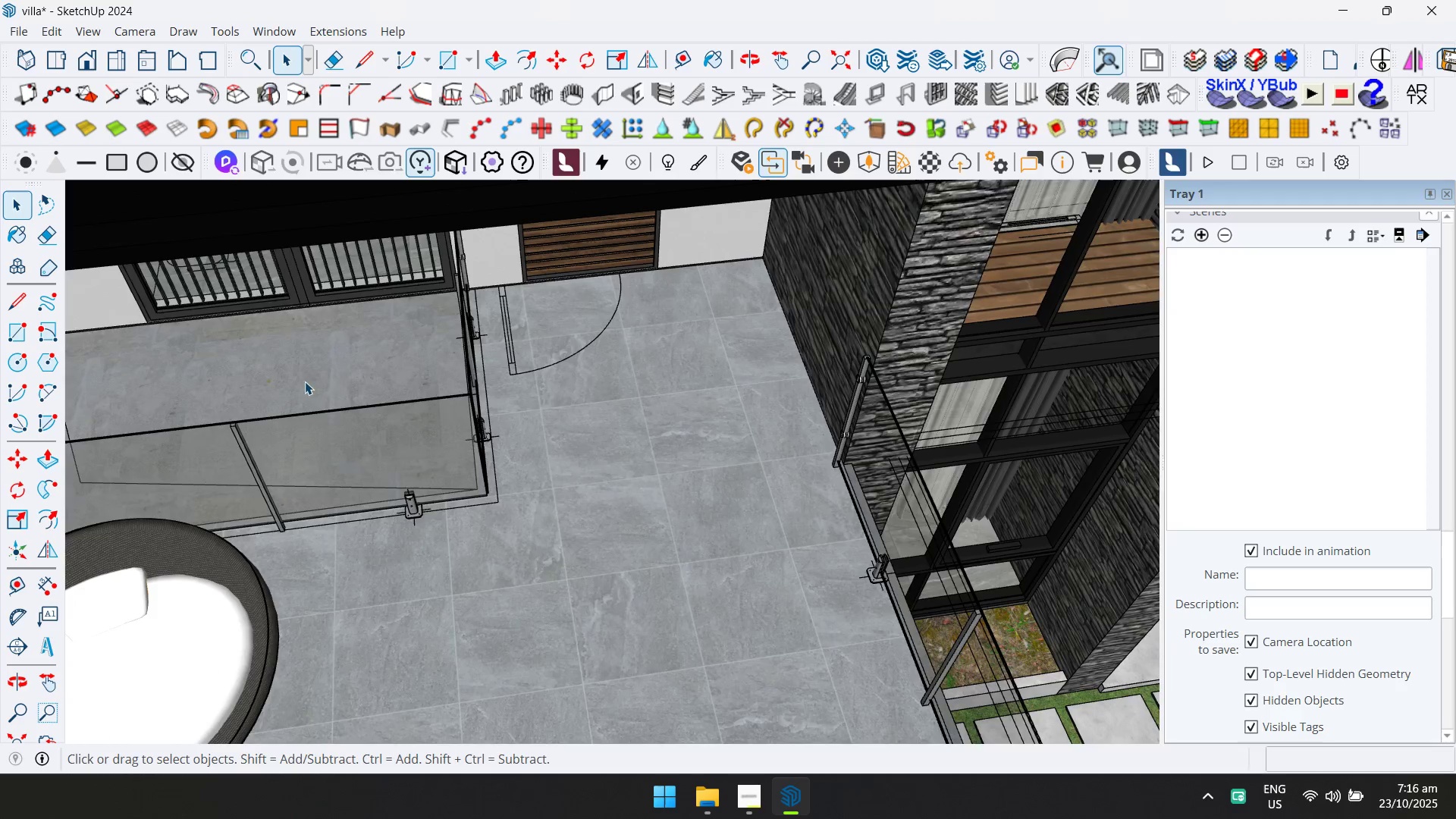 
scroll: coordinate [434, 376], scroll_direction: down, amount: 14.0
 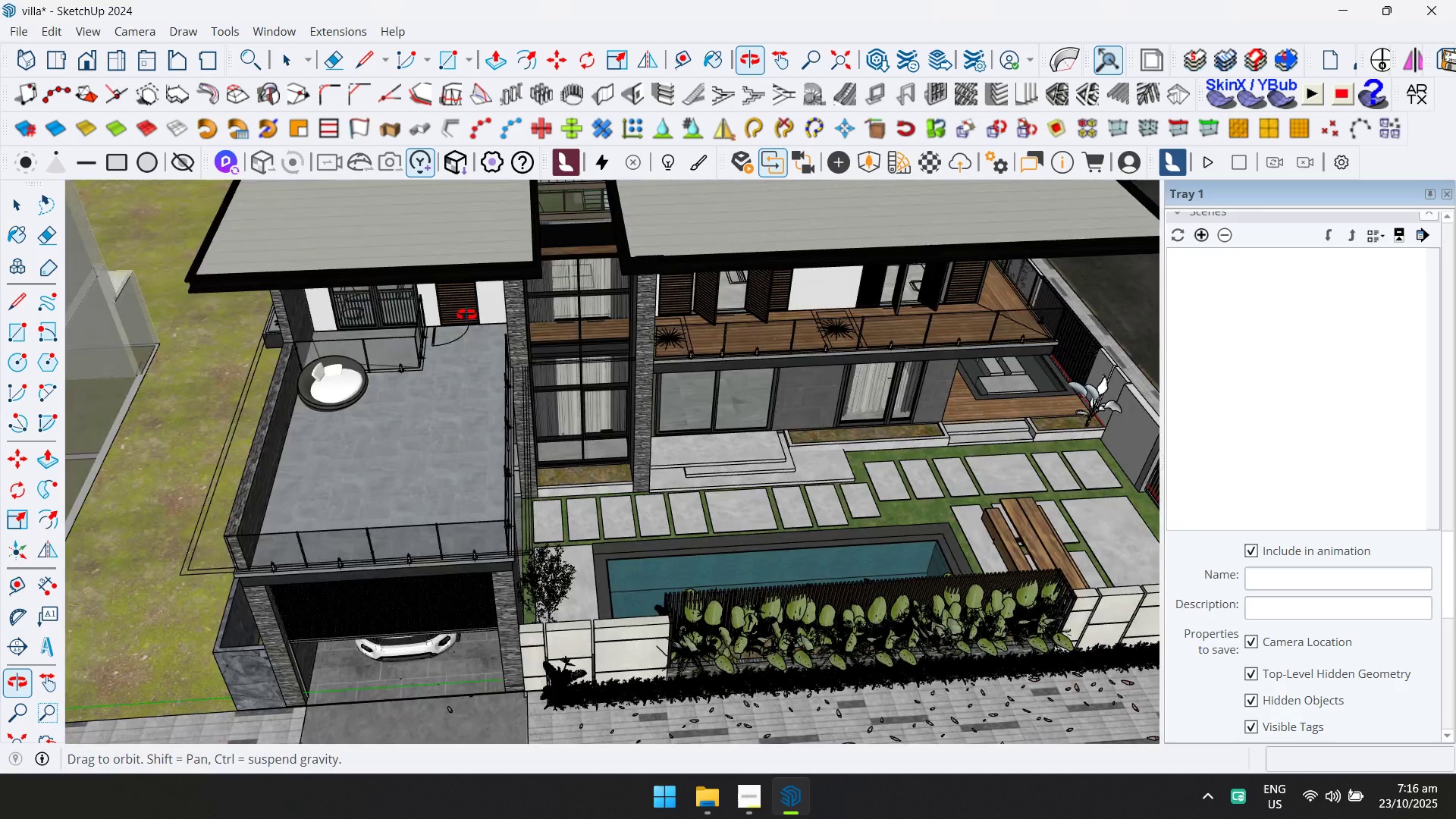 
scroll: coordinate [452, 331], scroll_direction: up, amount: 4.0
 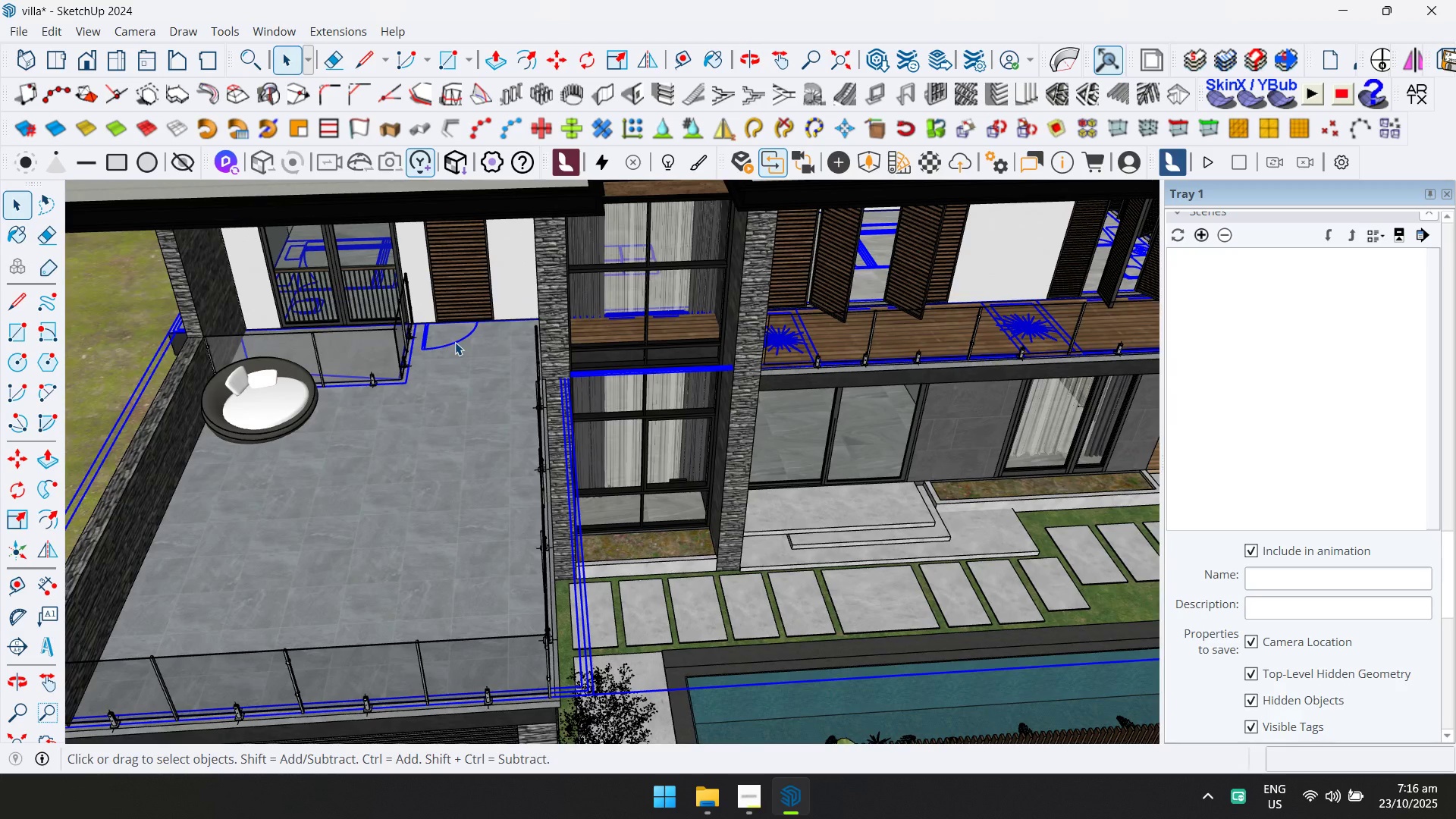 
key(Delete)
 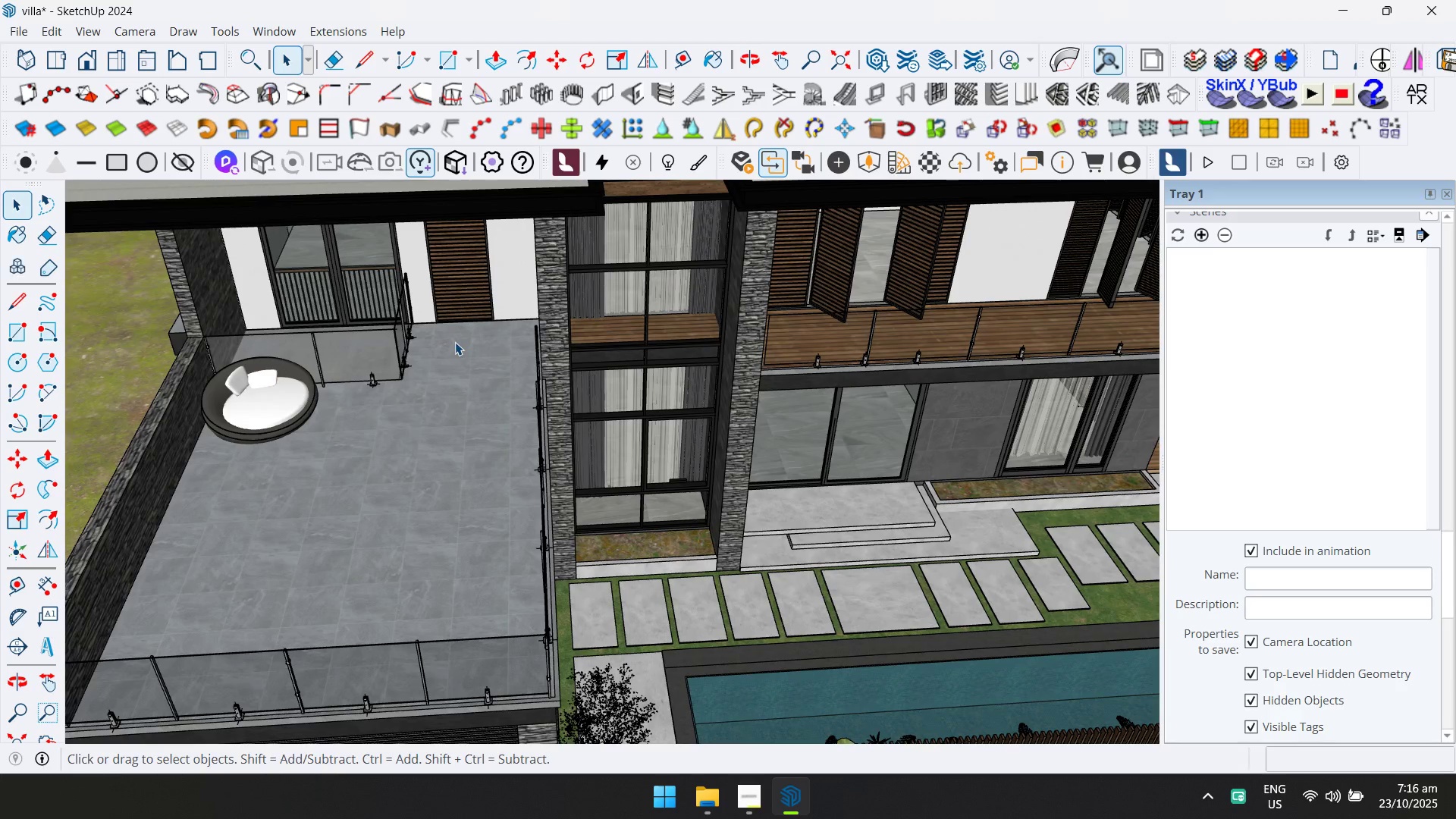 
scroll: coordinate [455, 342], scroll_direction: down, amount: 7.0
 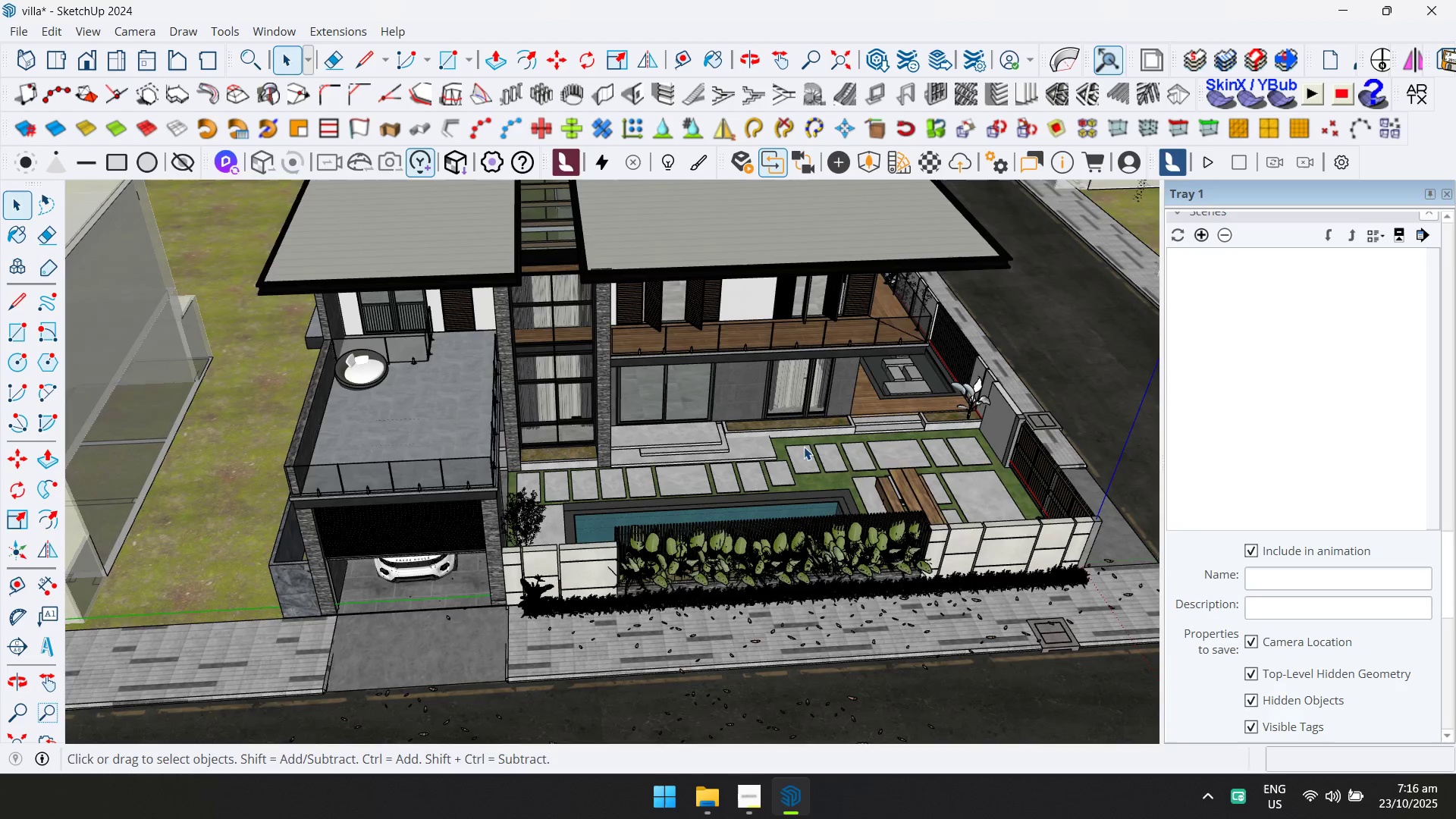 
scroll: coordinate [452, 690], scroll_direction: up, amount: 13.0
 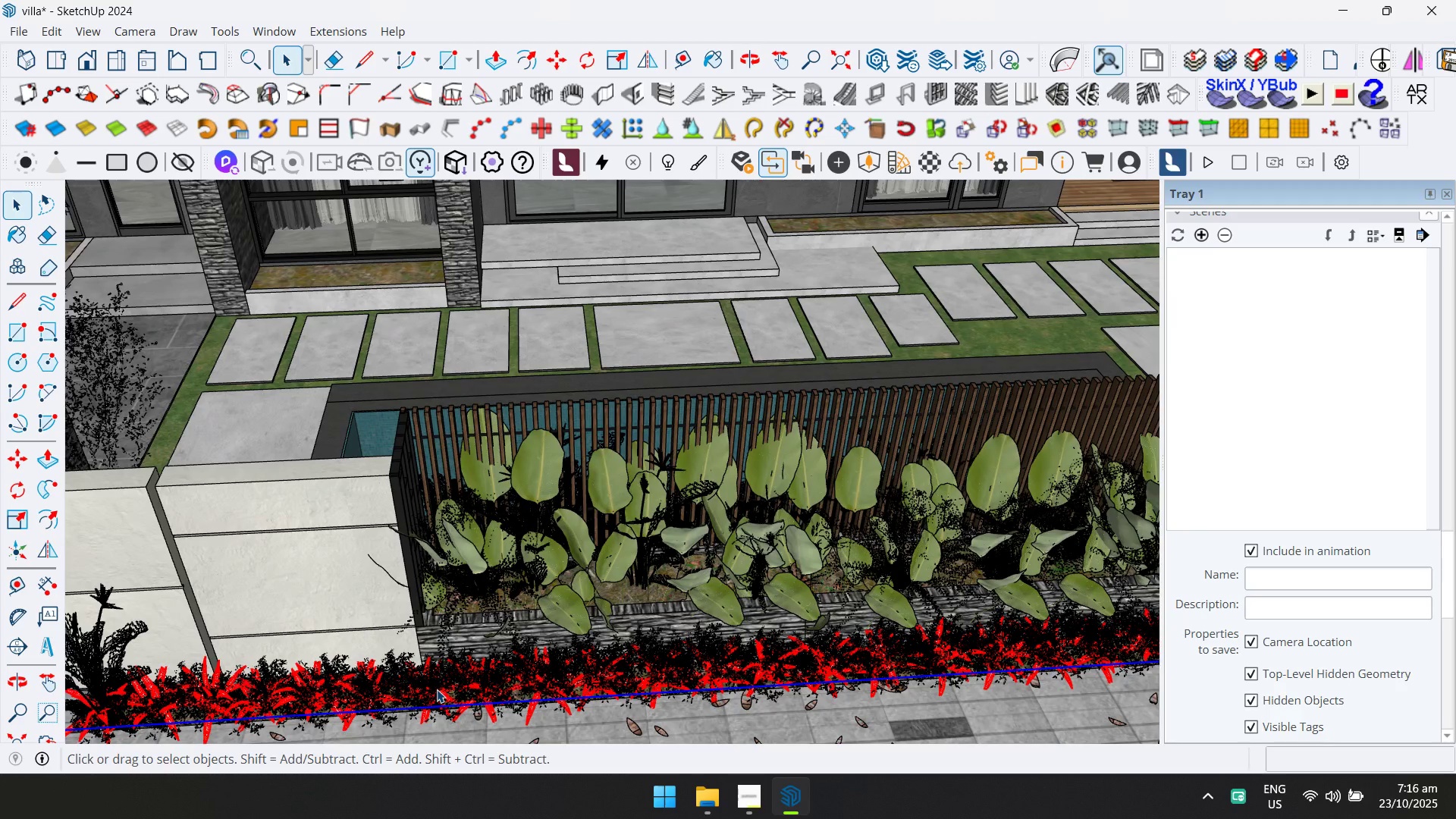 
scroll: coordinate [436, 682], scroll_direction: down, amount: 5.0
 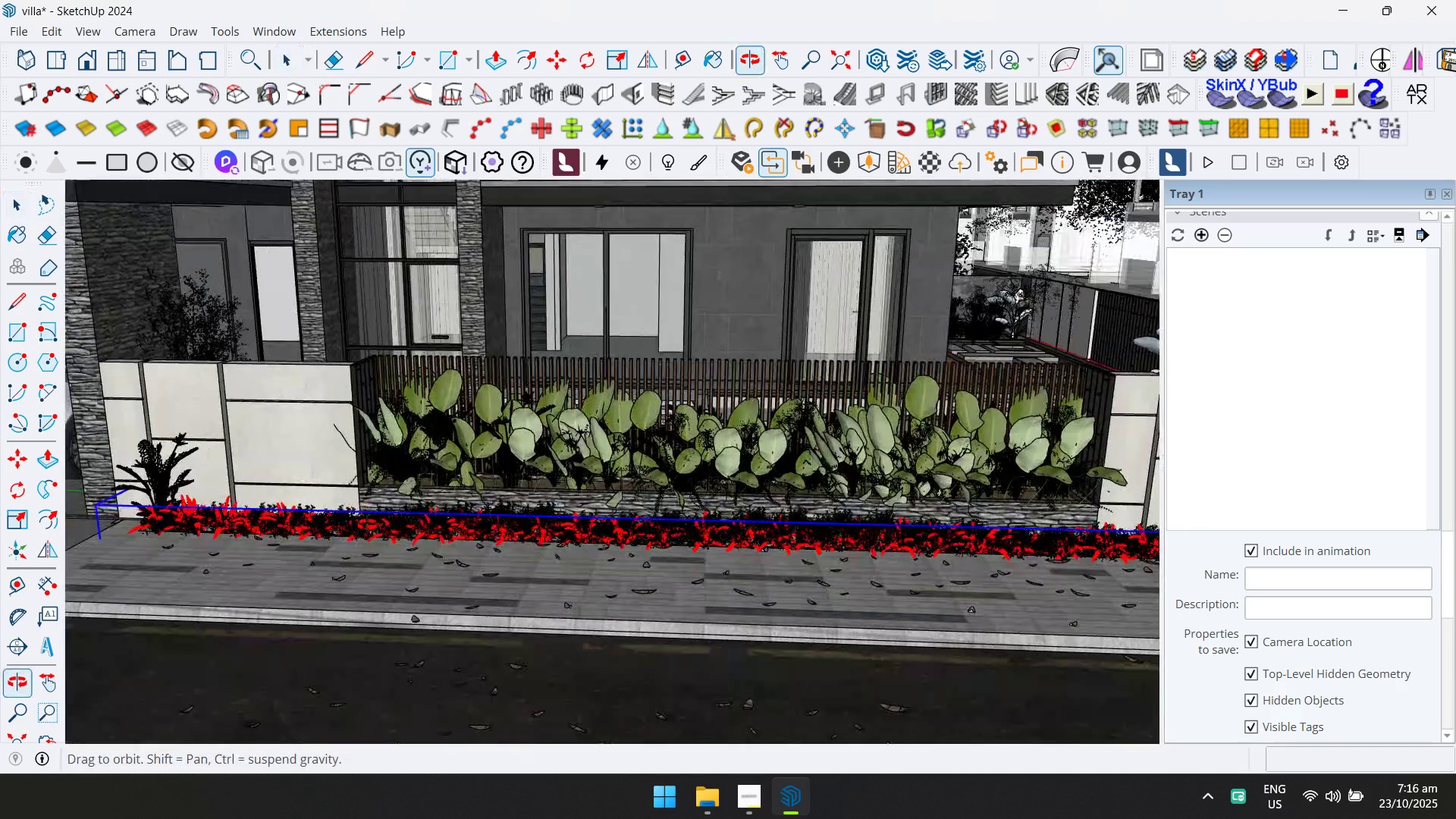 
key(Delete)
 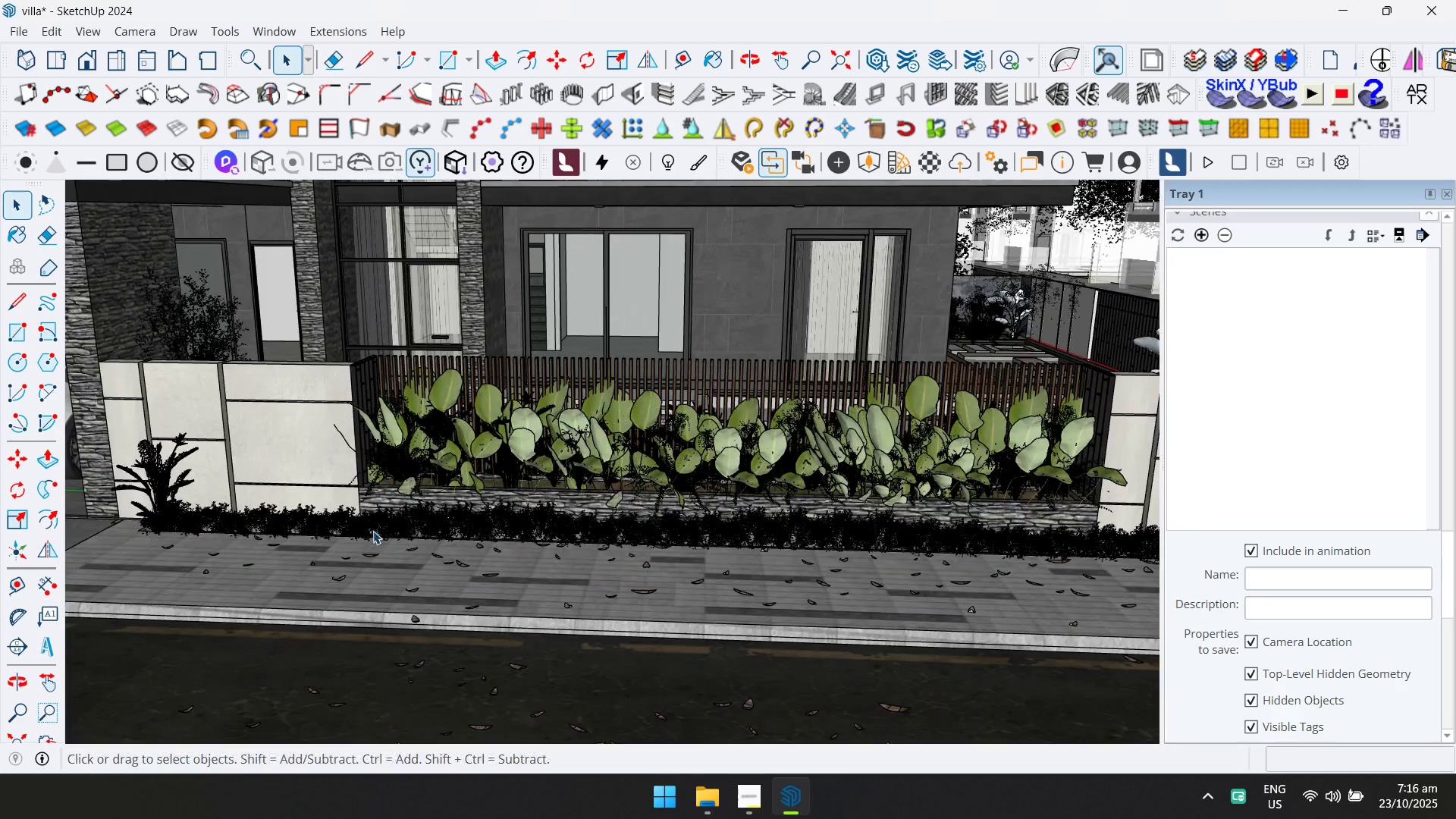 
scroll: coordinate [379, 537], scroll_direction: up, amount: 5.0
 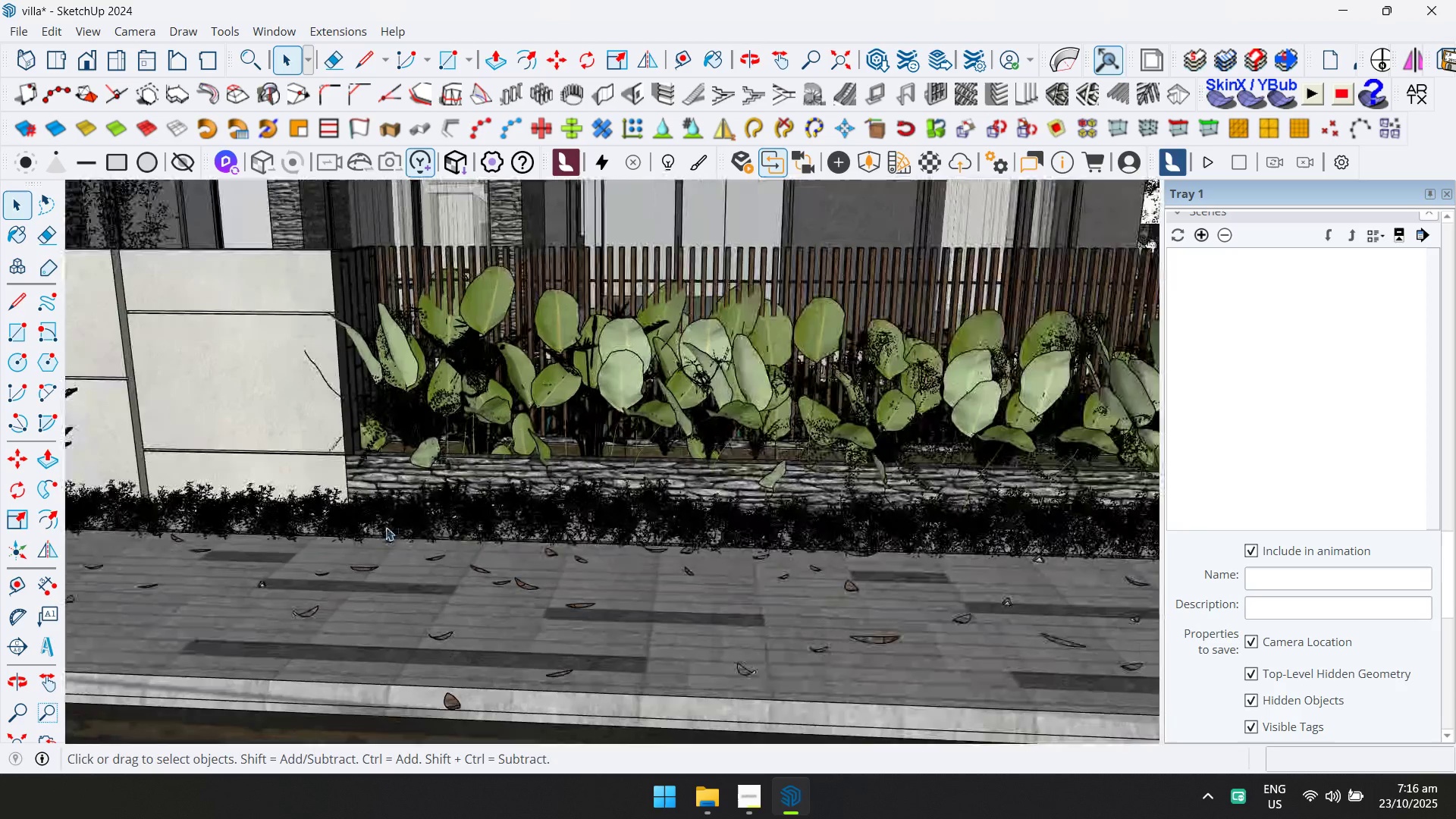 
left_click([388, 524])
 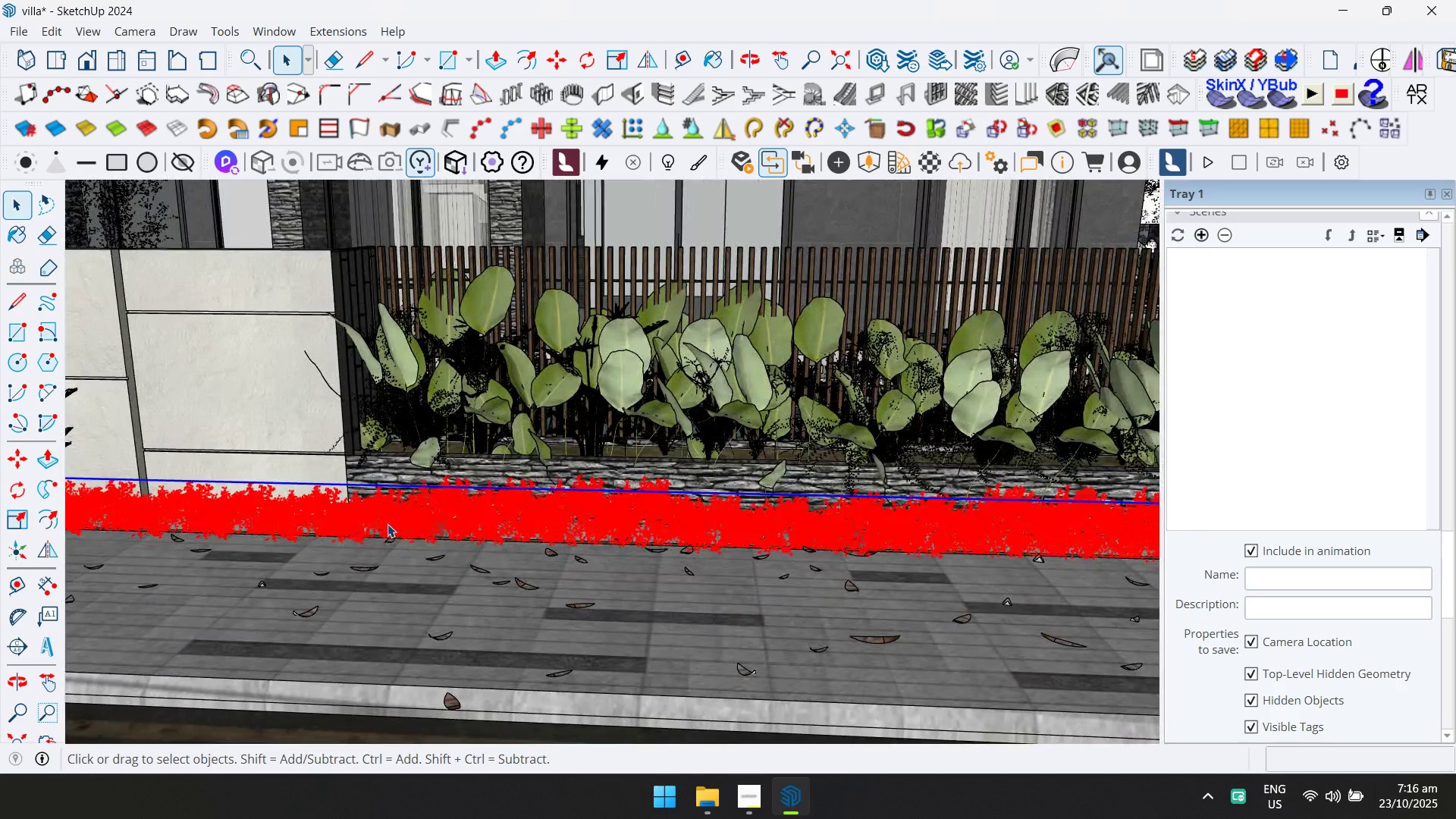 
key(Delete)
 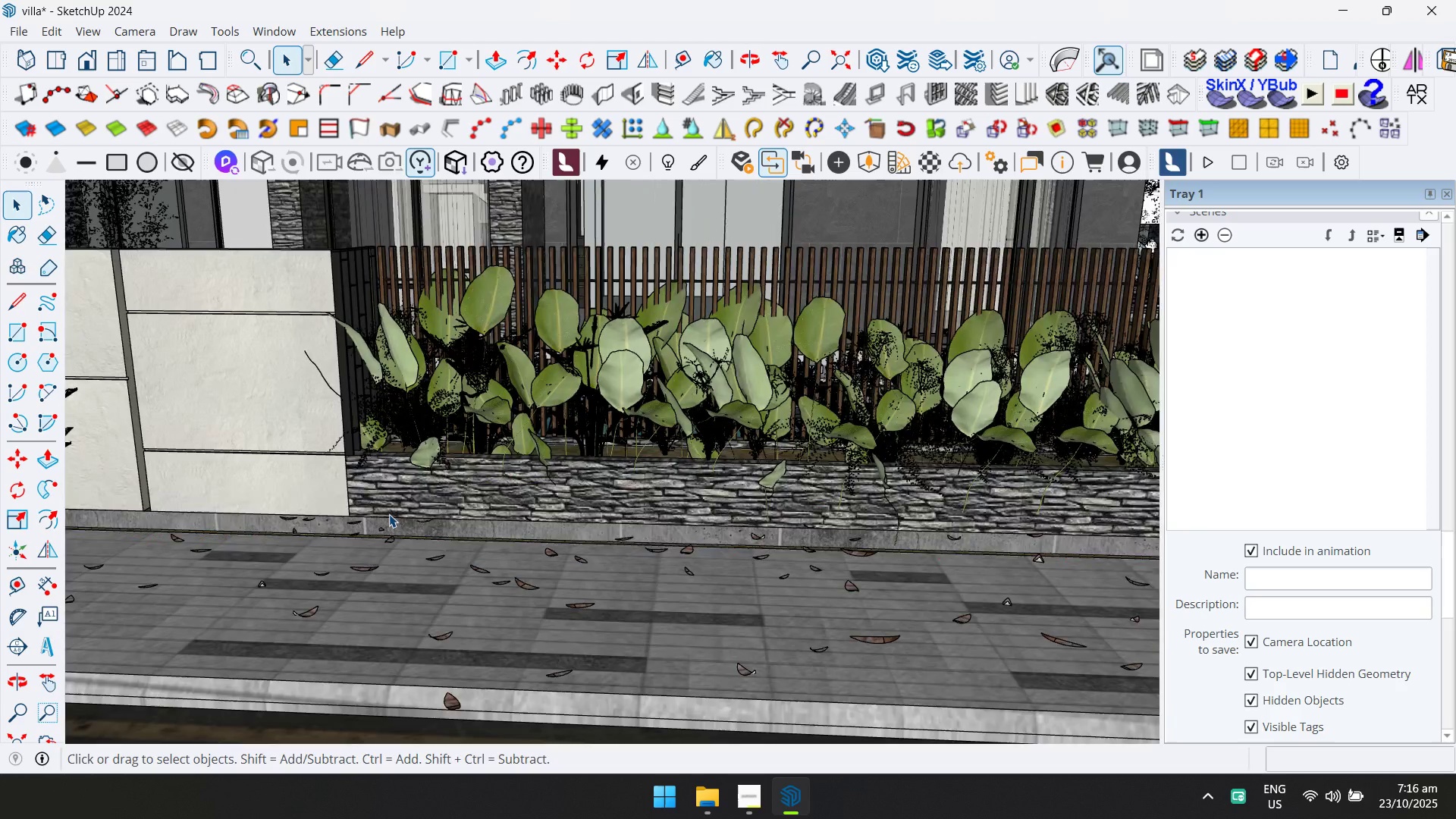 
scroll: coordinate [389, 514], scroll_direction: down, amount: 2.0
 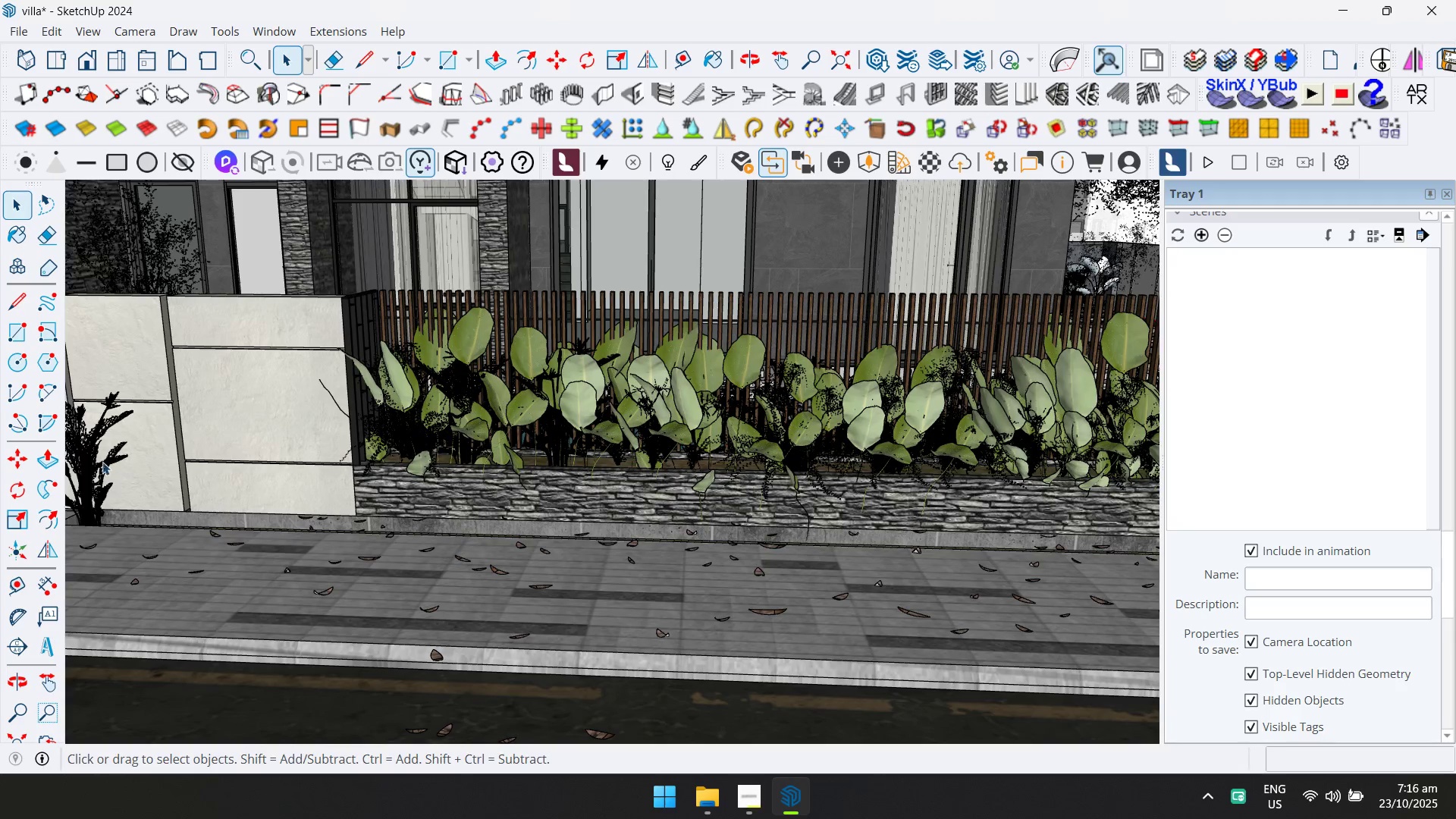 
left_click([81, 469])
 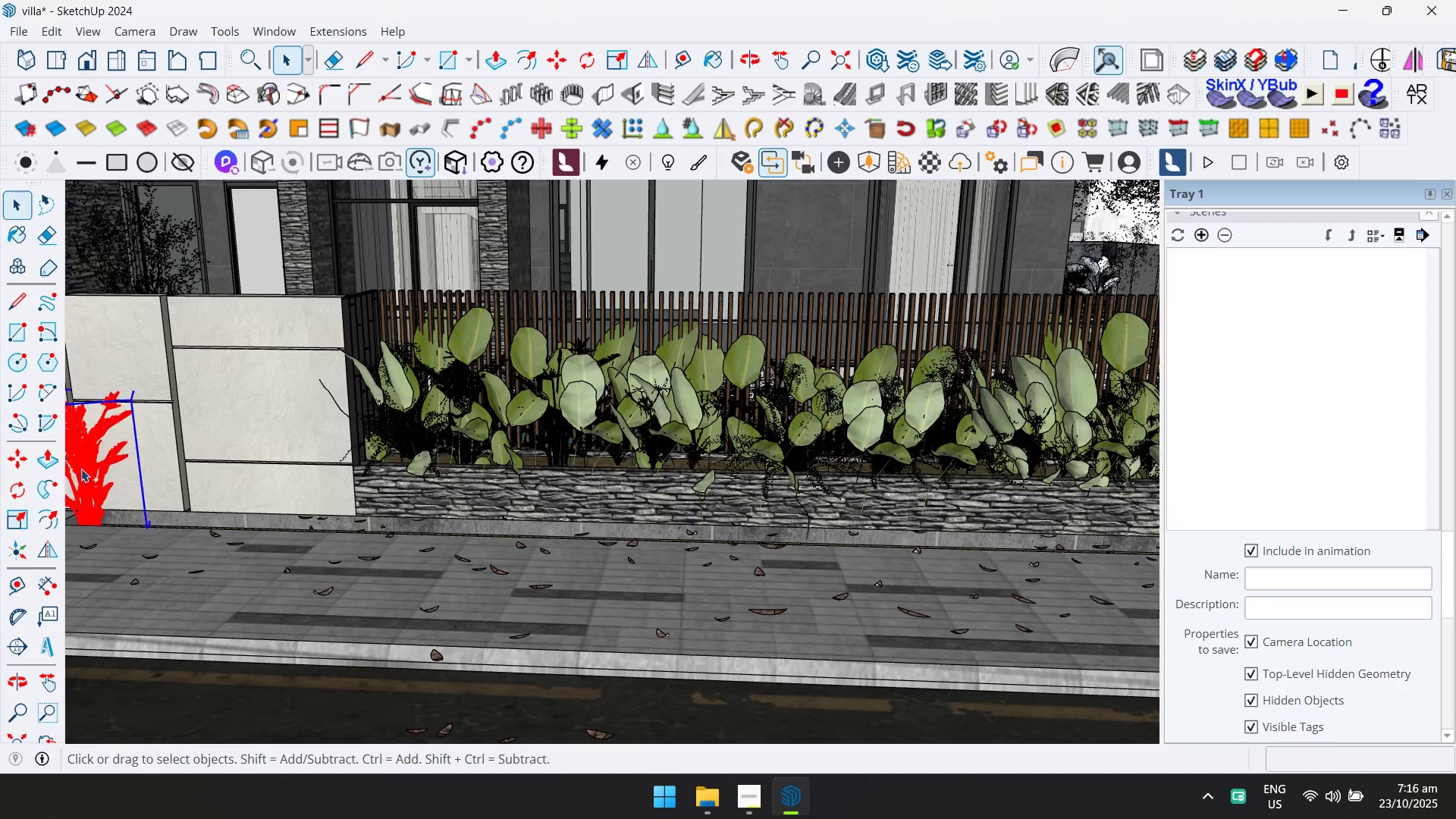 
key(Delete)
 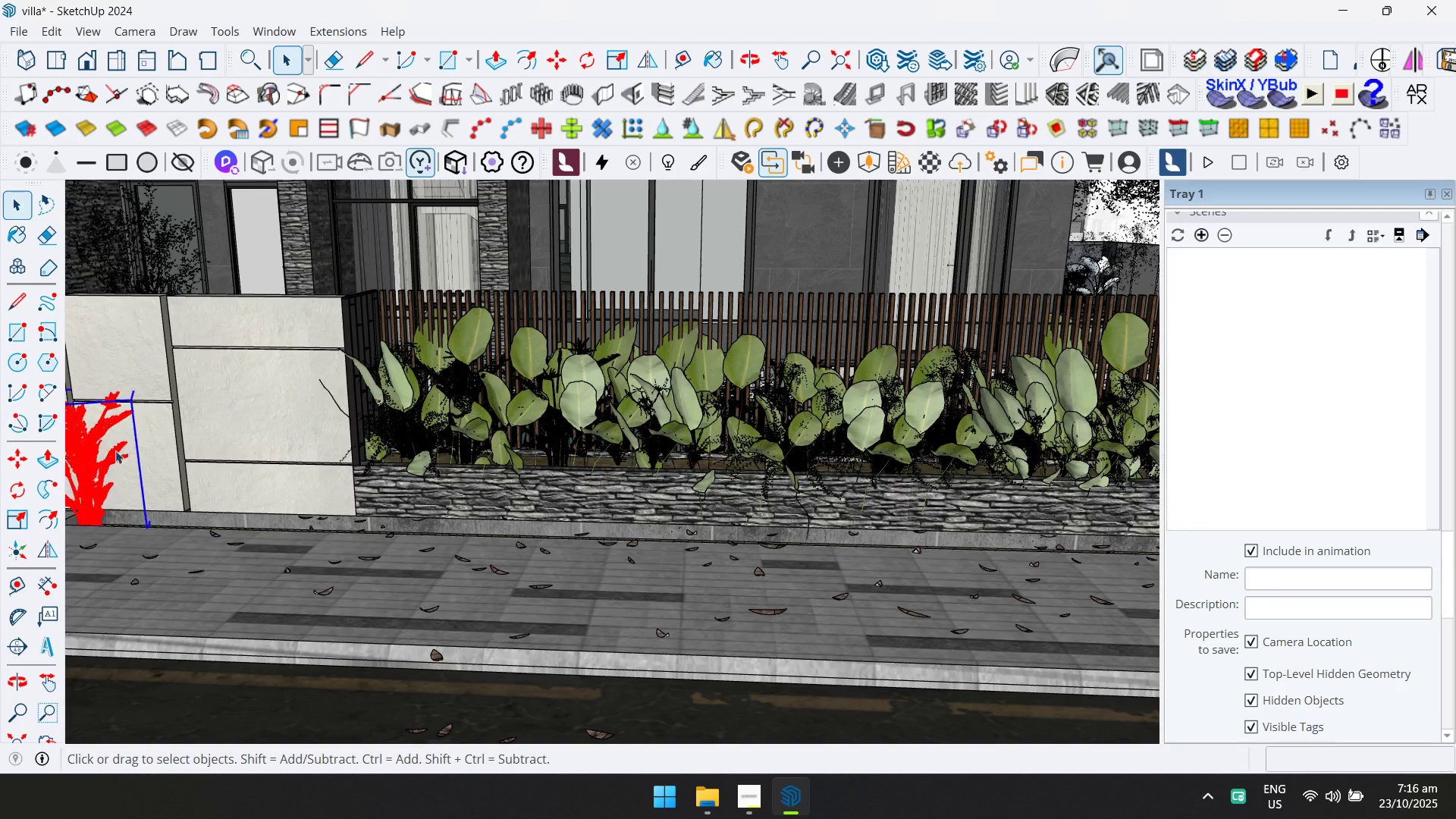 
scroll: coordinate [258, 361], scroll_direction: down, amount: 4.0
 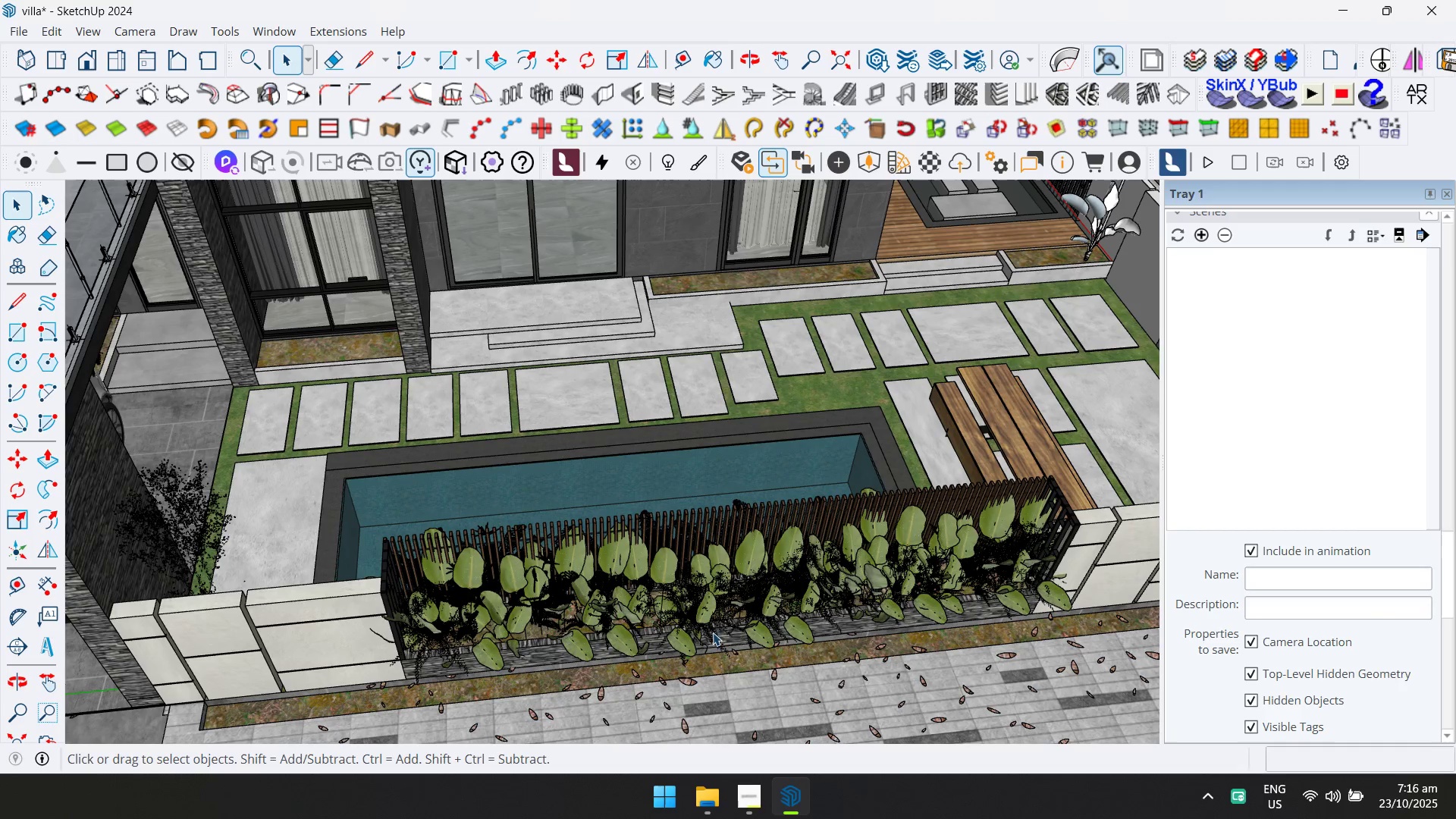 
left_click([191, 490])
 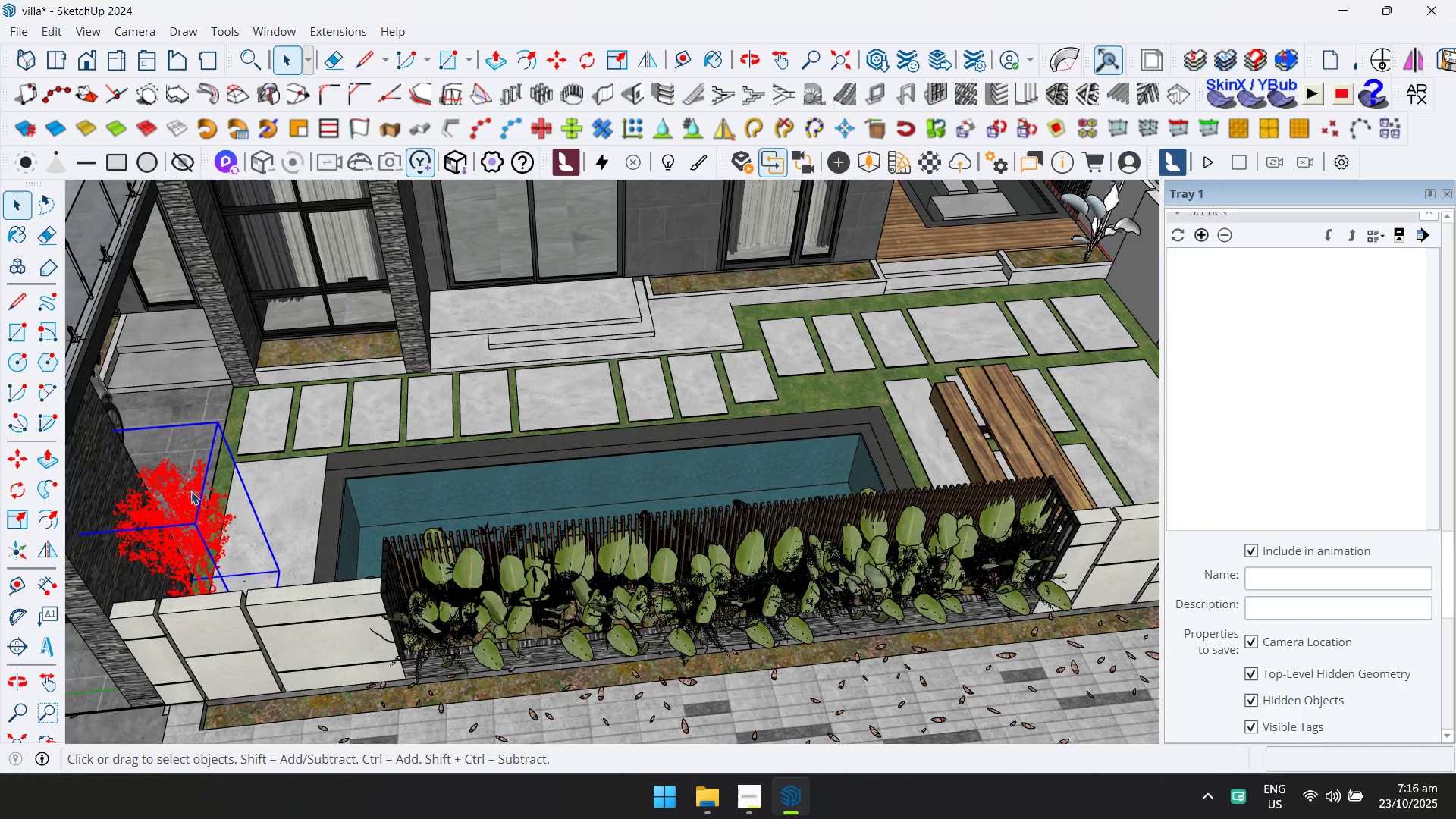 
scroll: coordinate [309, 499], scroll_direction: down, amount: 7.0
 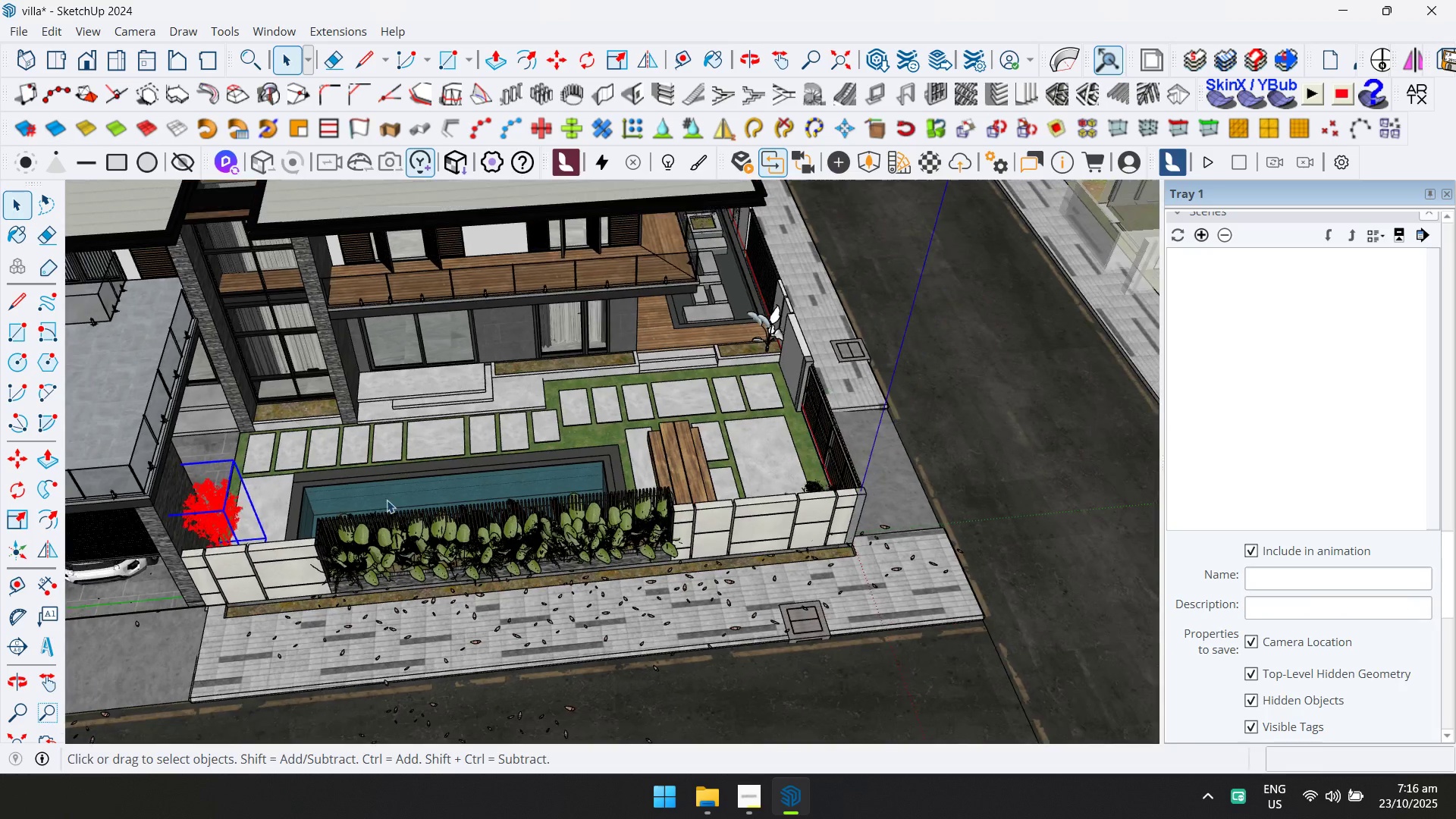 
key(Delete)
 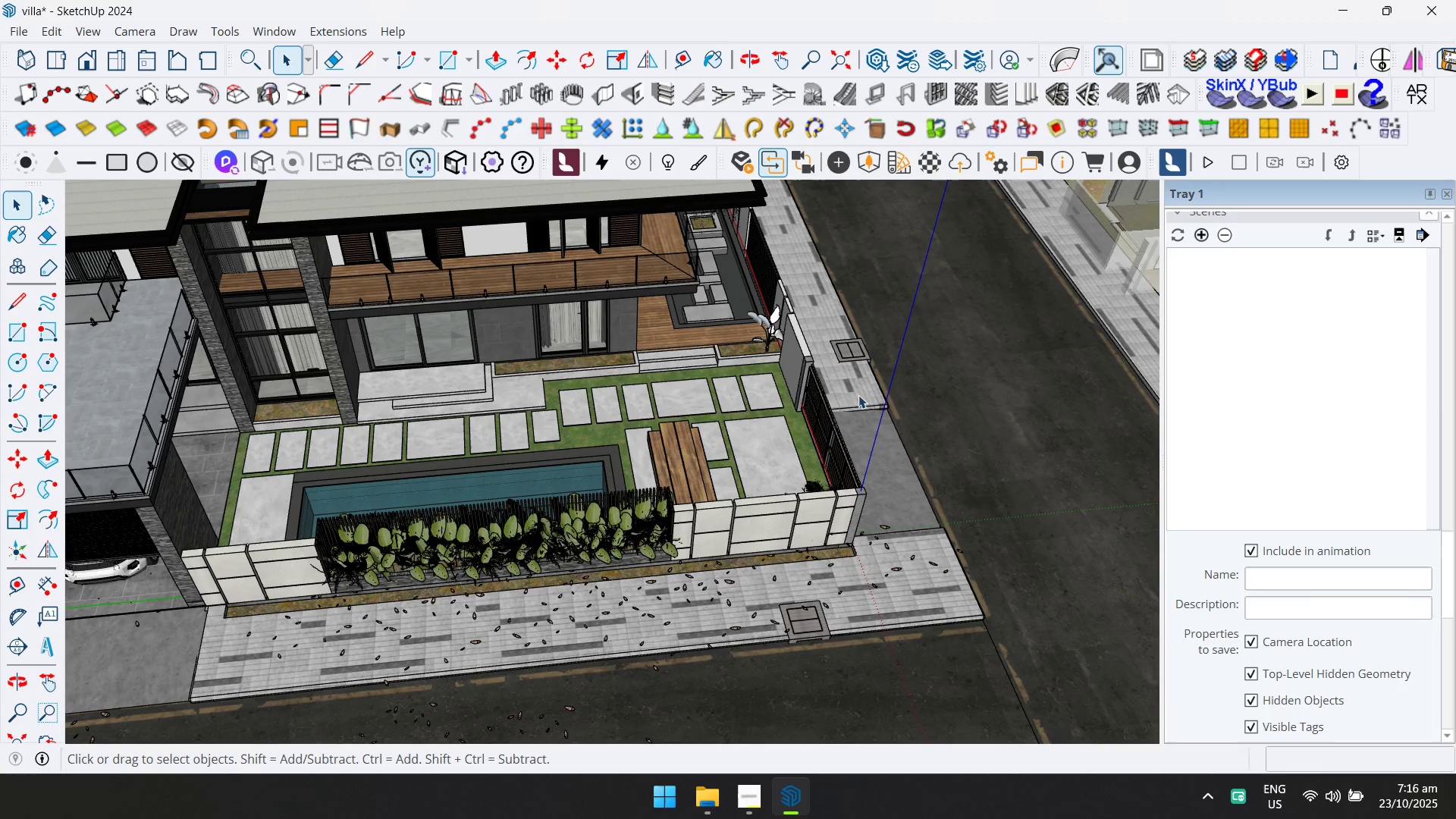 
scroll: coordinate [758, 315], scroll_direction: up, amount: 5.0
 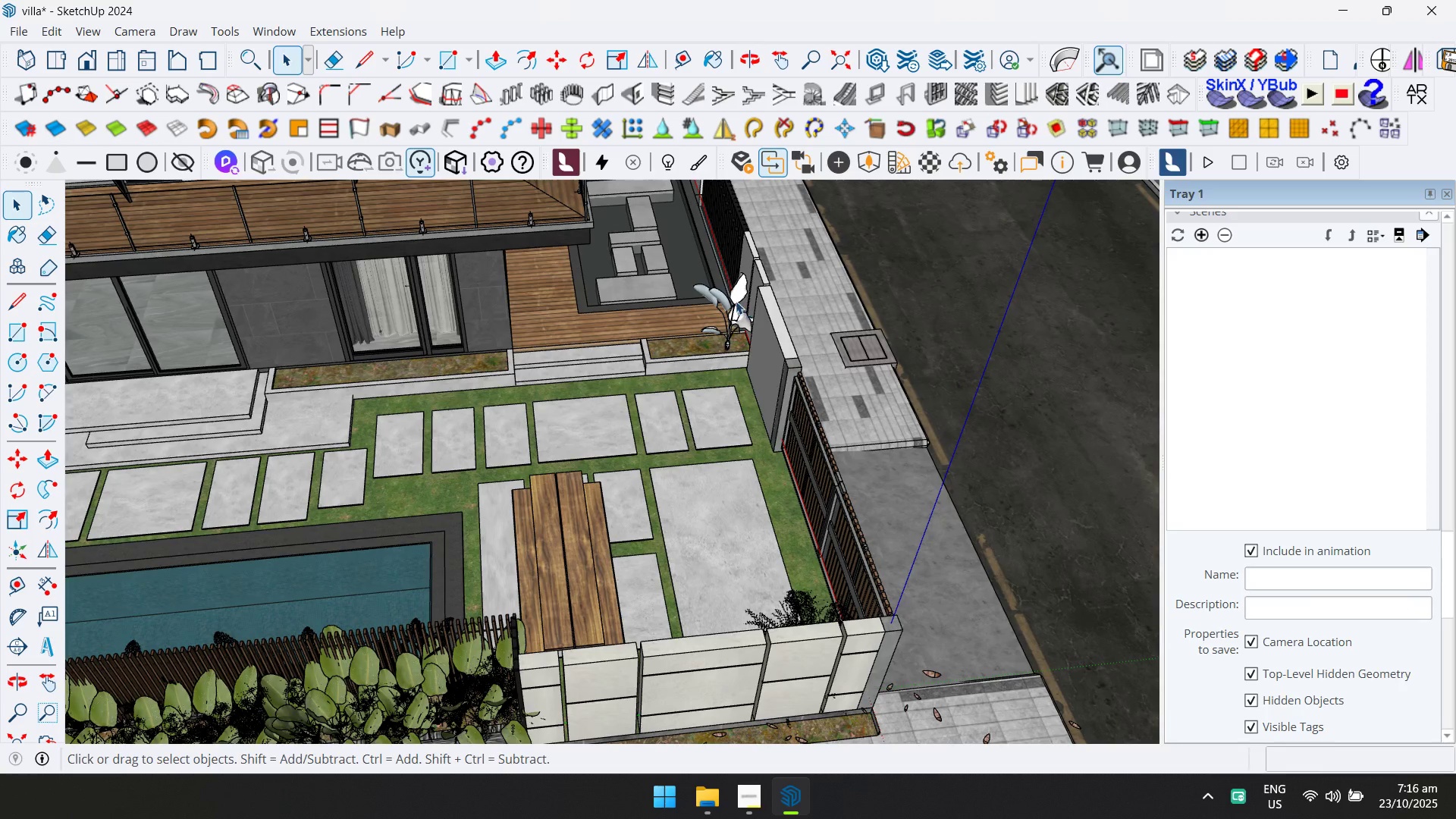 
left_click([735, 301])
 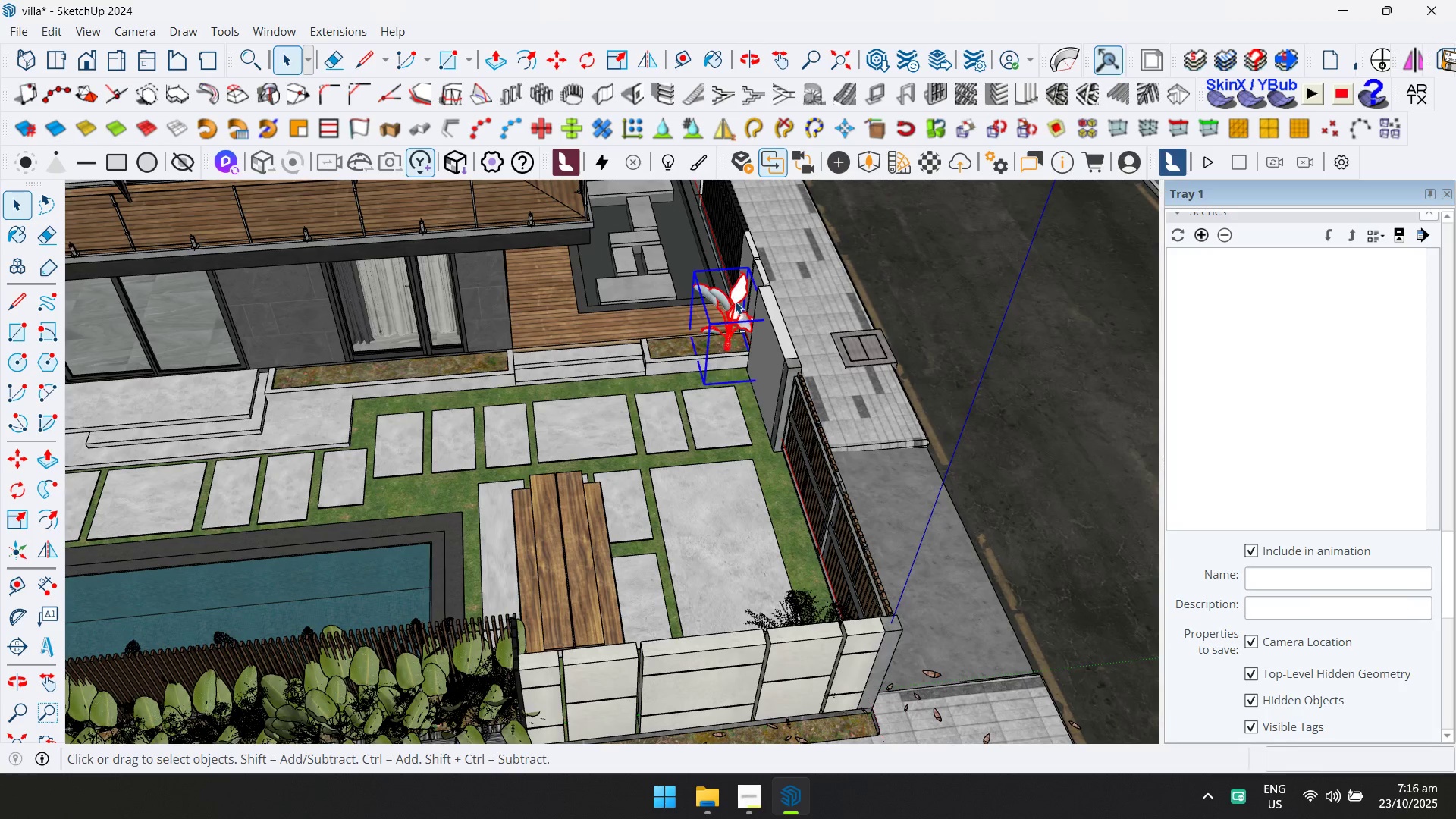 
key(Delete)
 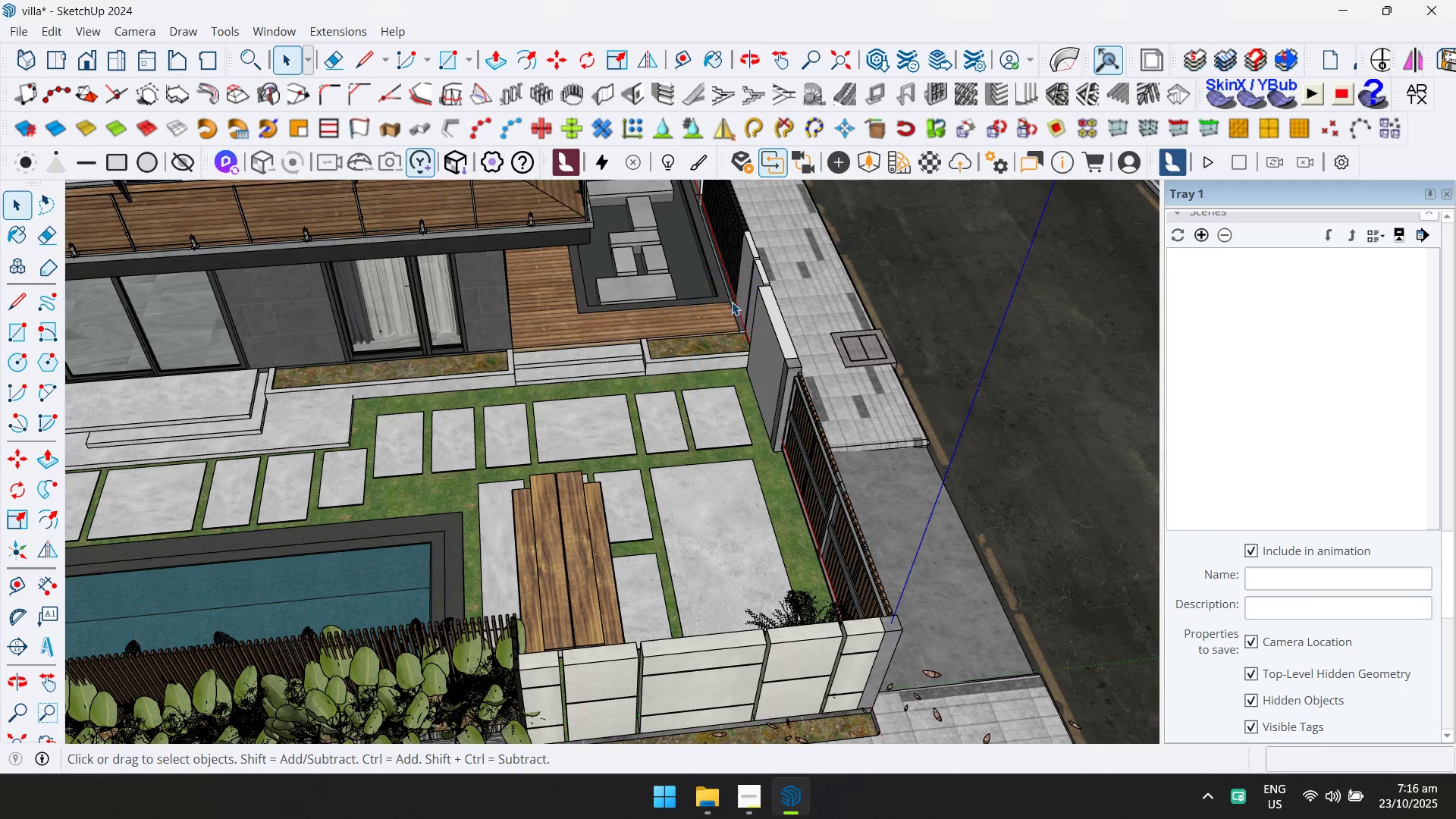 
scroll: coordinate [759, 350], scroll_direction: down, amount: 11.0
 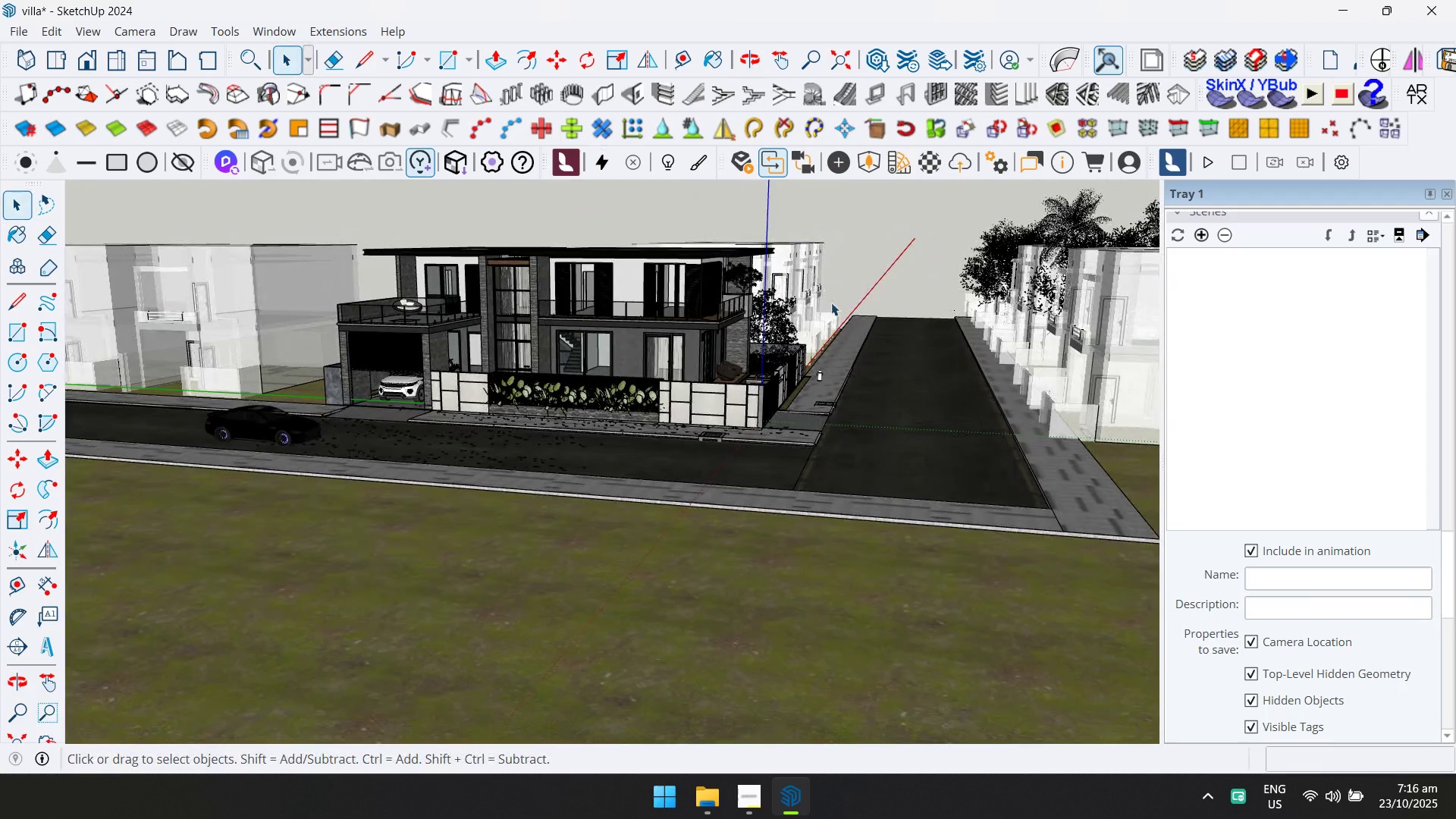 
left_click([785, 306])
 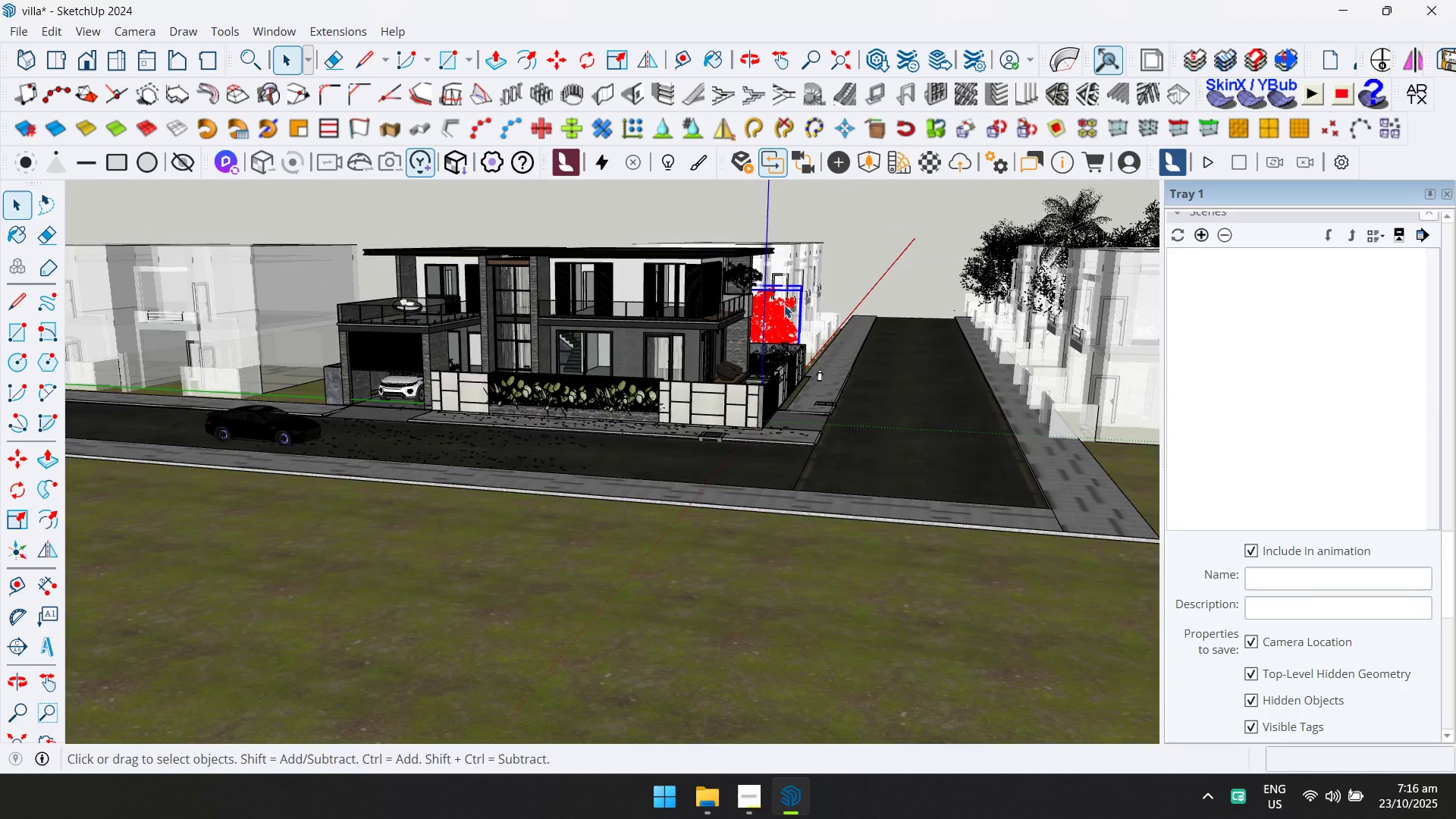 
scroll: coordinate [756, 275], scroll_direction: up, amount: 11.0
 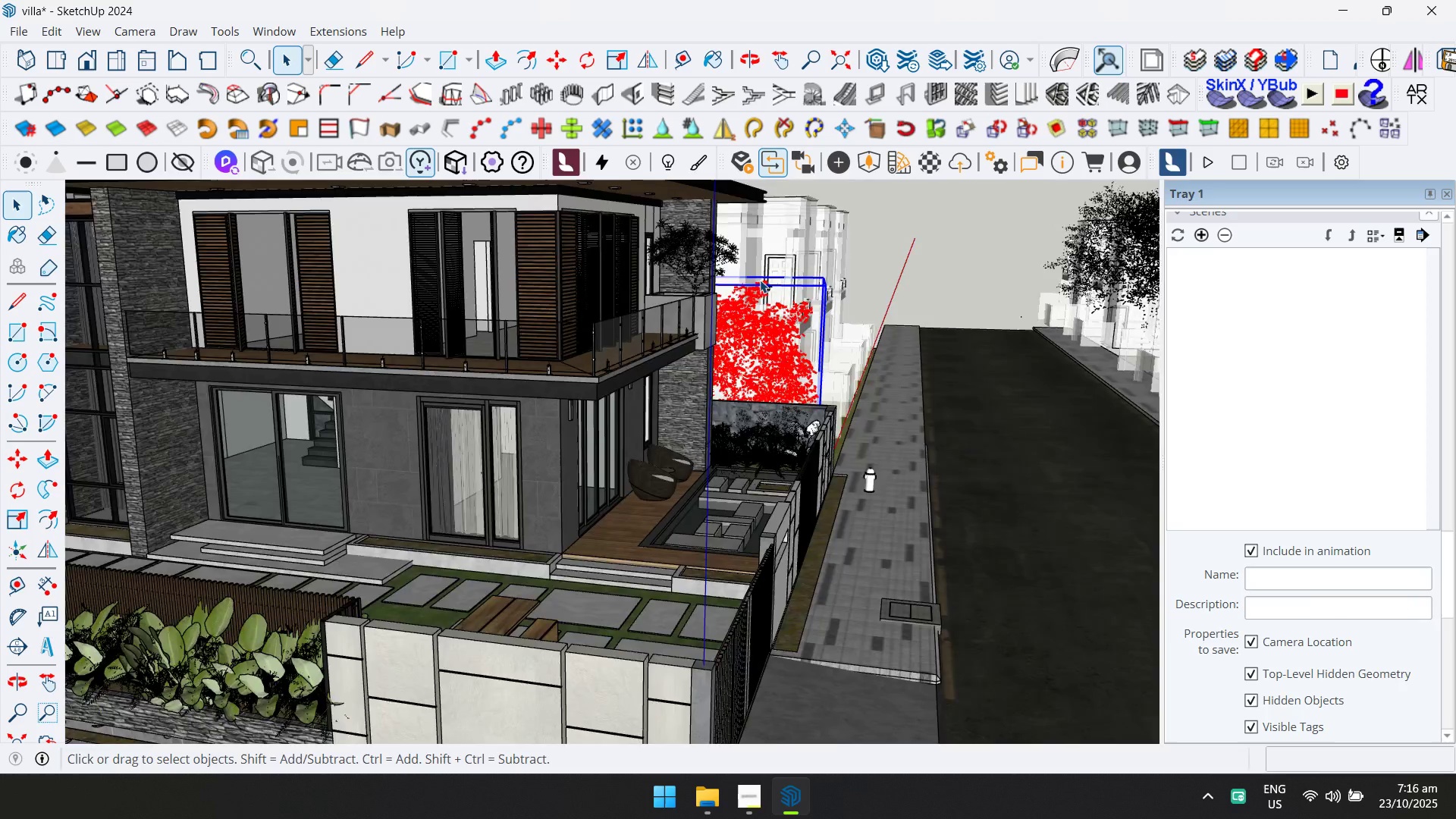 
key(Delete)
 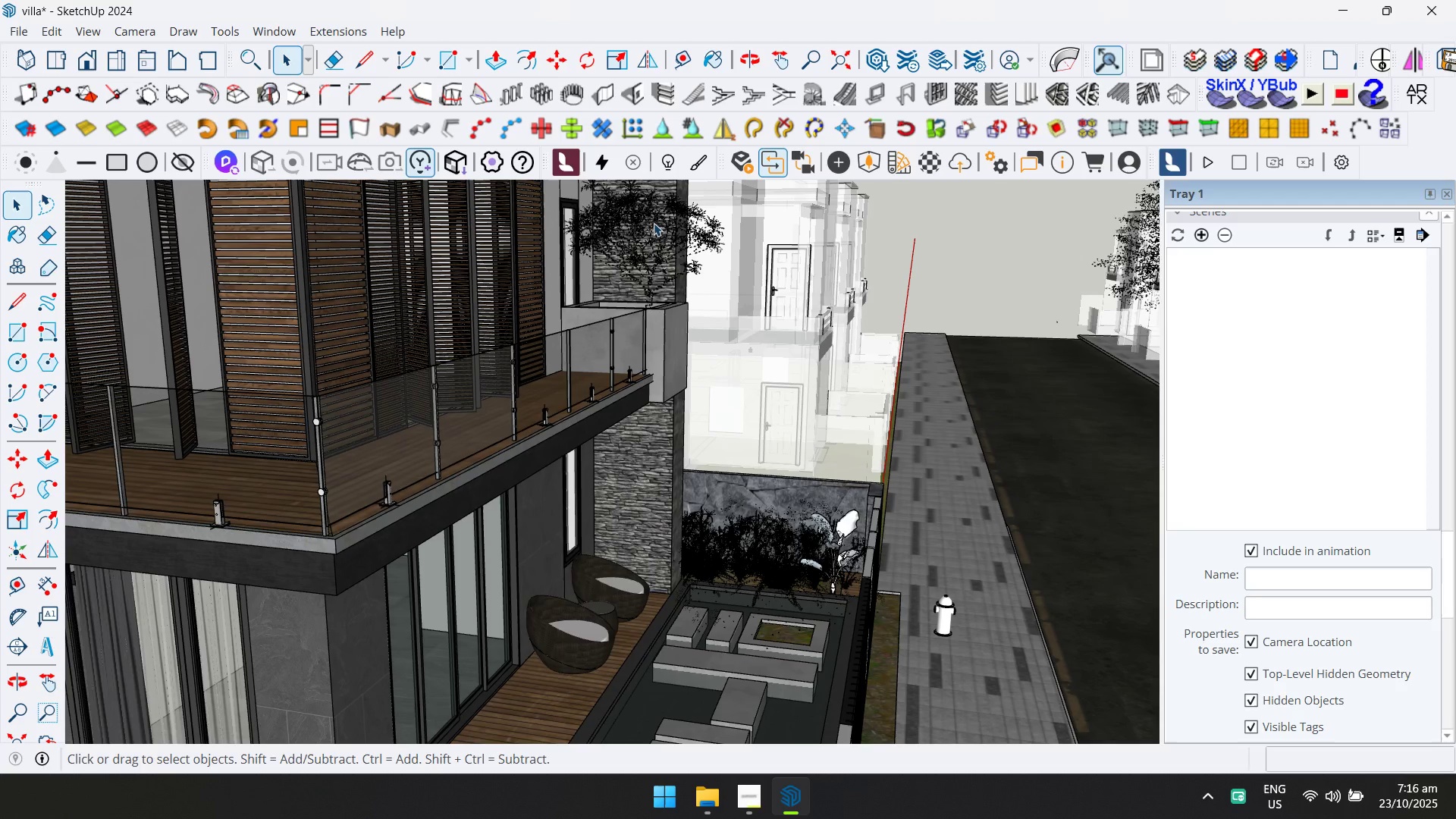 
left_click([652, 222])
 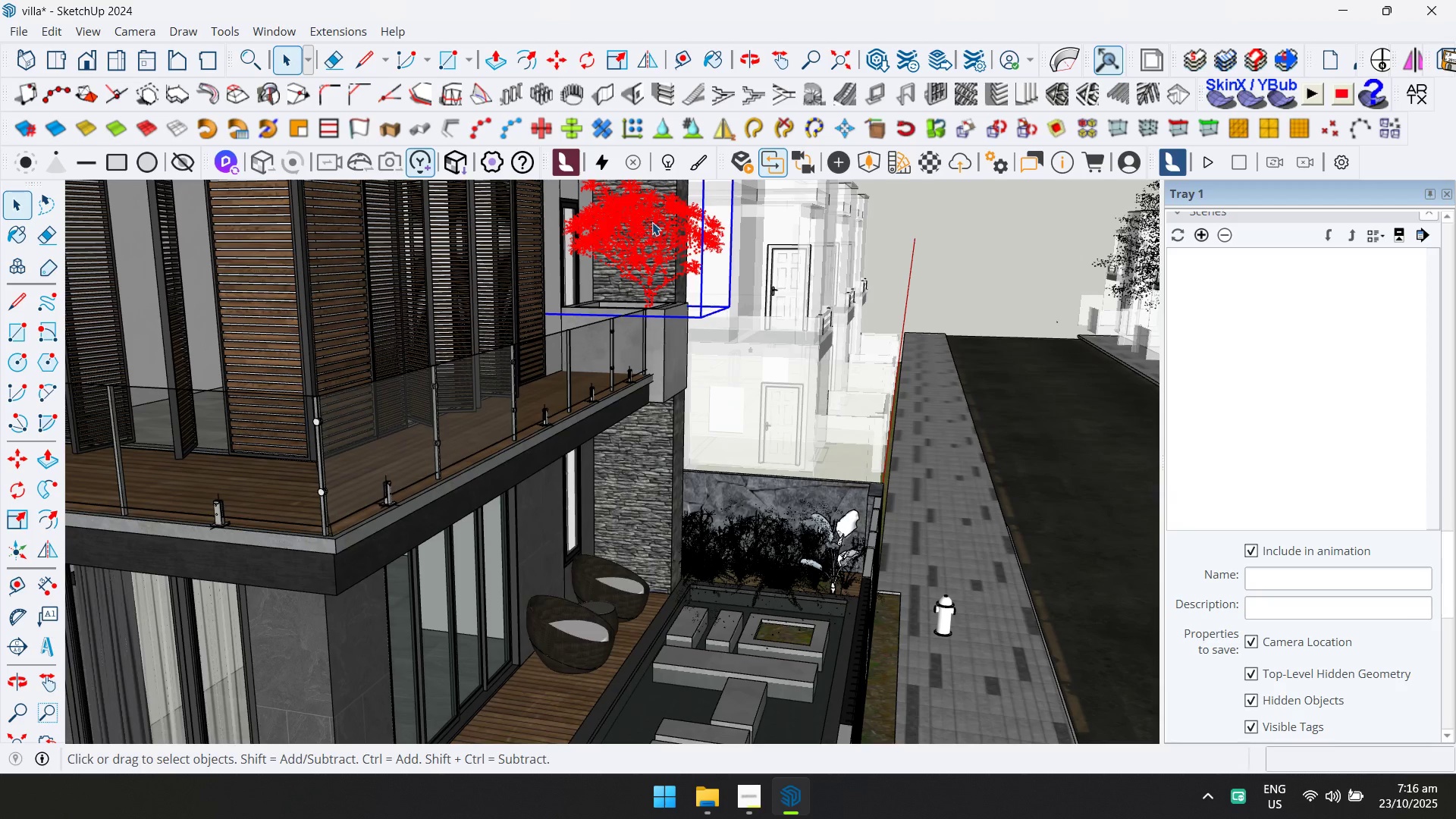 
key(Delete)
 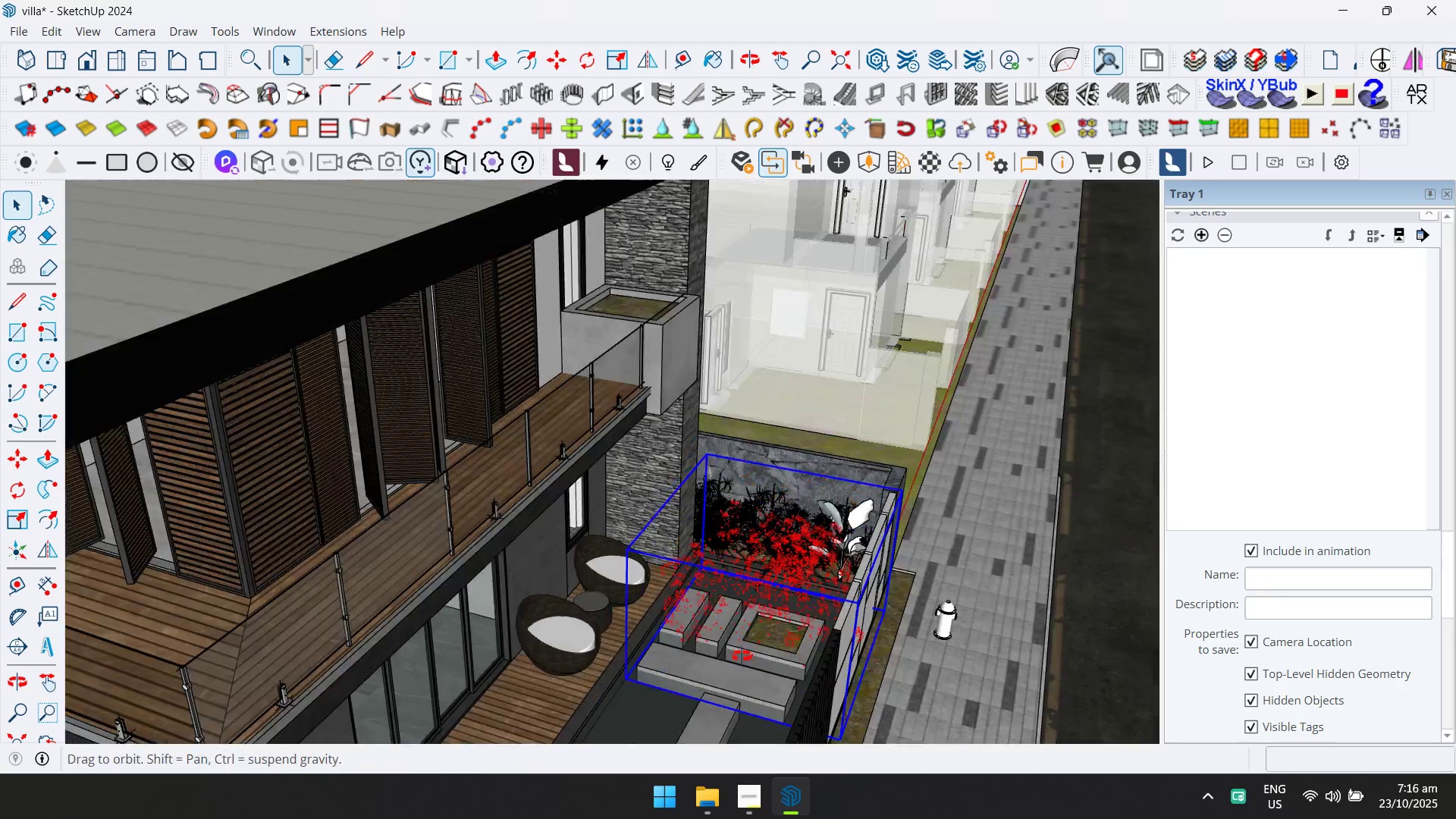 
key(Delete)
 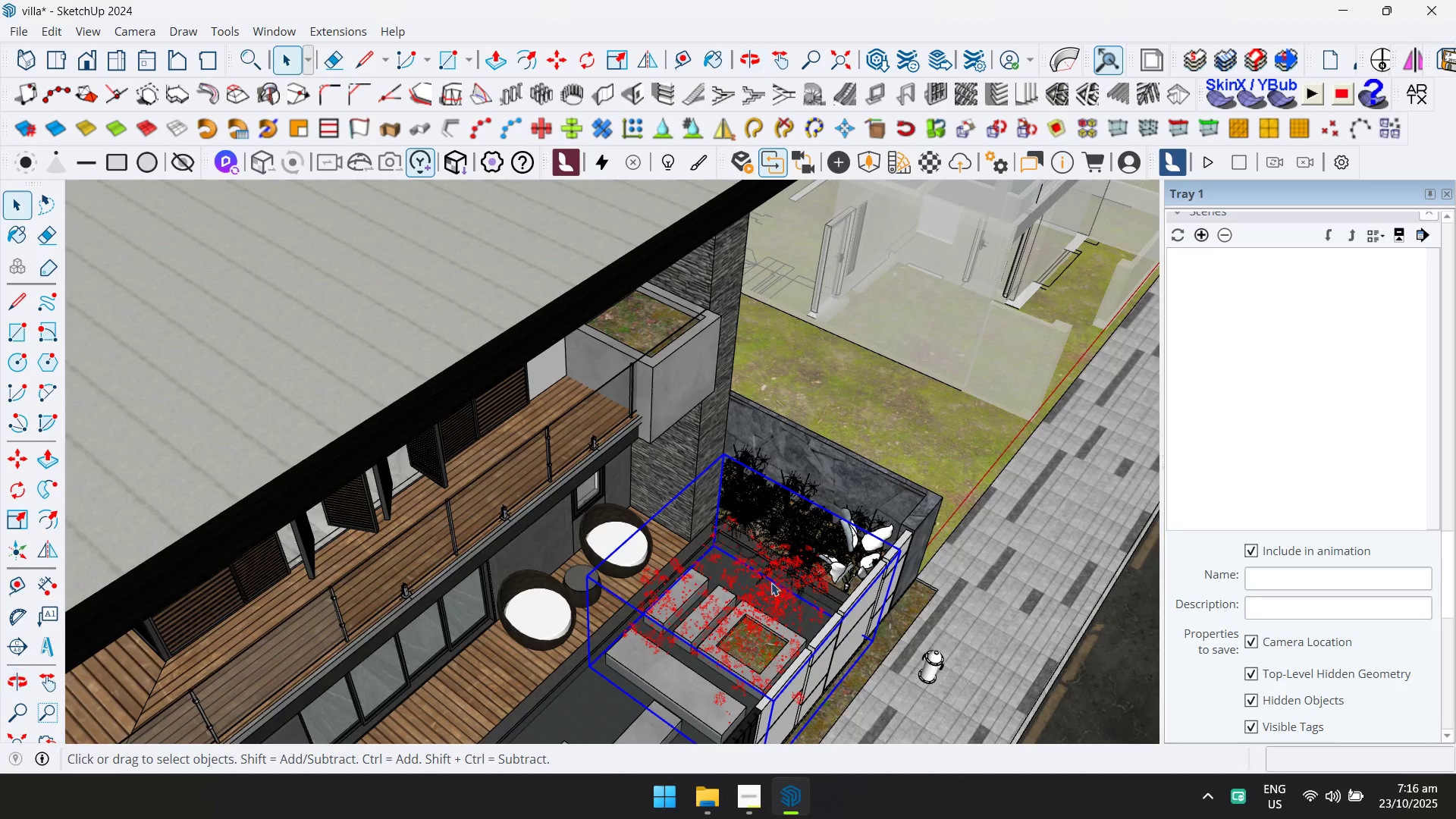 
scroll: coordinate [775, 577], scroll_direction: up, amount: 3.0
 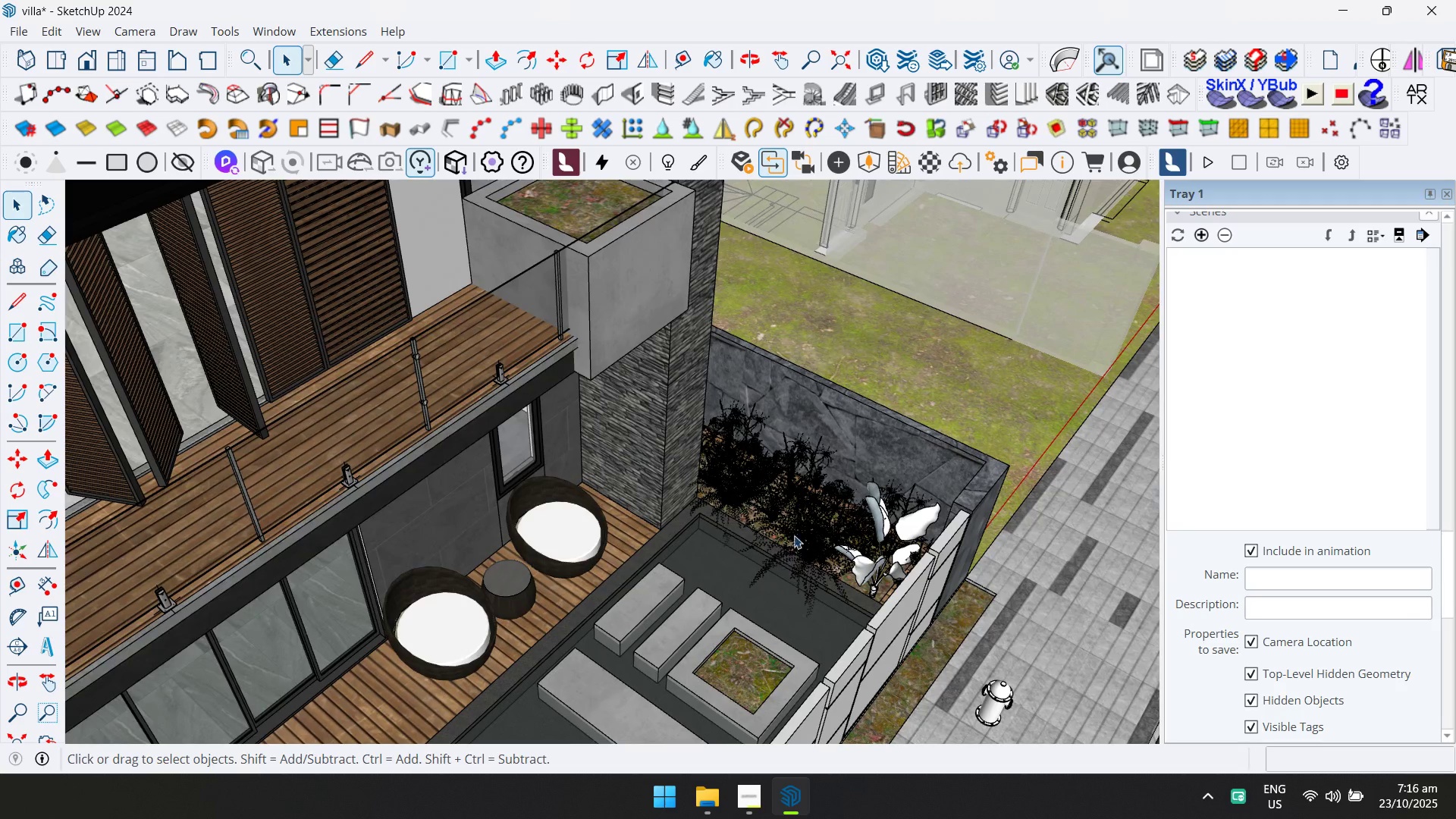 
left_click([799, 526])
 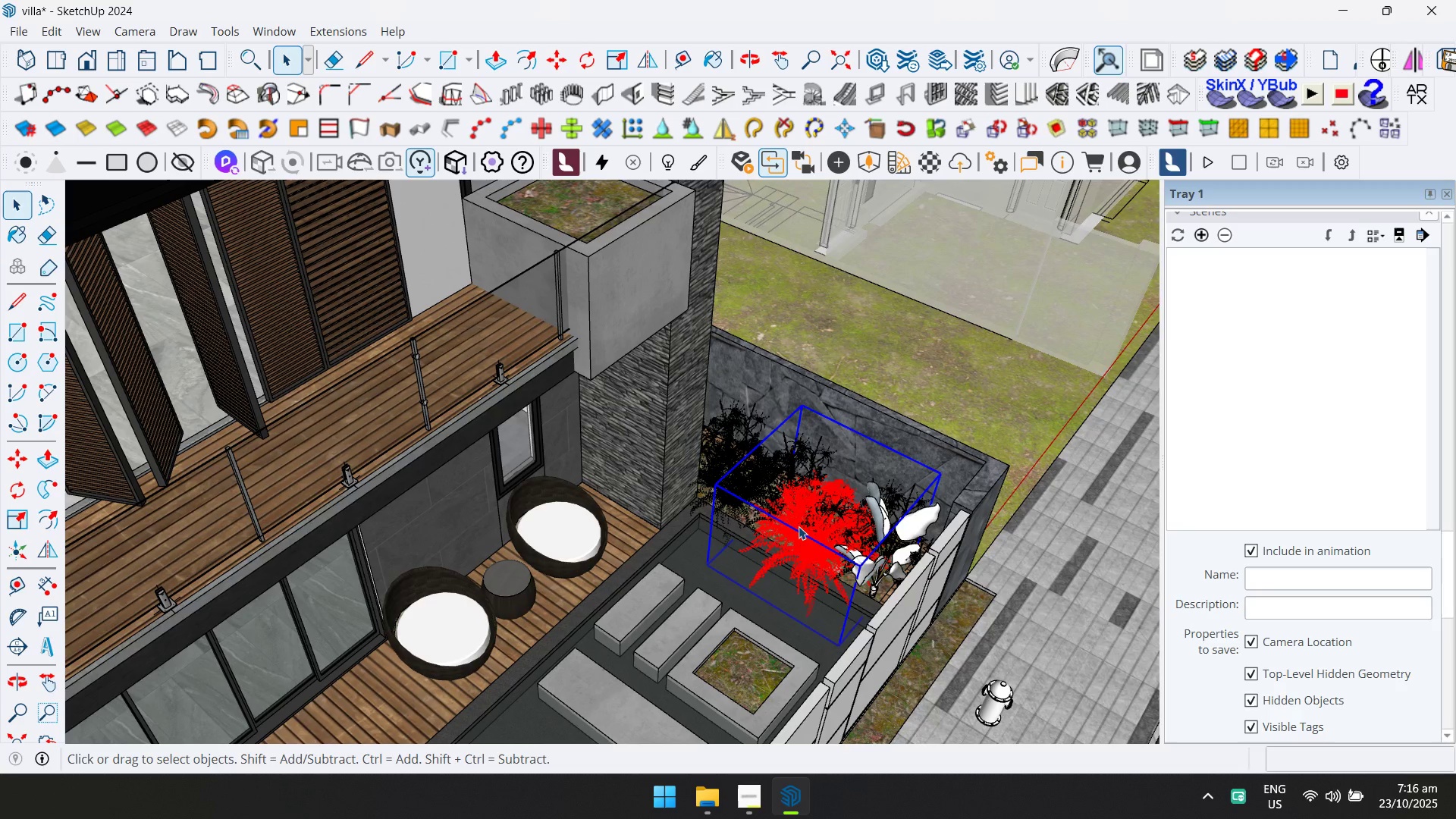 
key(Delete)
 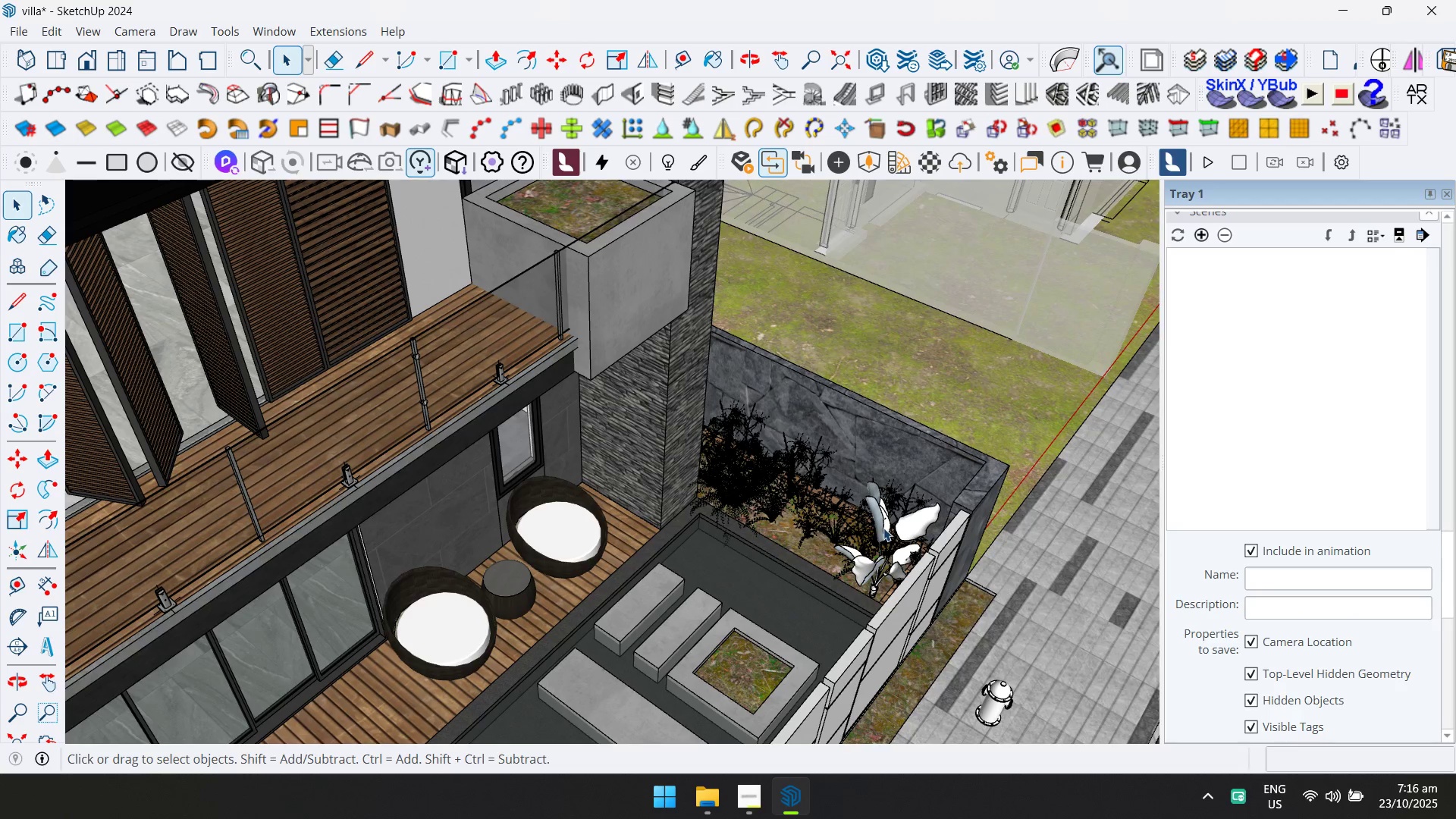 
left_click([883, 528])
 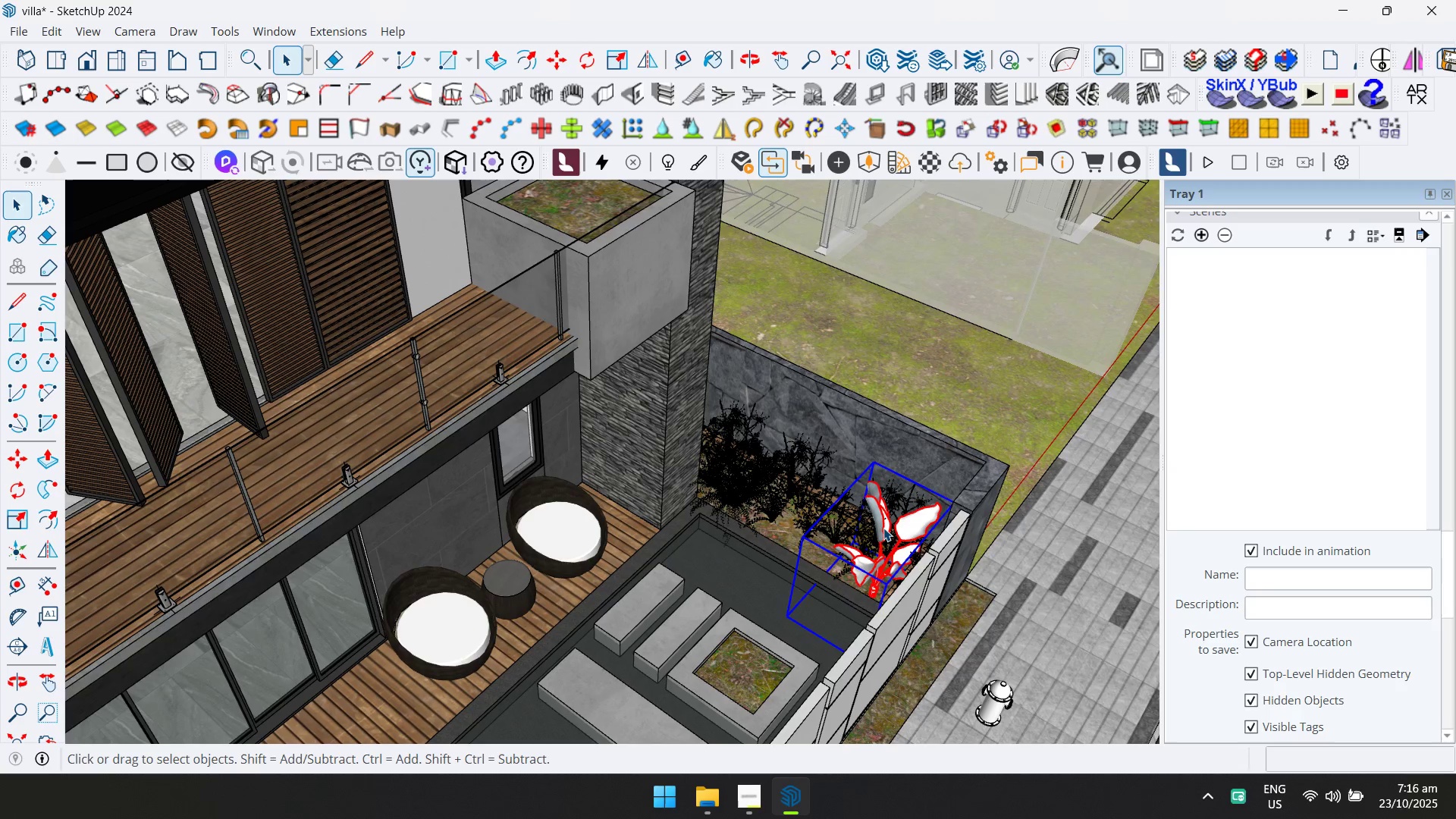 
key(Delete)
 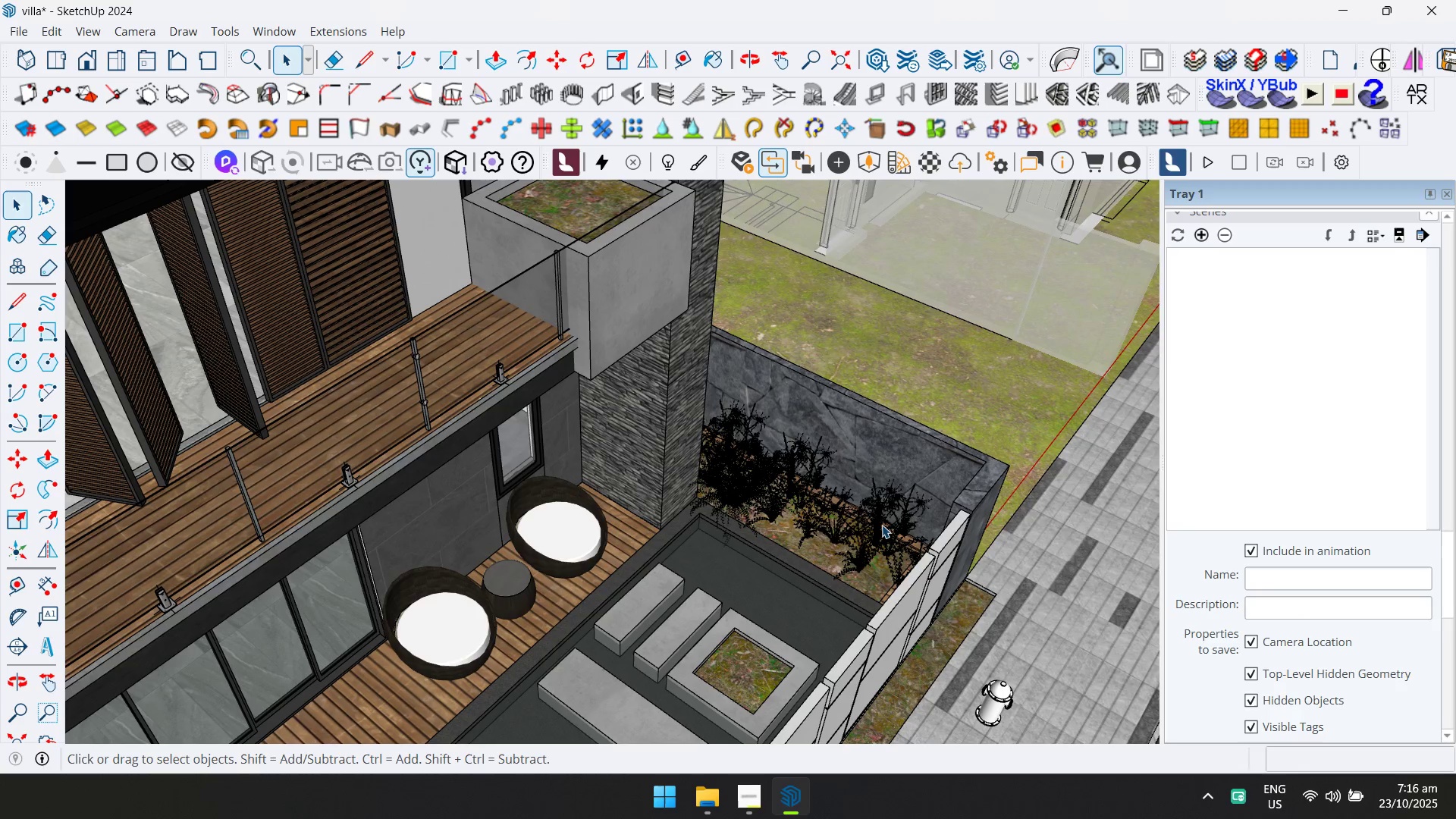 
left_click([882, 524])
 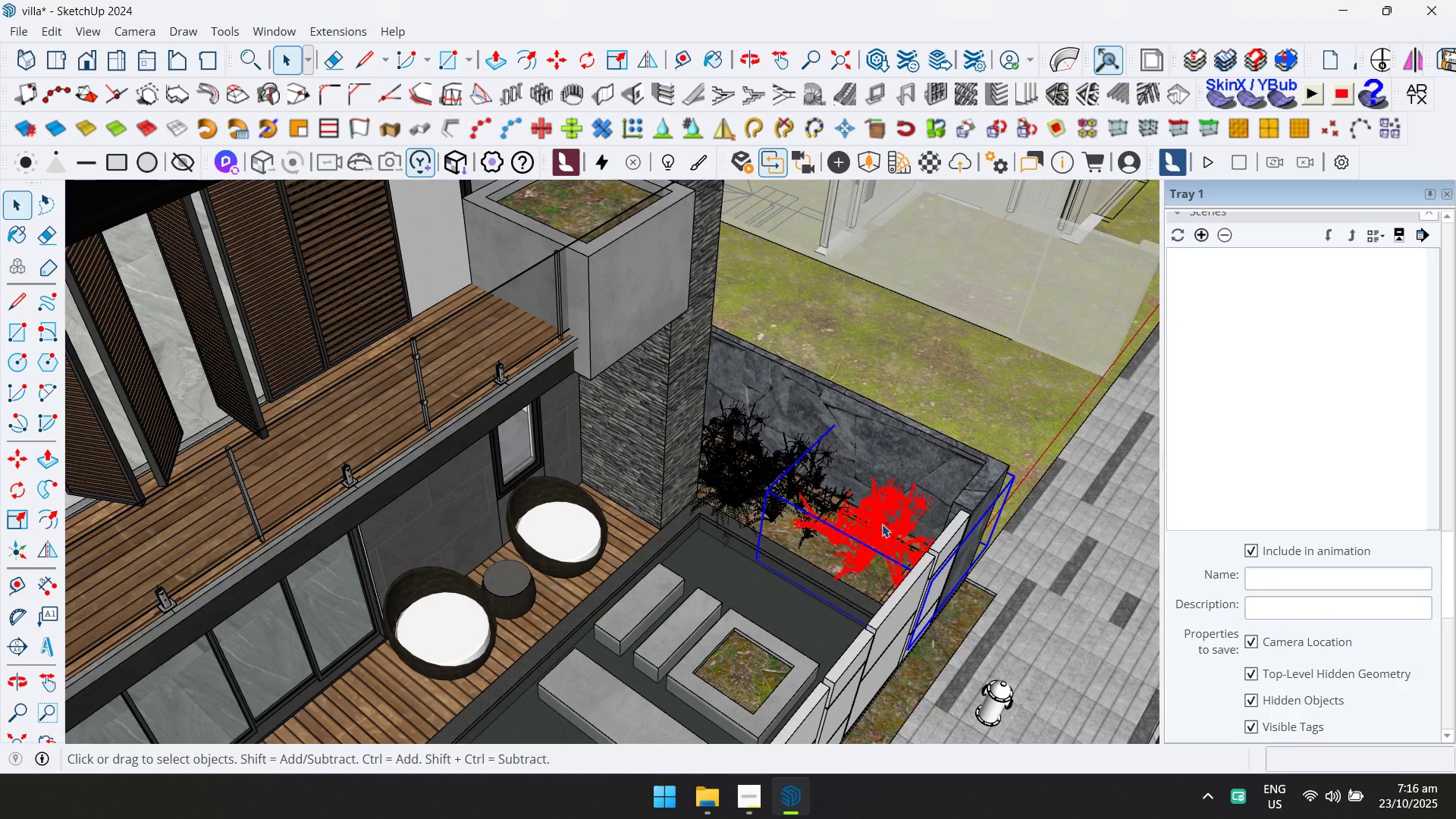 
key(Delete)
 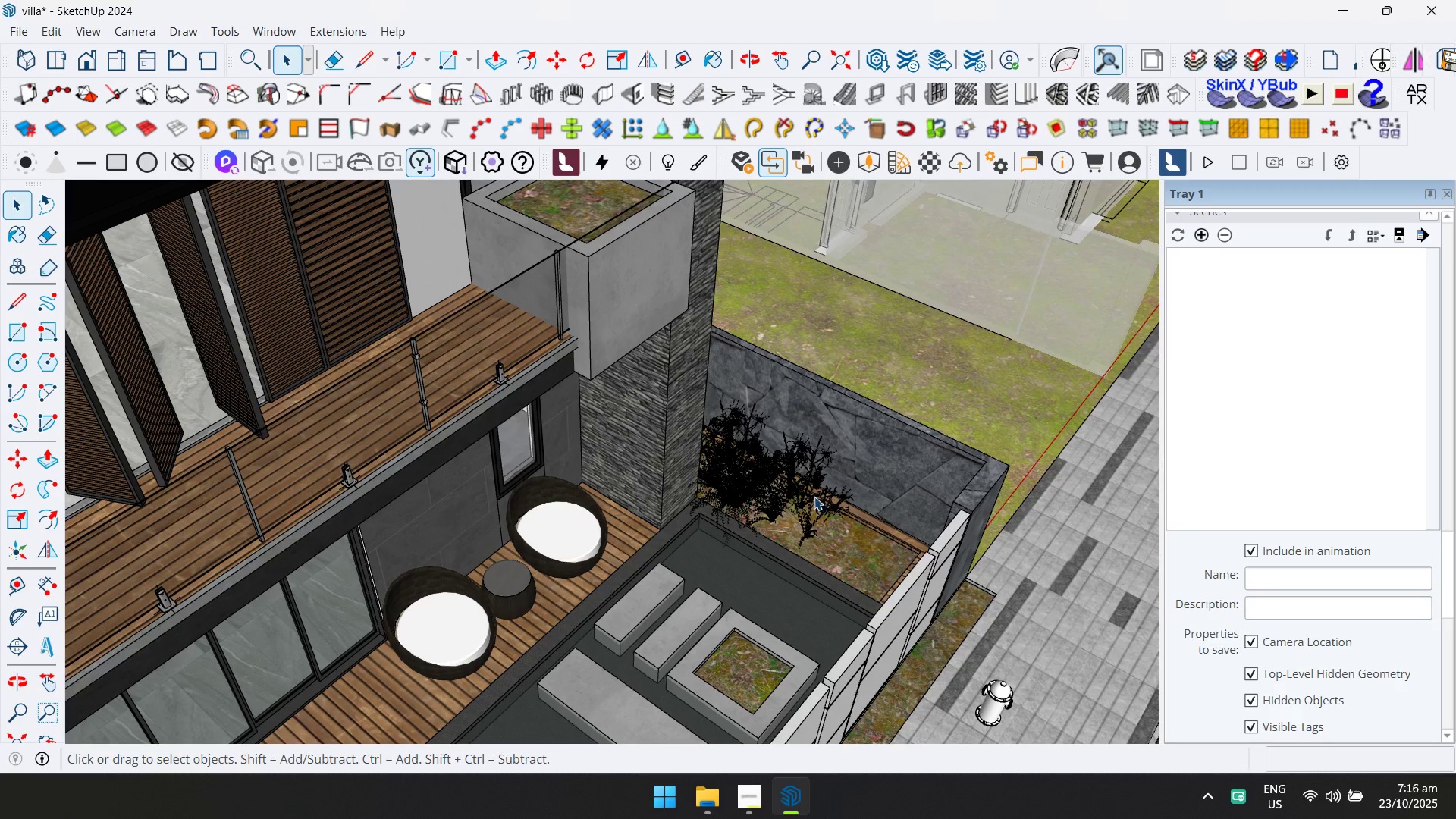 
left_click([814, 496])
 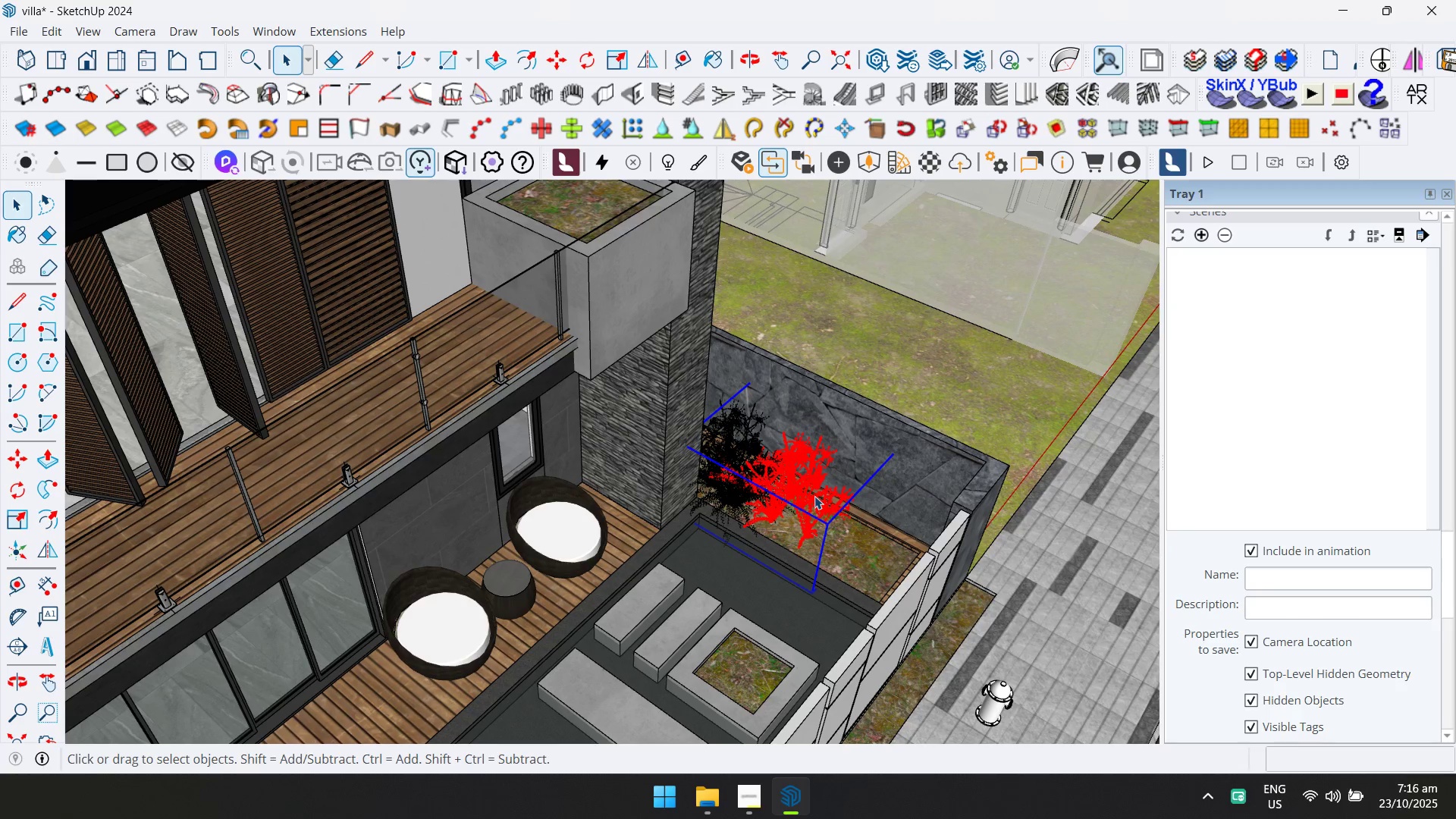 
key(Delete)
 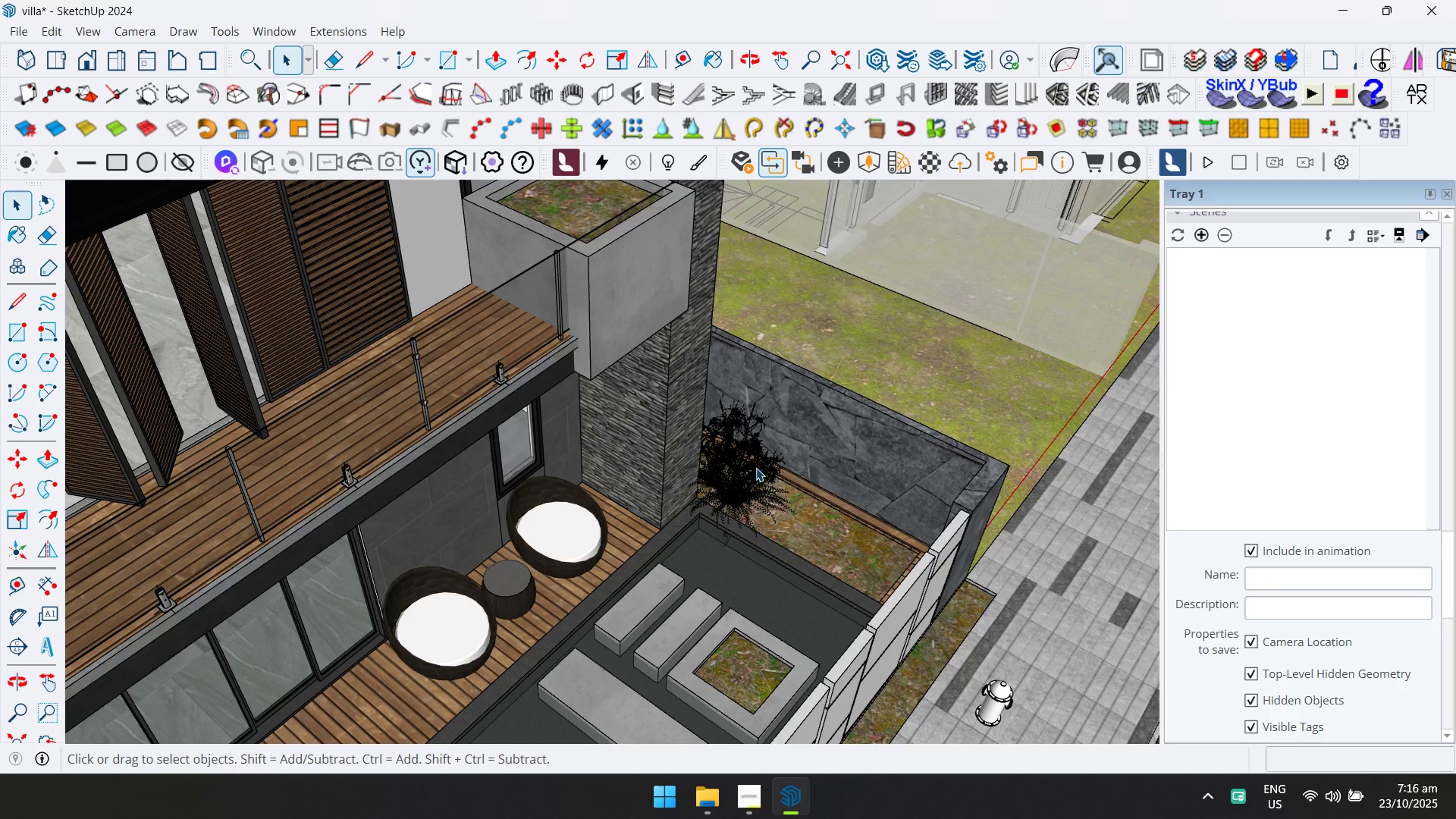 
left_click([748, 465])
 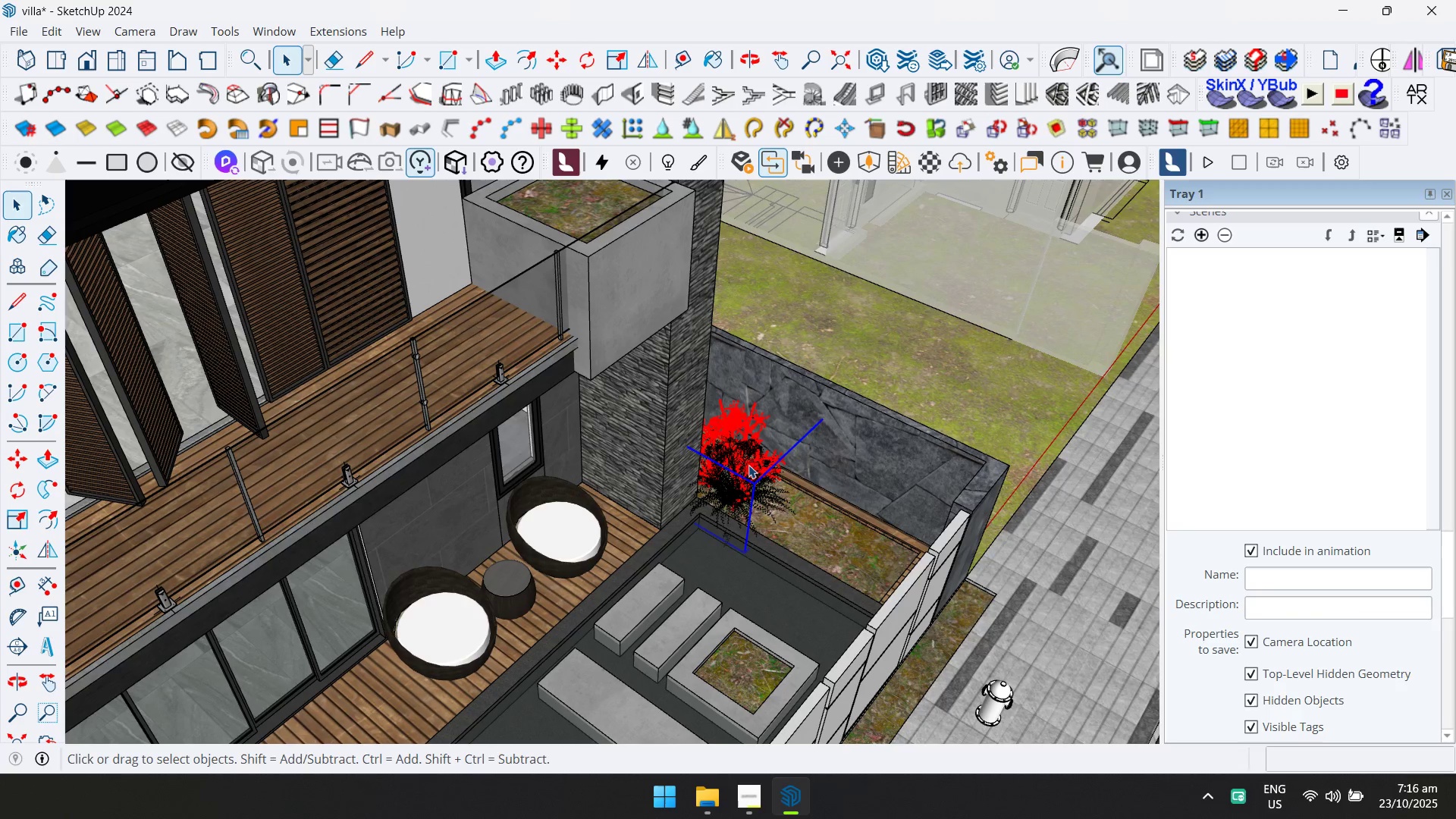 
key(Delete)
 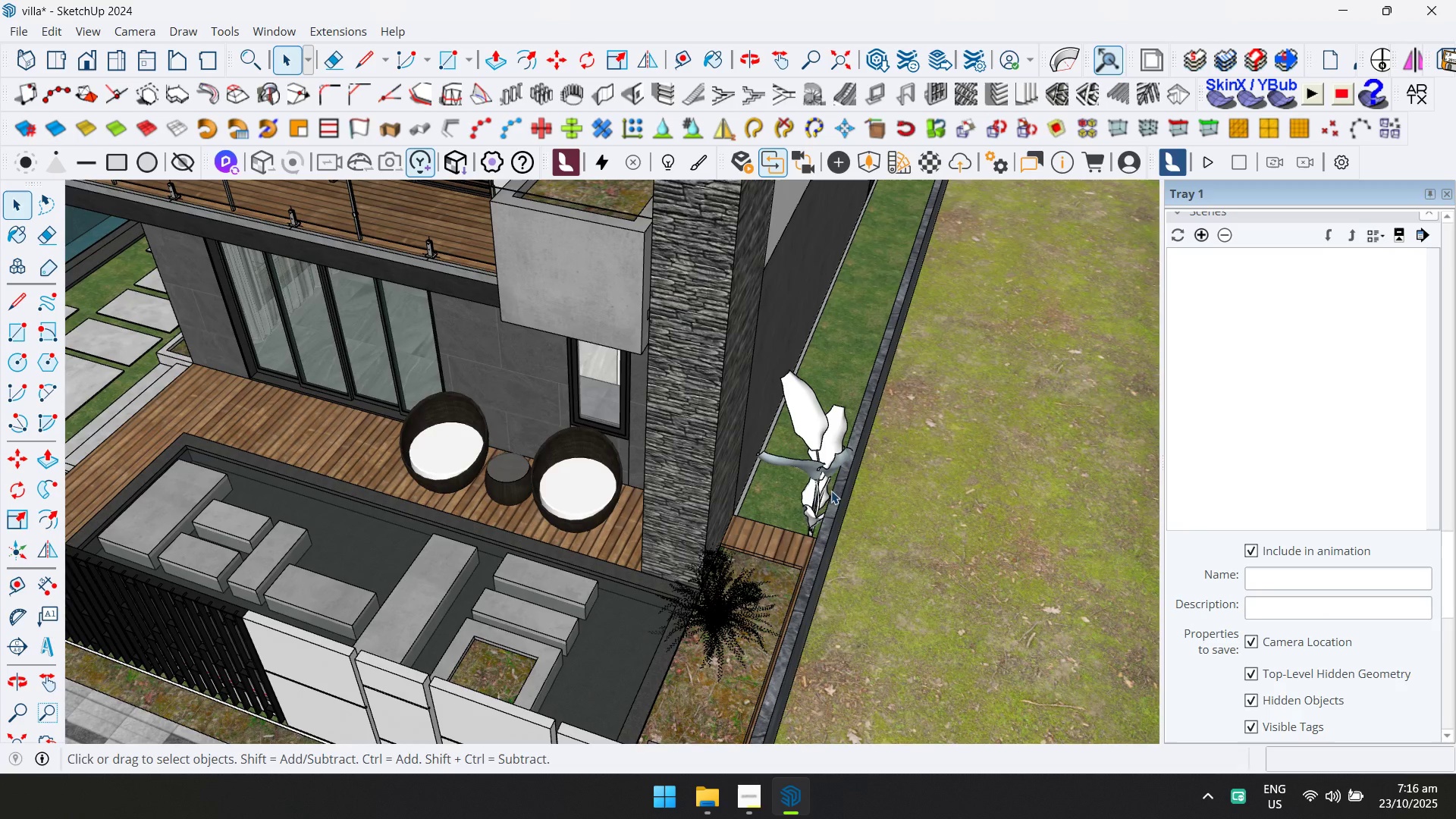 
double_click([814, 424])
 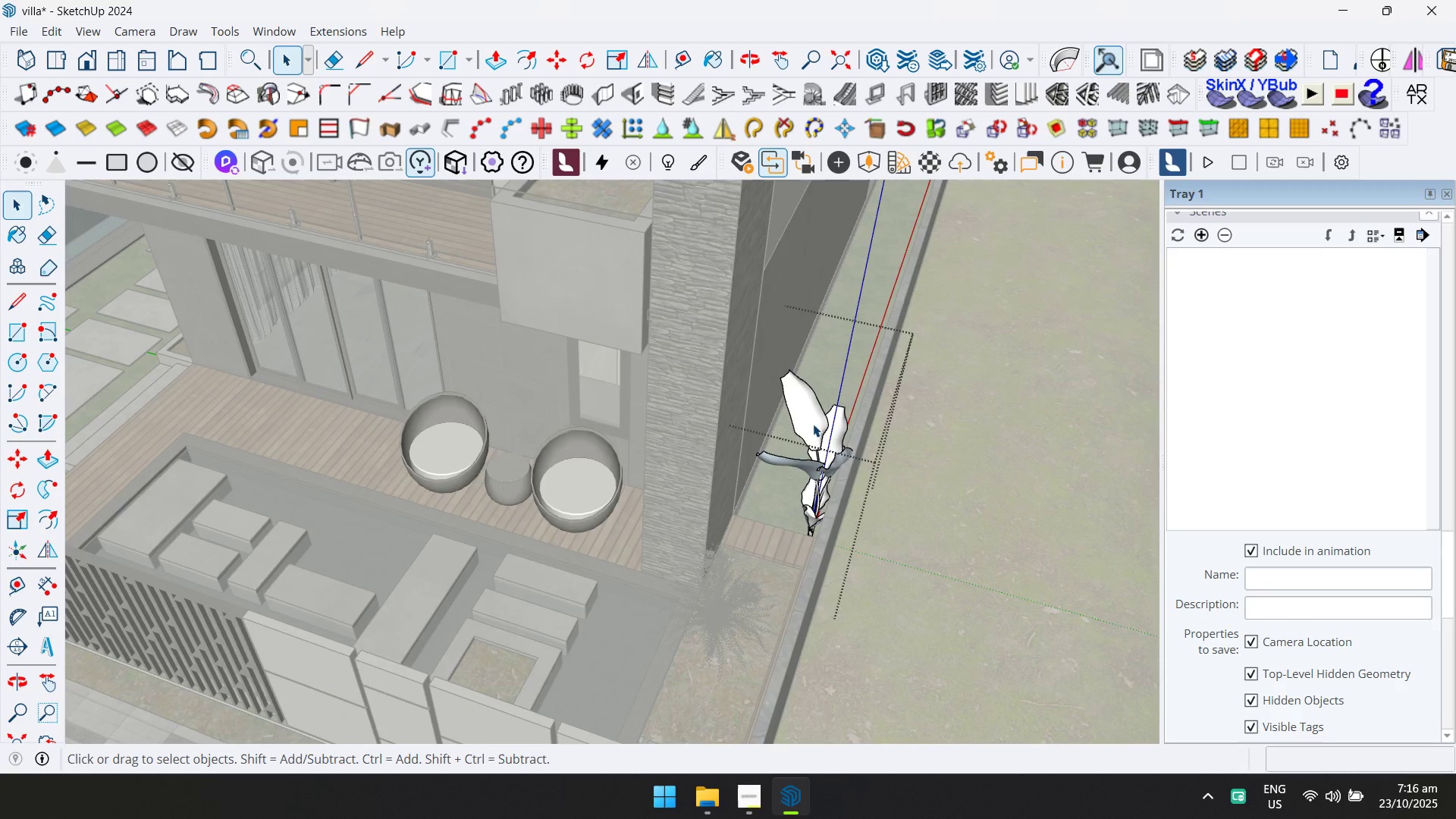 
key(Delete)
 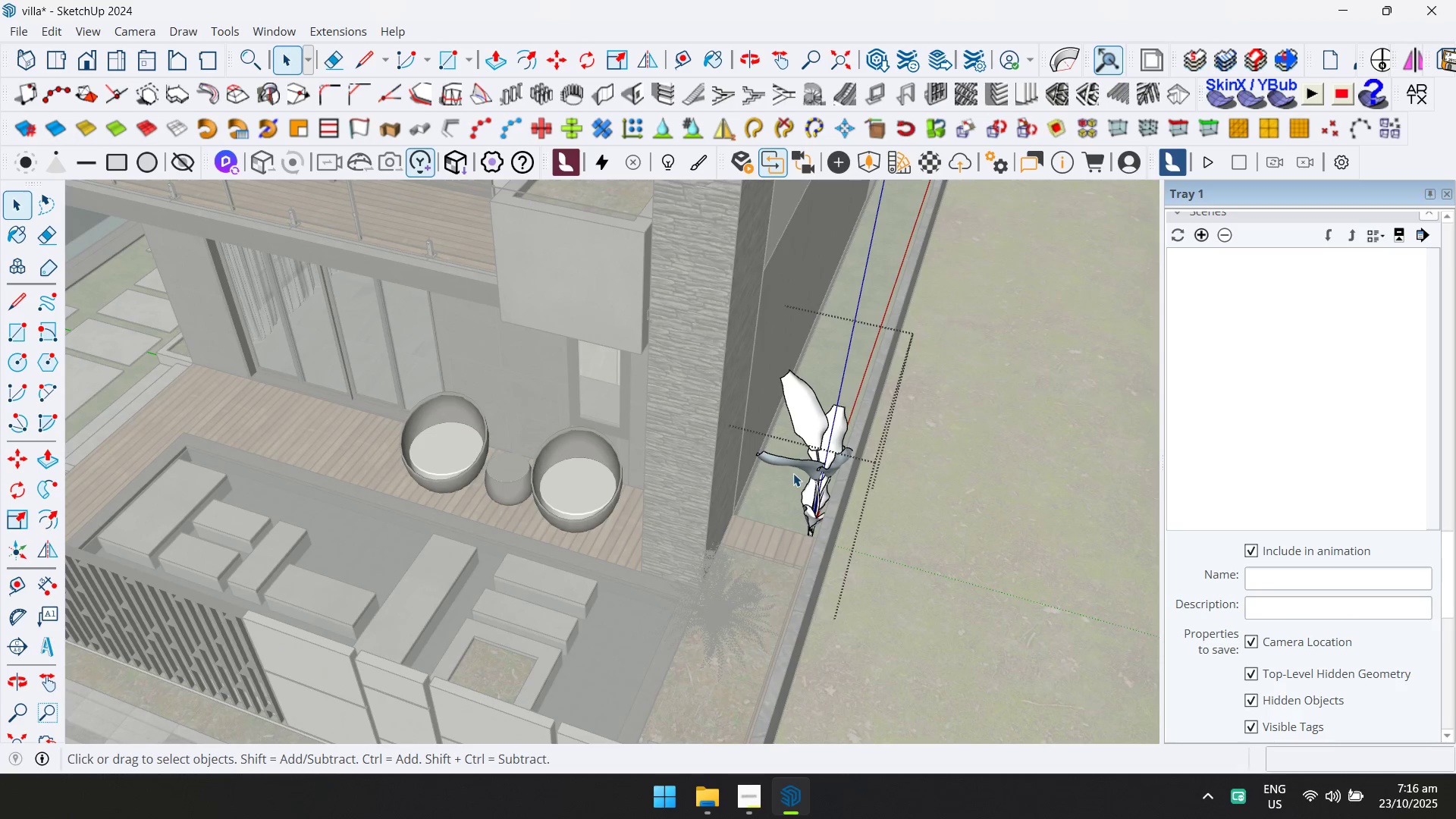 
key(Escape)
 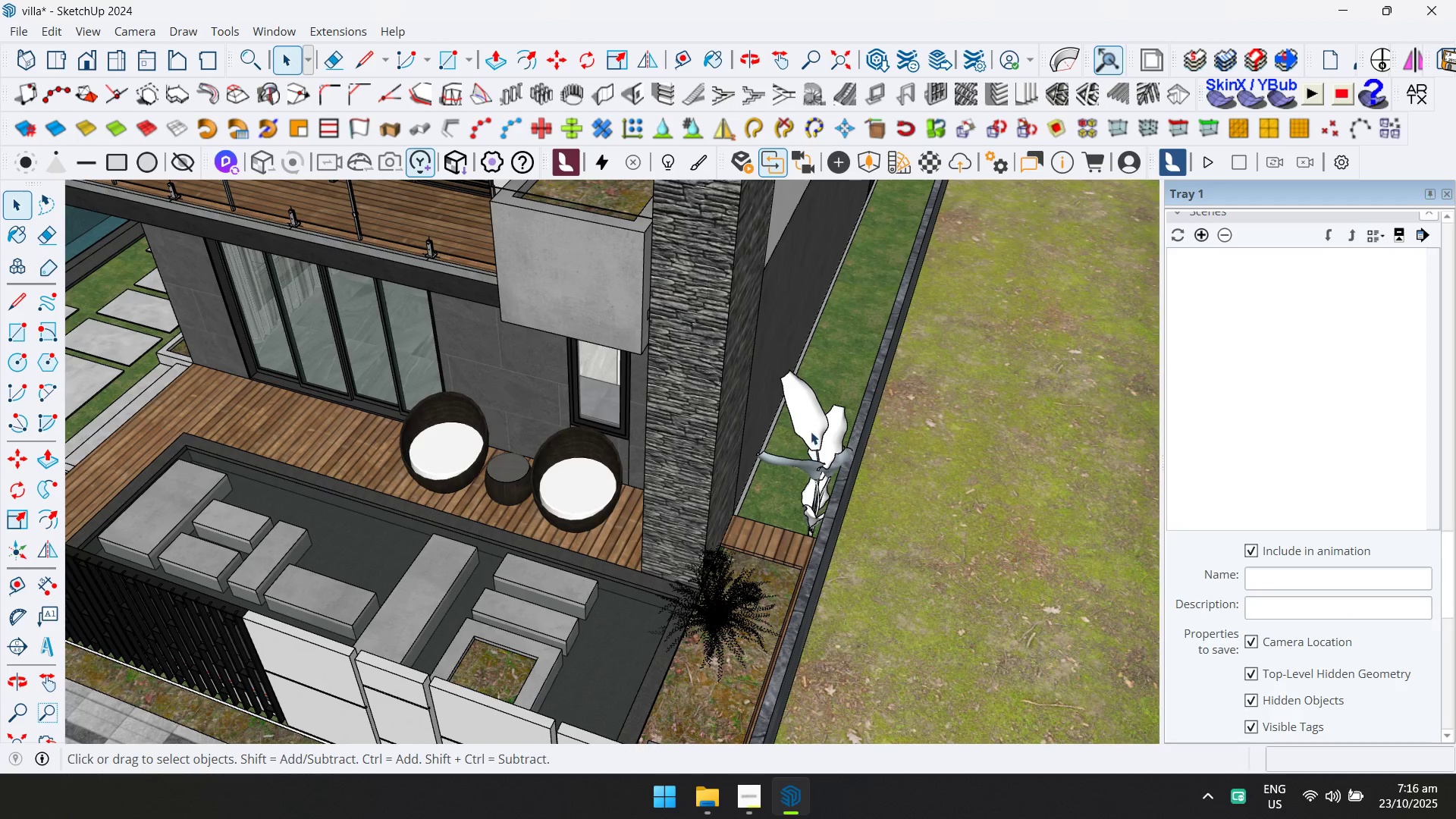 
left_click([811, 431])
 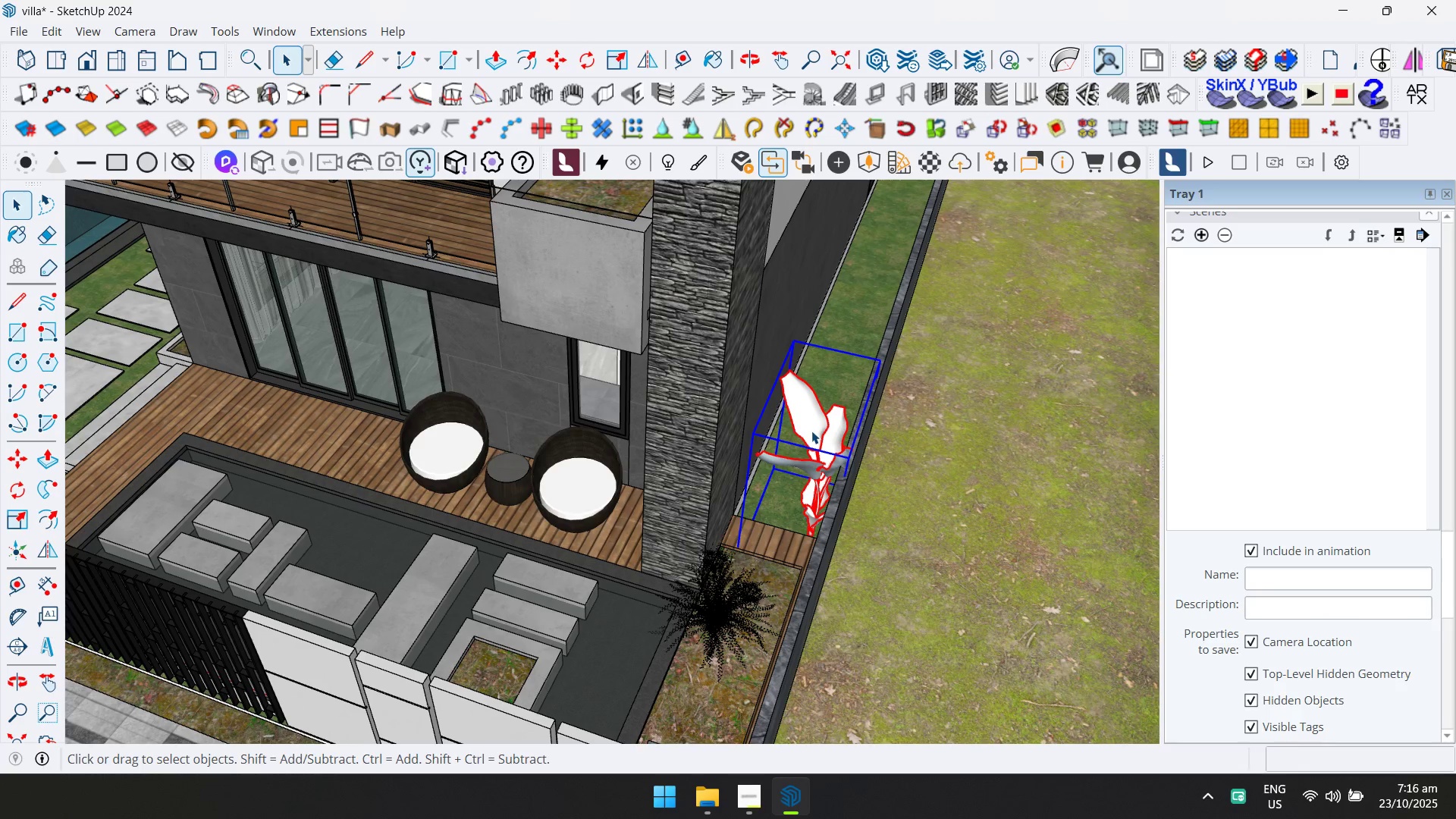 
key(Delete)
 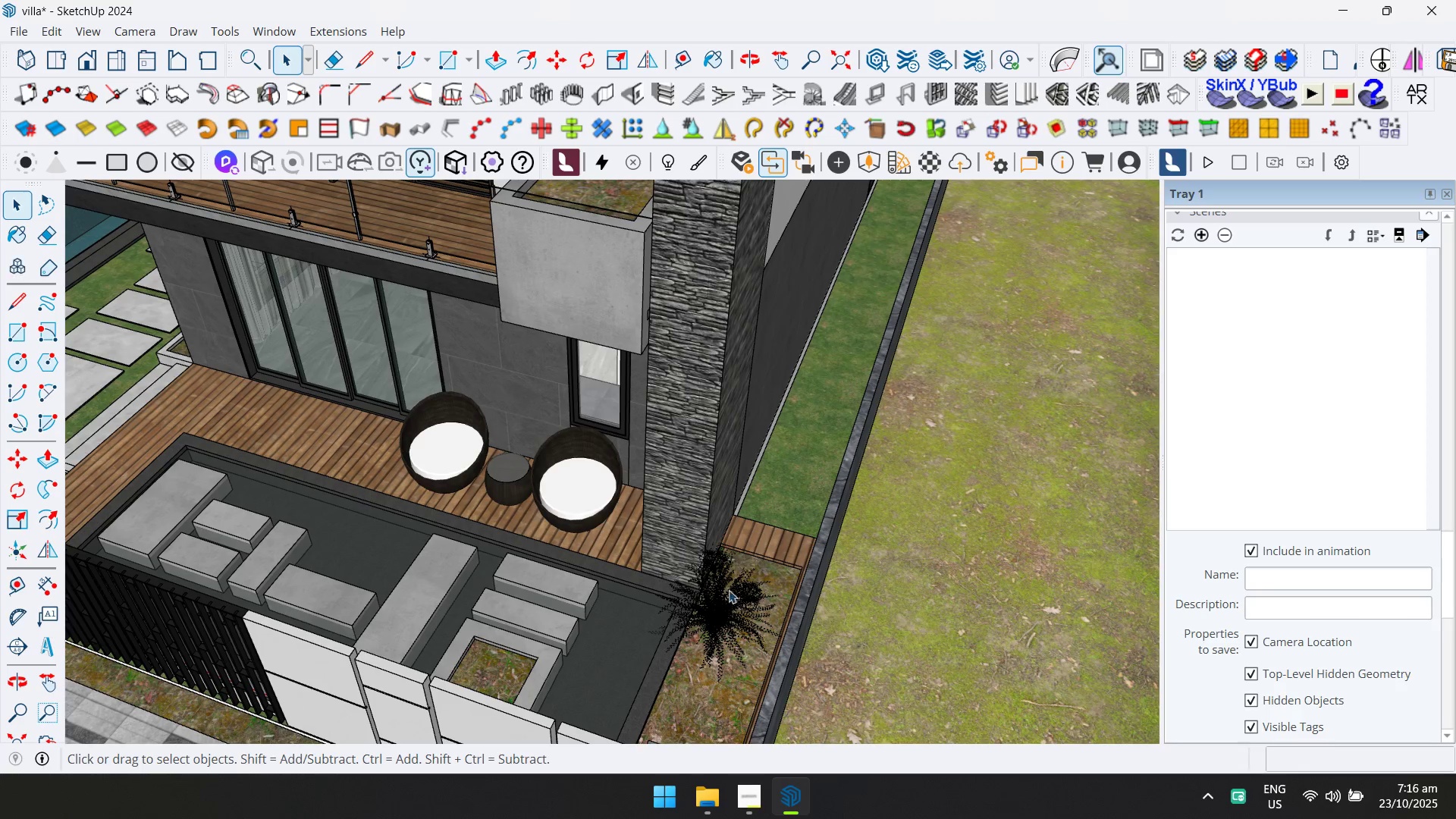 
left_click([720, 601])
 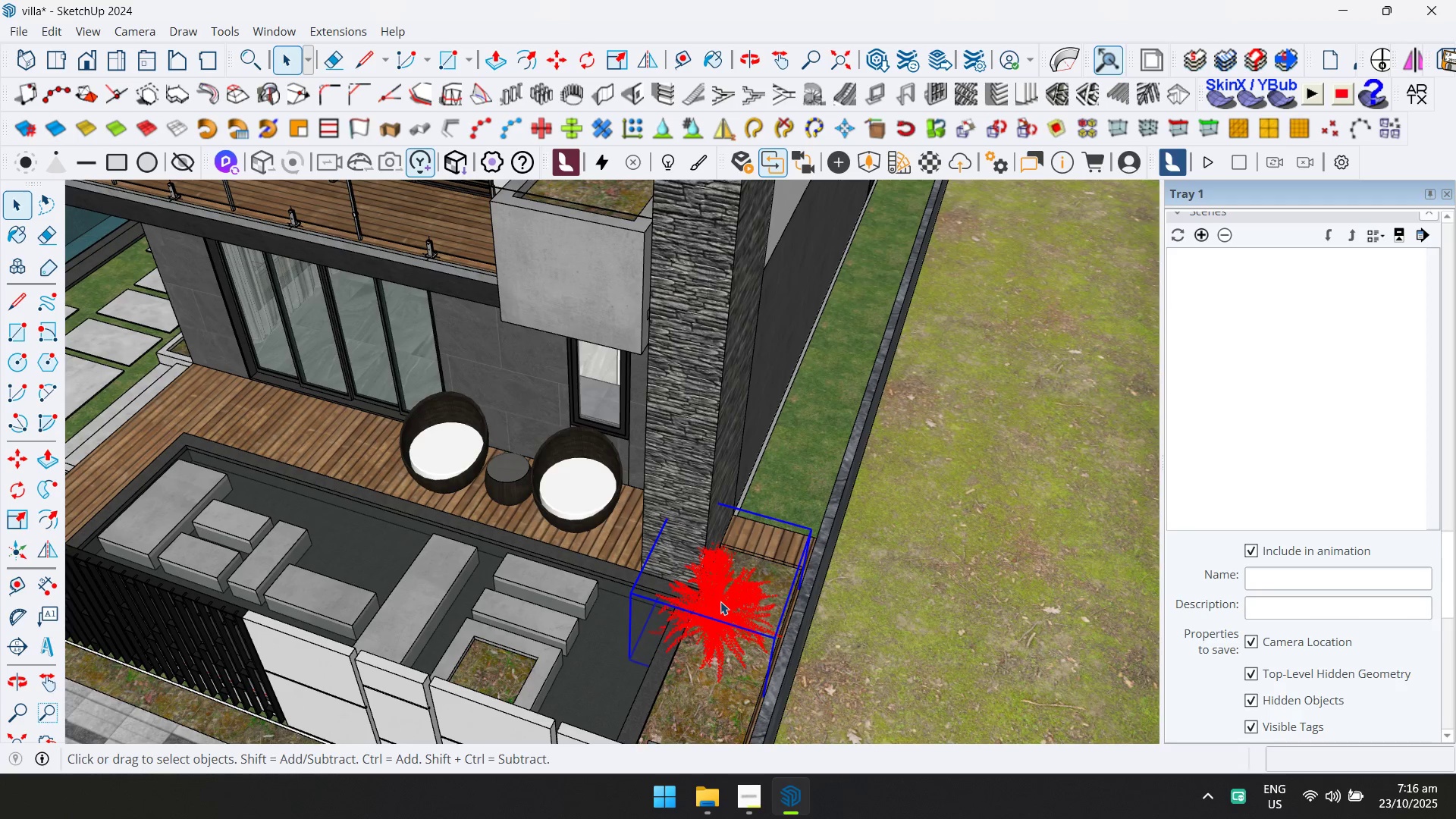 
key(Delete)
 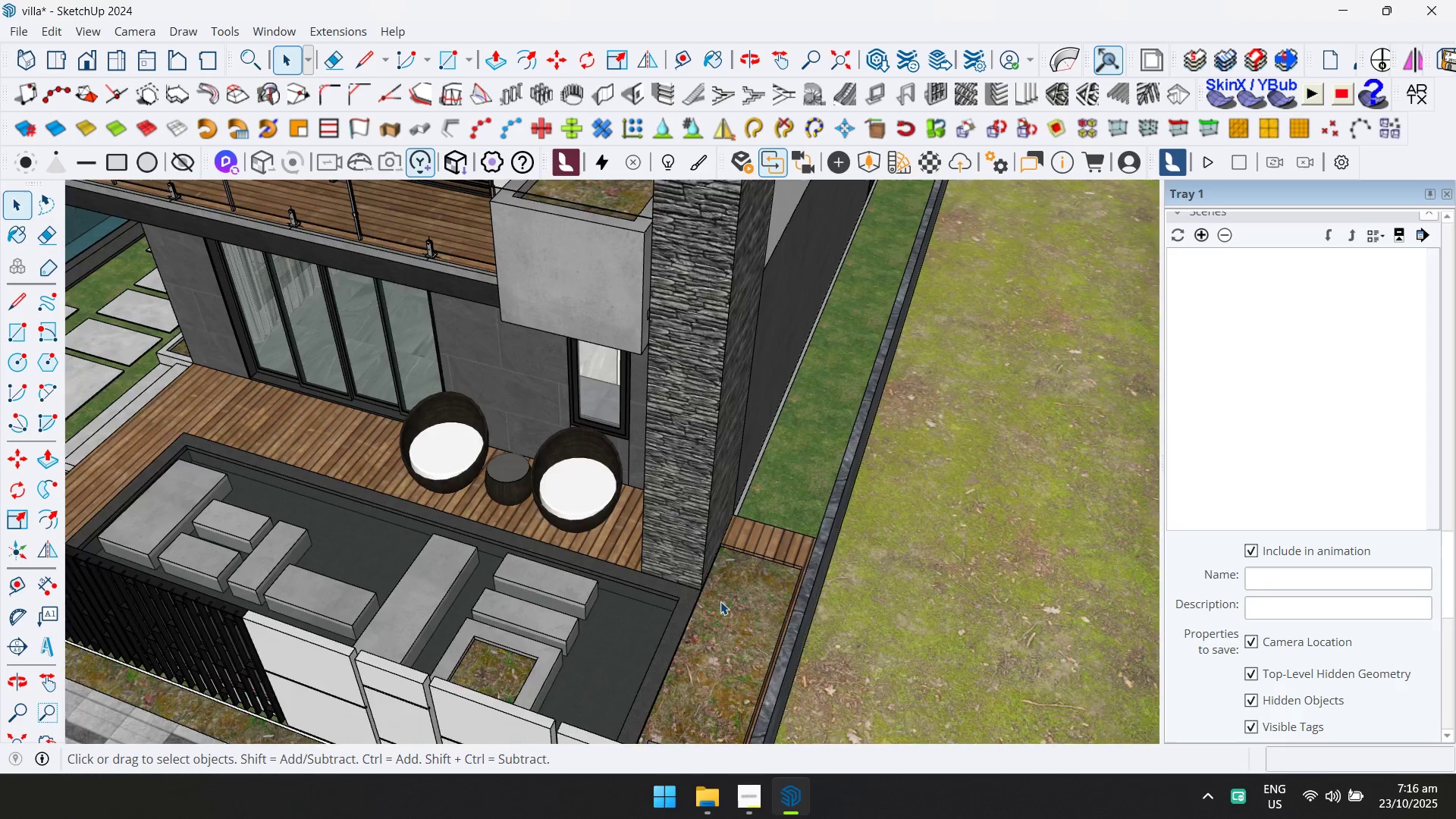 
scroll: coordinate [329, 361], scroll_direction: up, amount: 4.0
 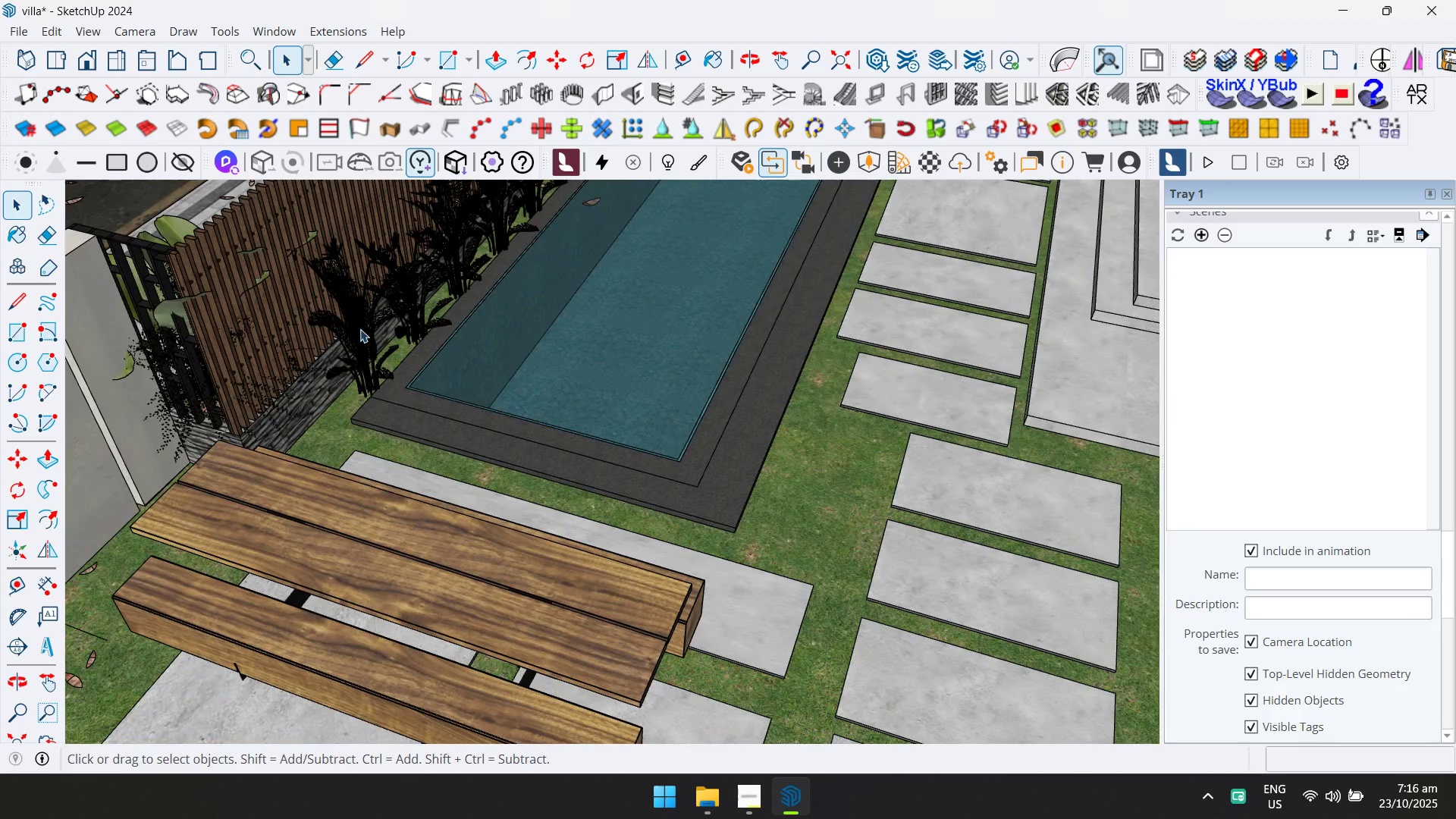 
left_click([332, 355])
 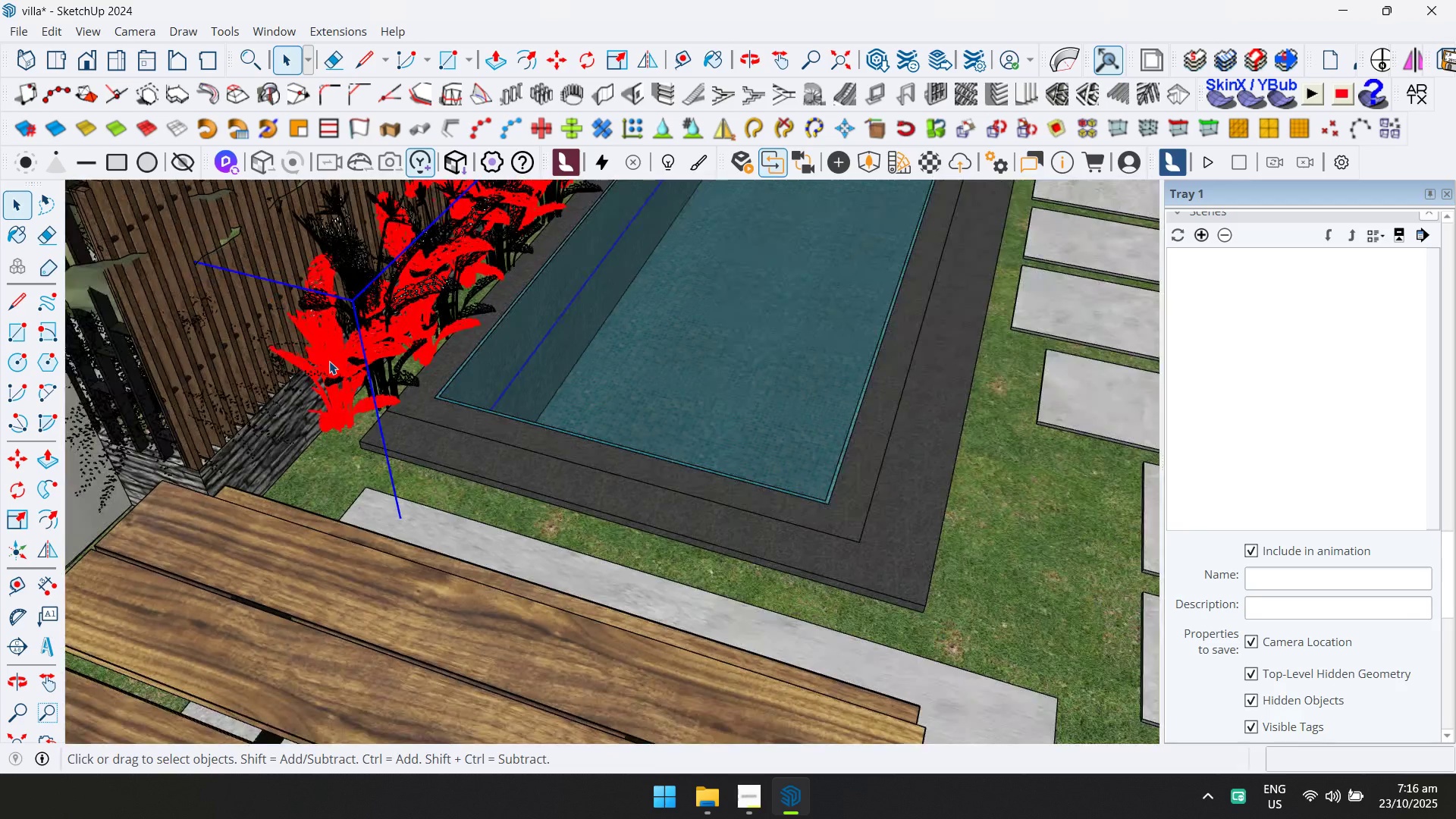 
key(Delete)
 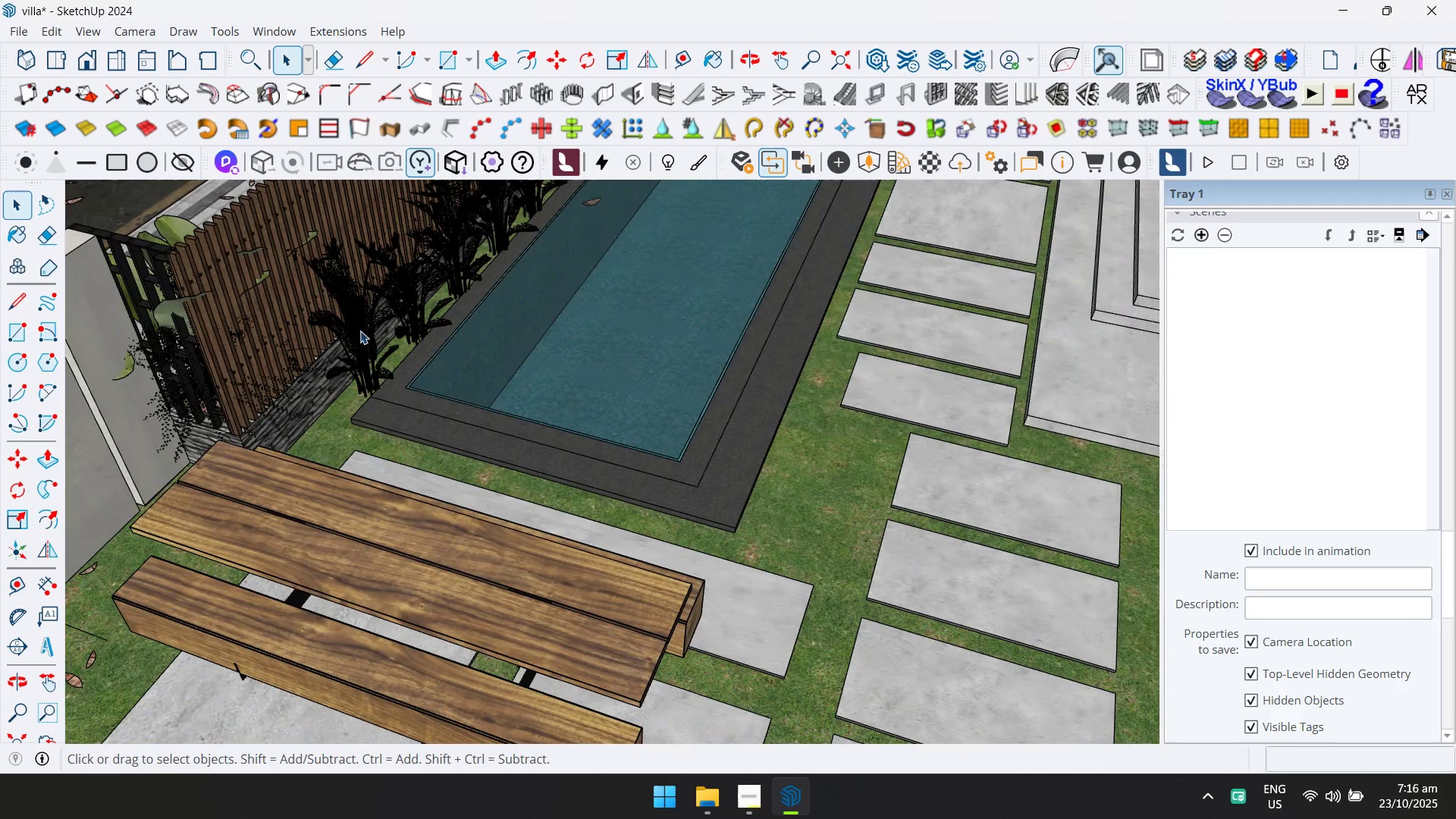 
left_click([360, 328])
 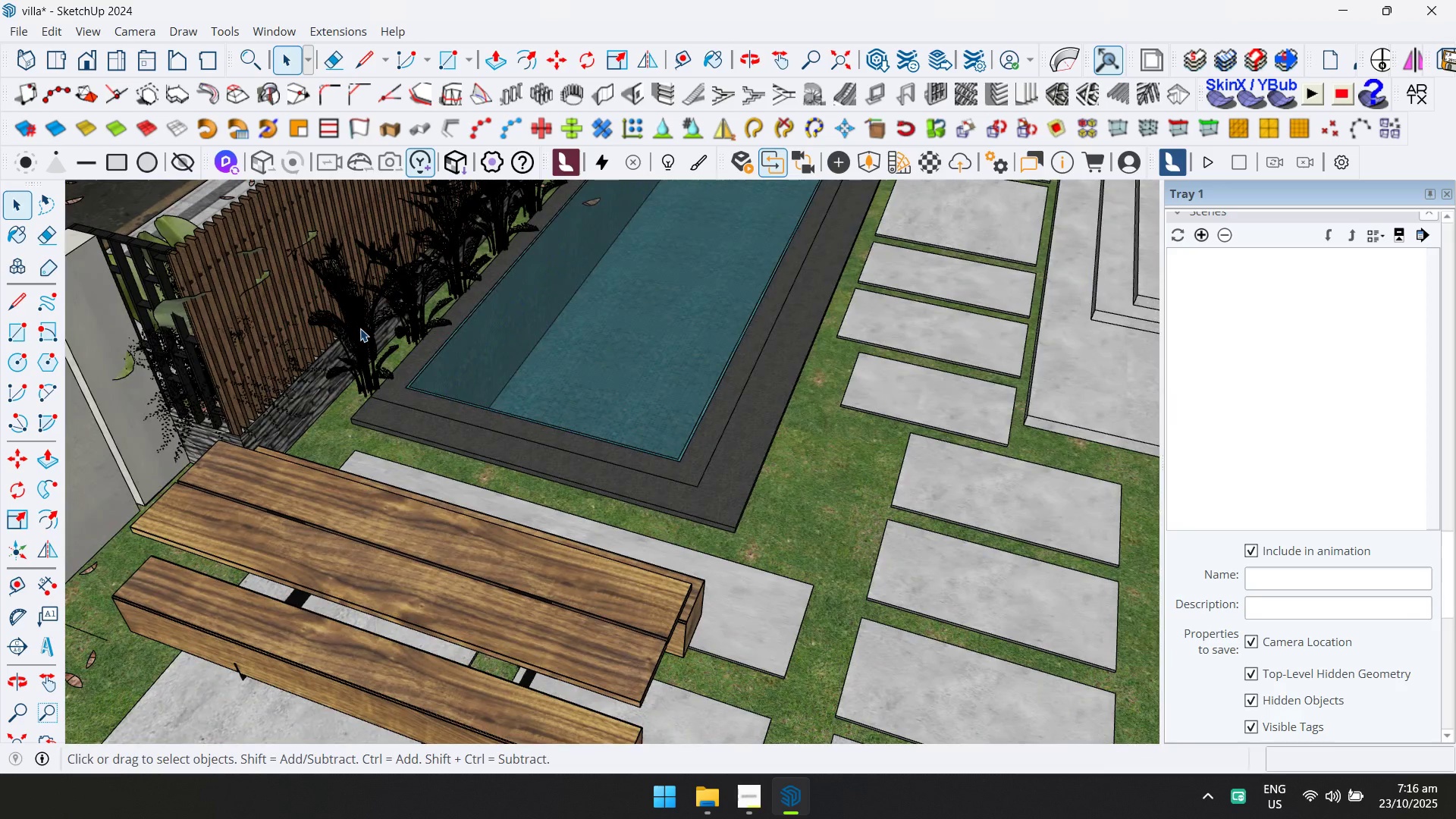 
key(Delete)
 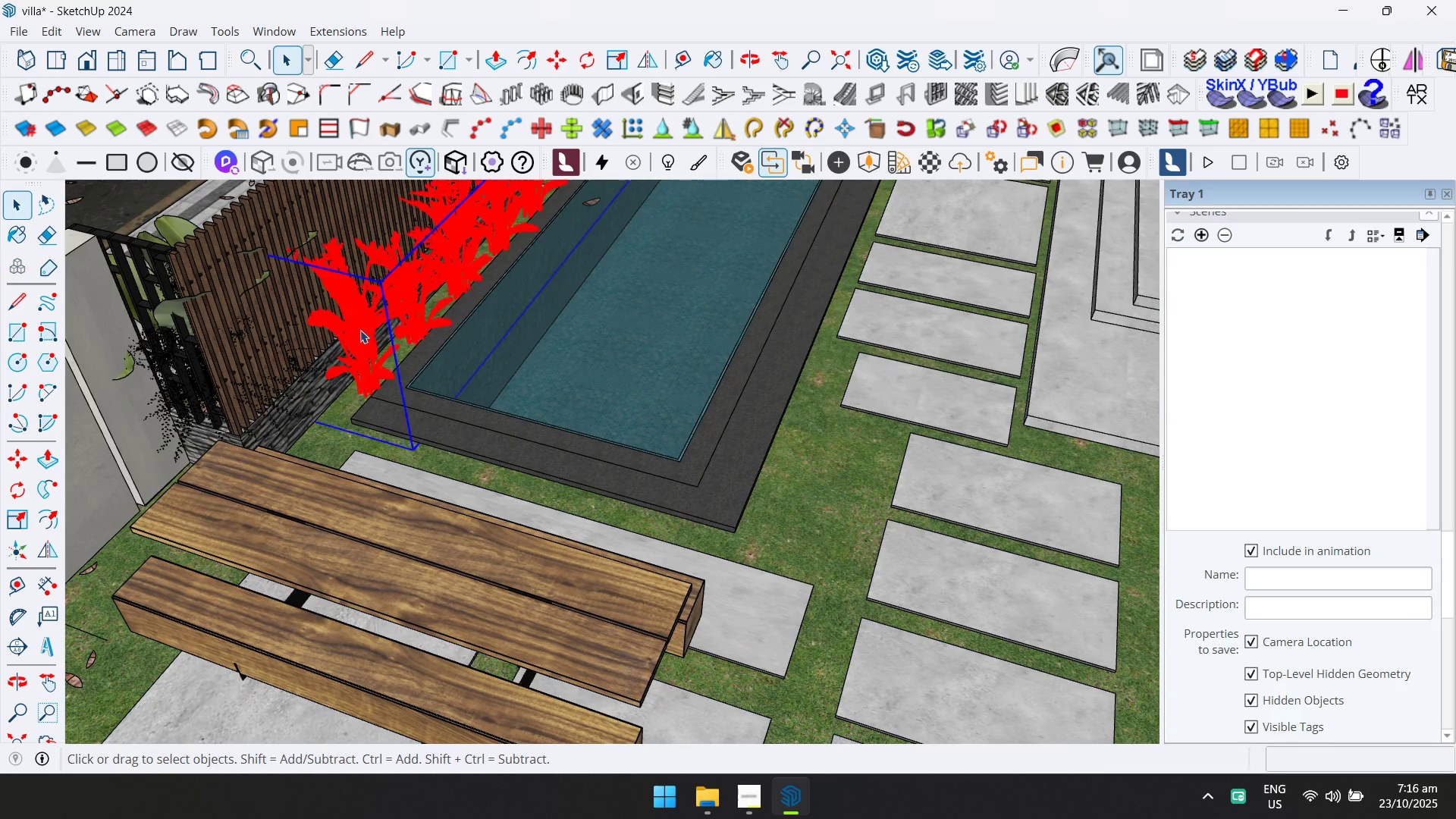 
key(Delete)
 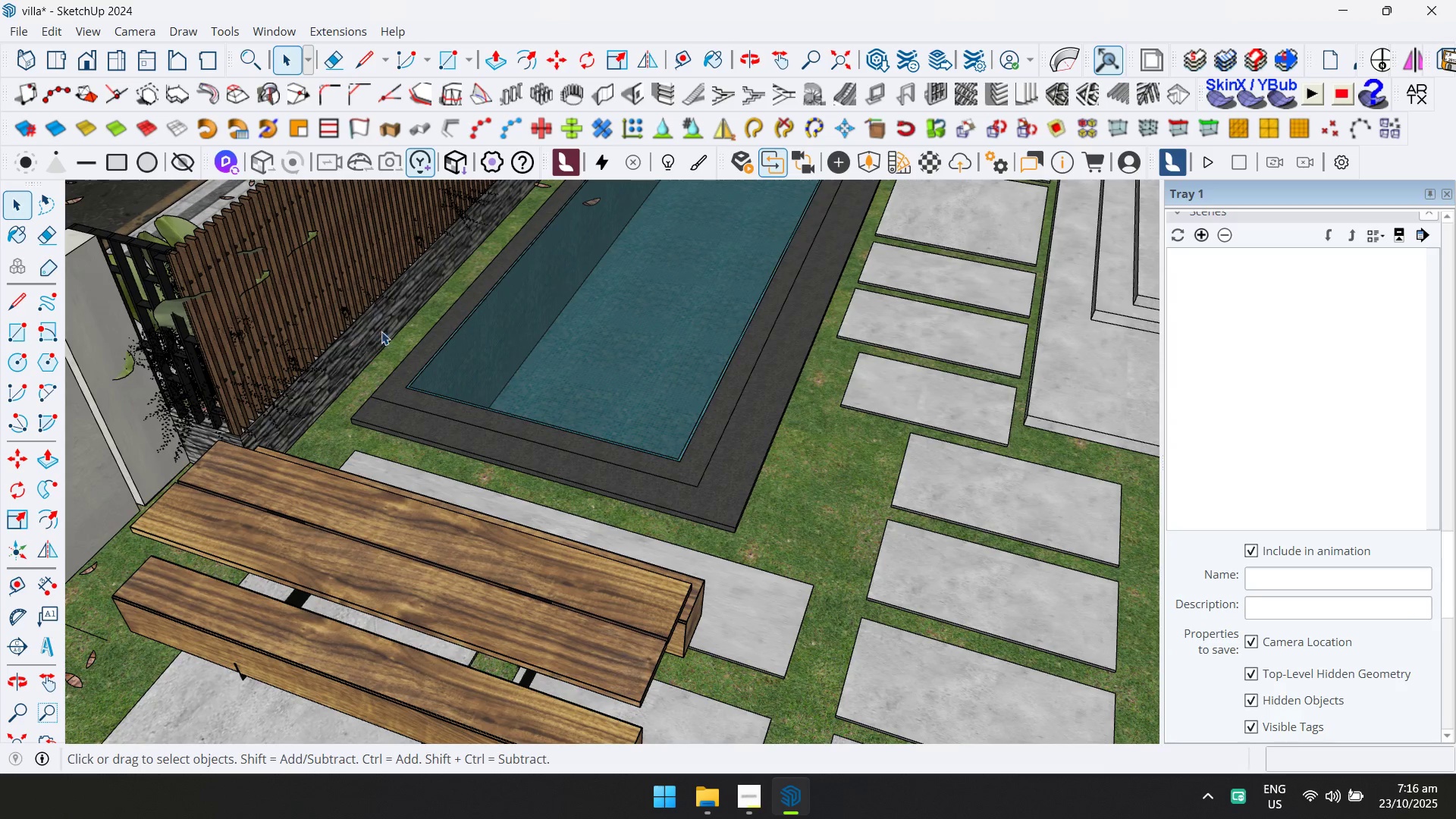 
scroll: coordinate [262, 359], scroll_direction: up, amount: 12.0
 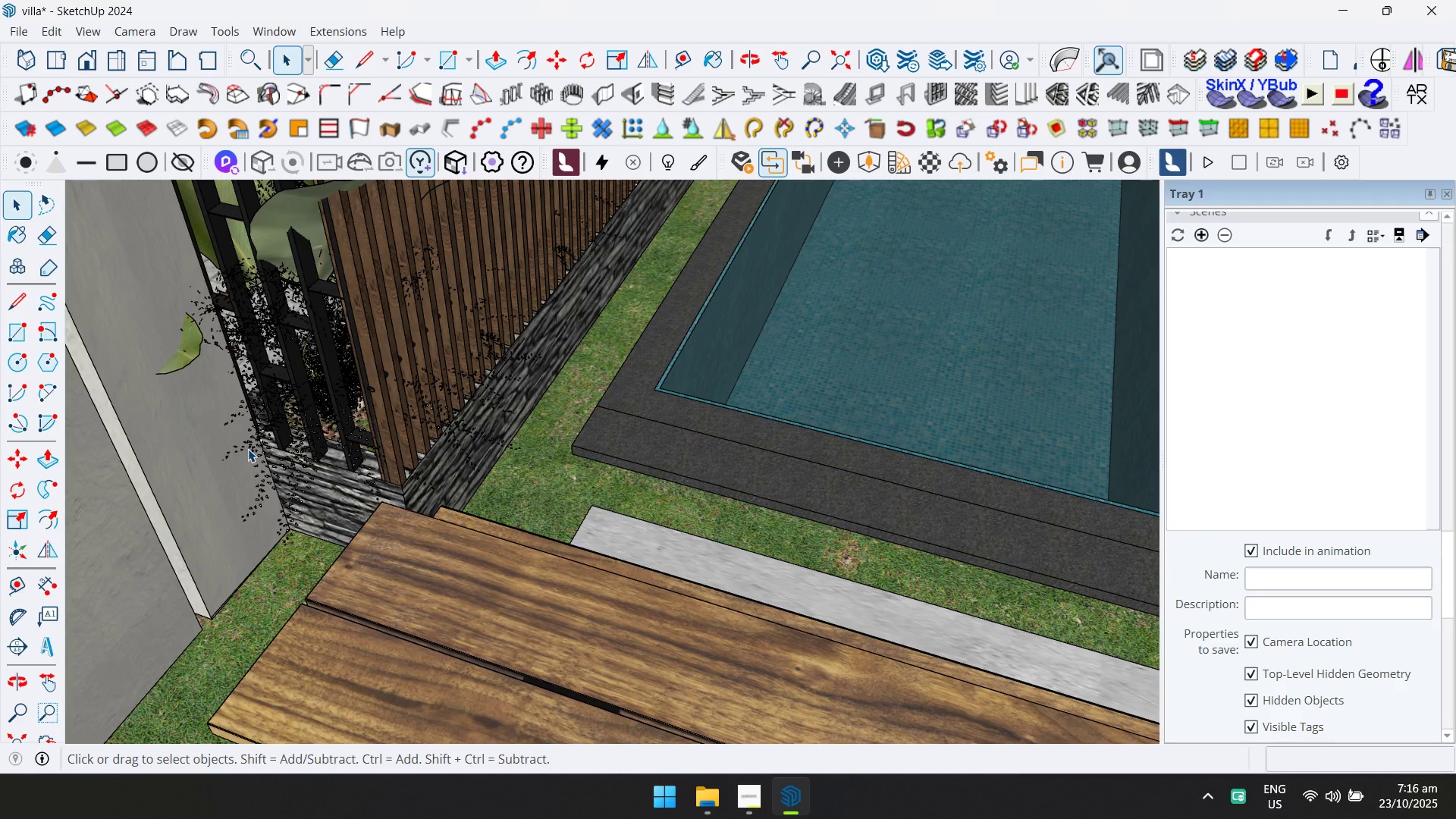 
scroll: coordinate [239, 541], scroll_direction: down, amount: 11.0
 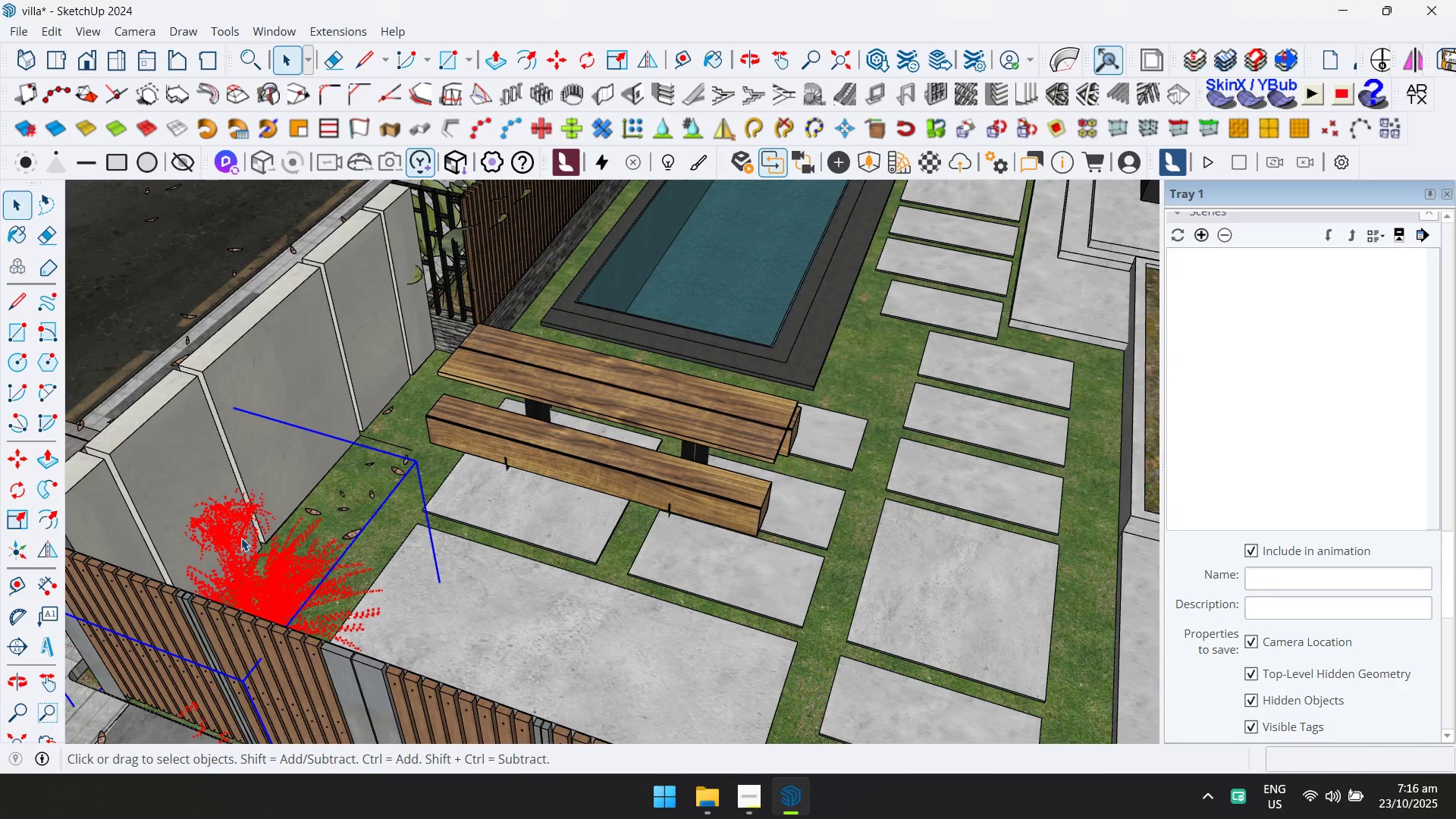 
key(Delete)
 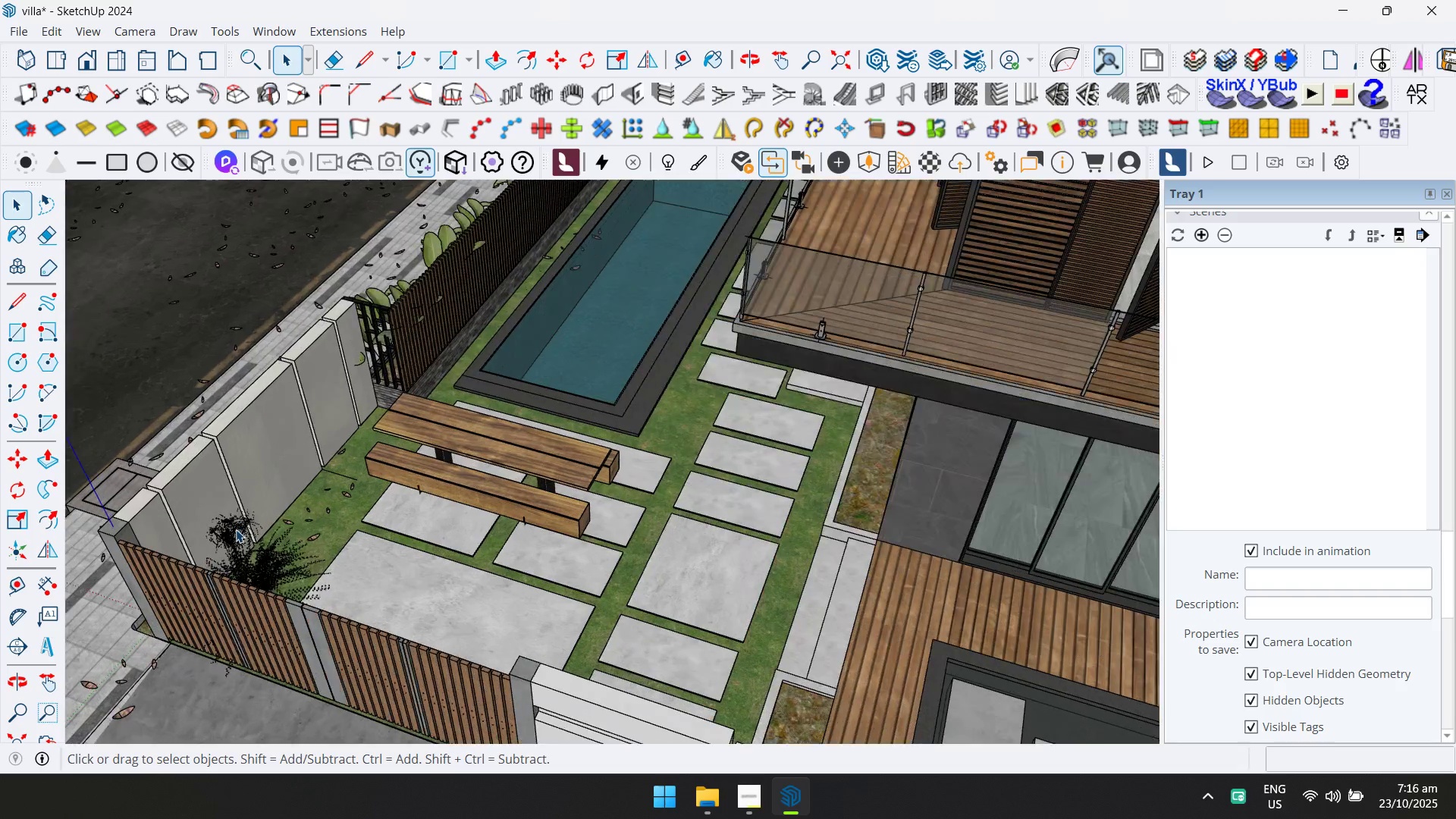 
double_click([242, 538])
 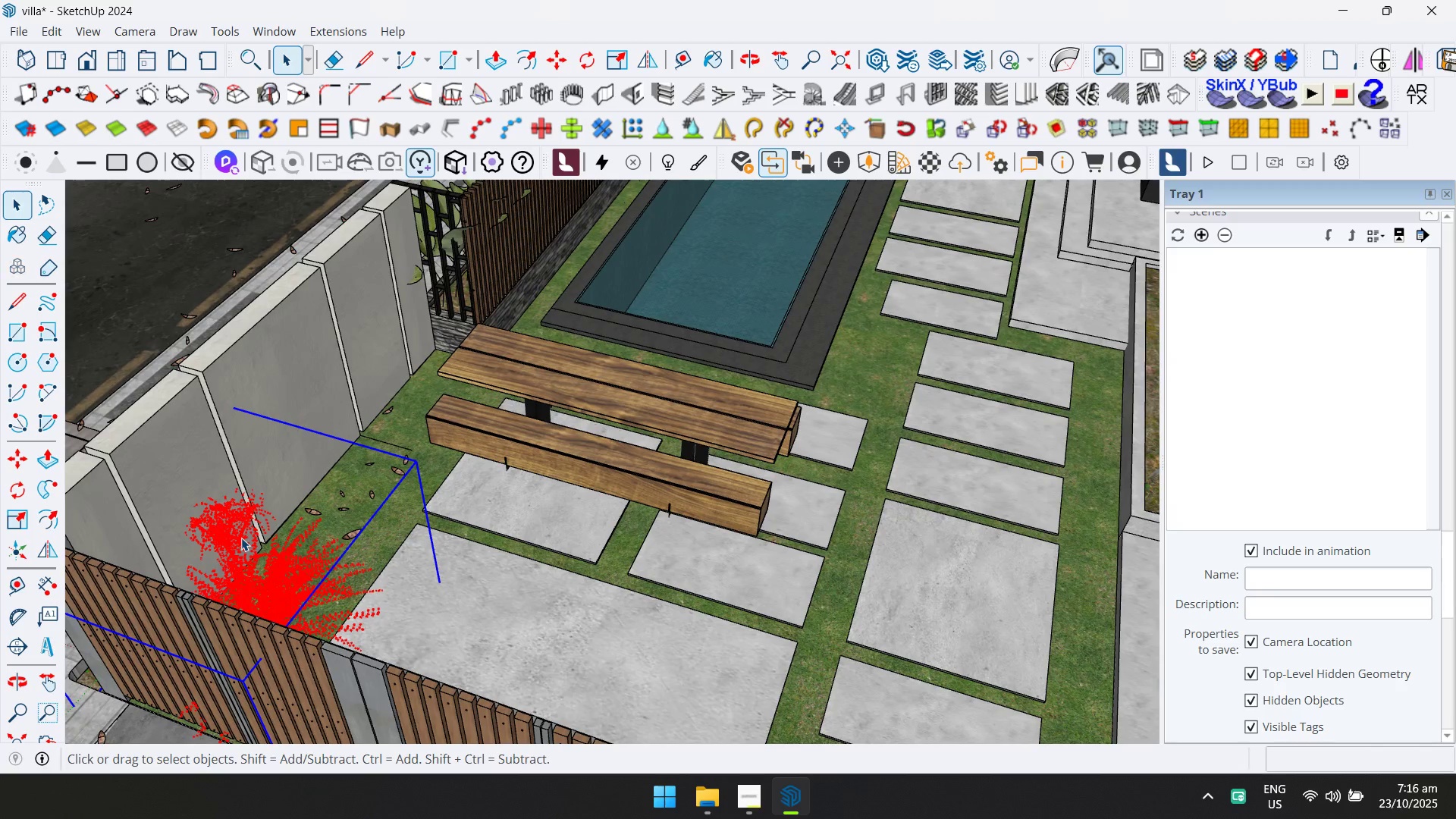 
key(Delete)
 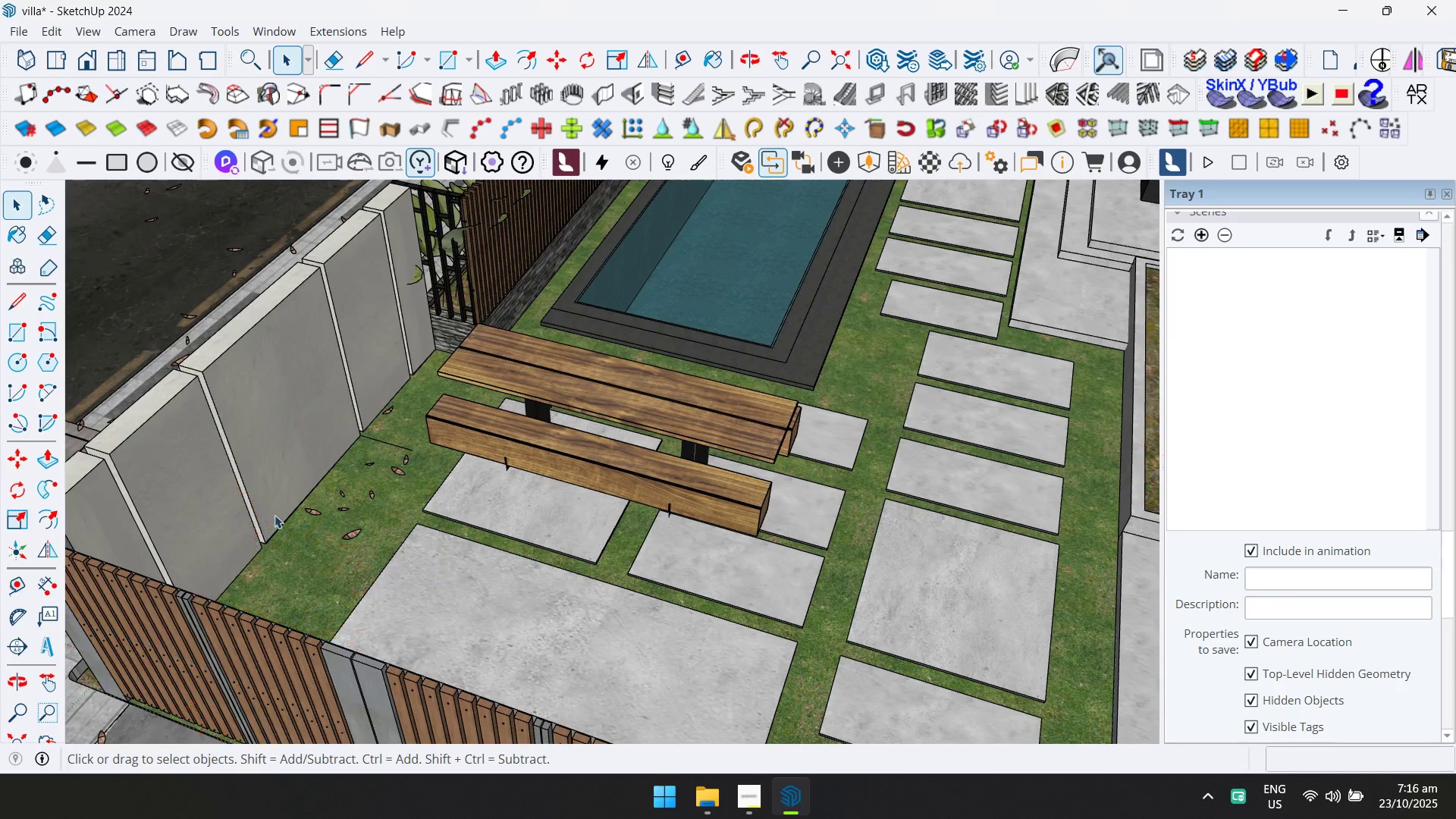 
scroll: coordinate [366, 489], scroll_direction: down, amount: 7.0
 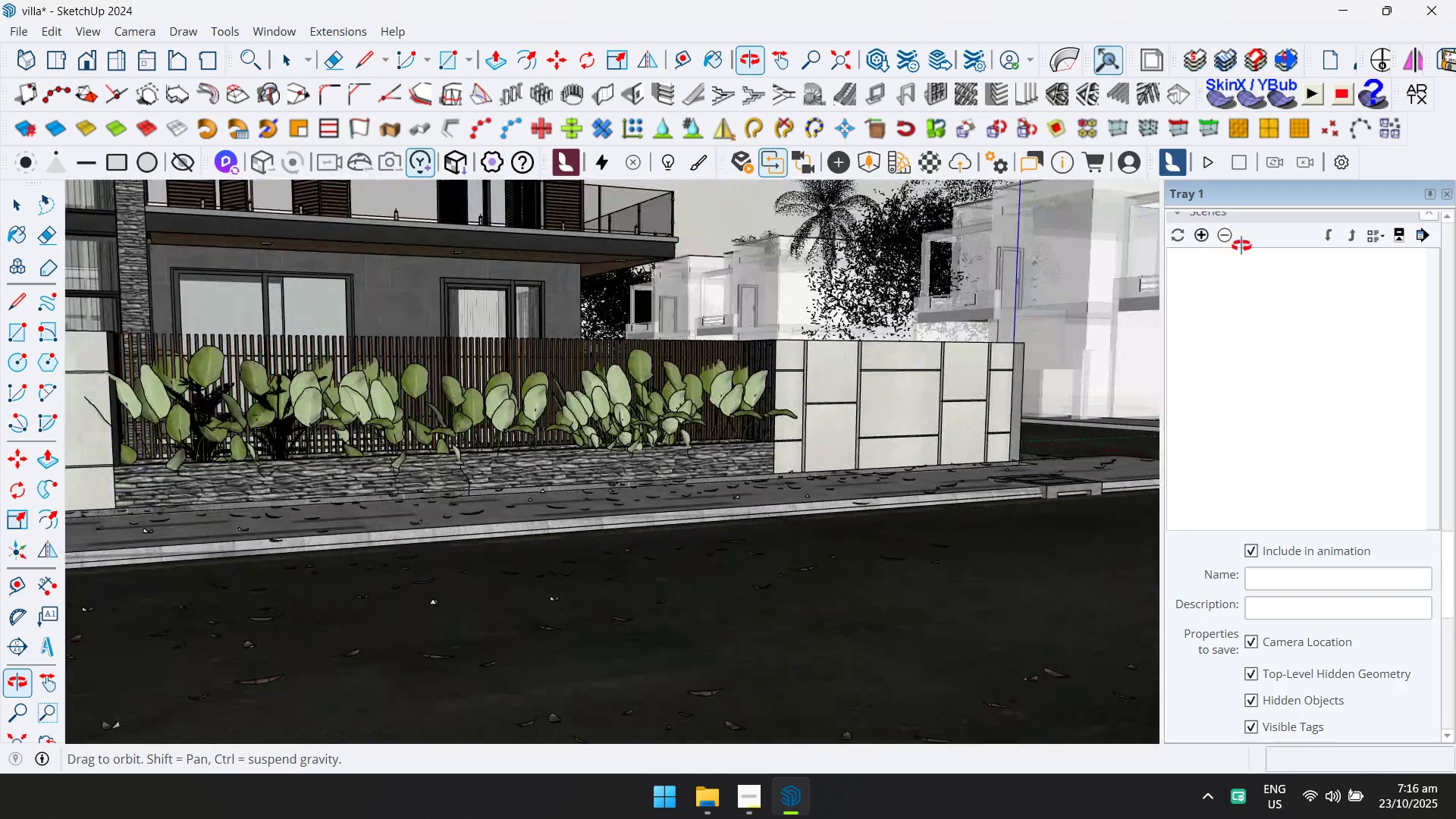 
scroll: coordinate [320, 462], scroll_direction: up, amount: 12.0
 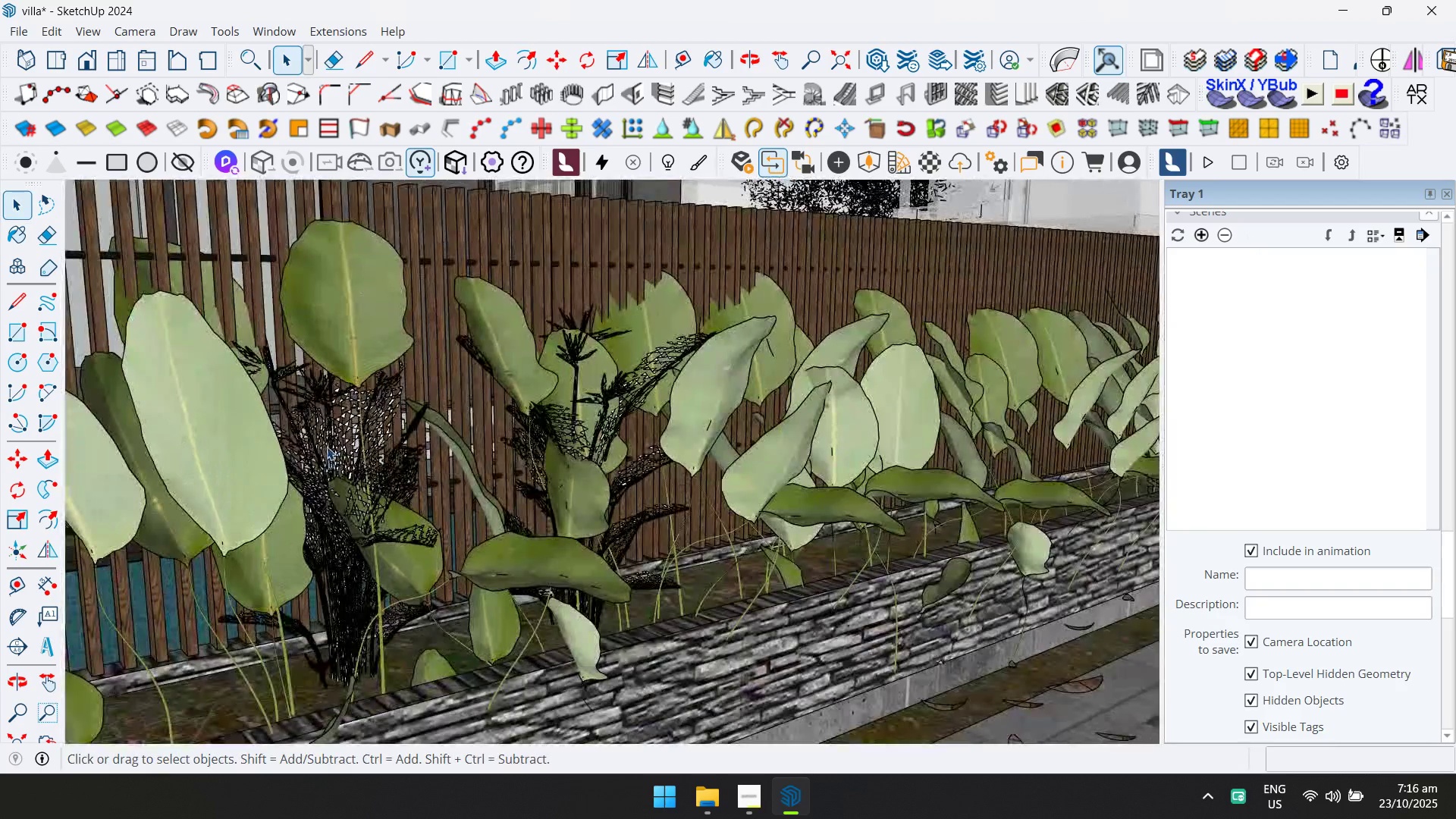 
left_click([327, 446])
 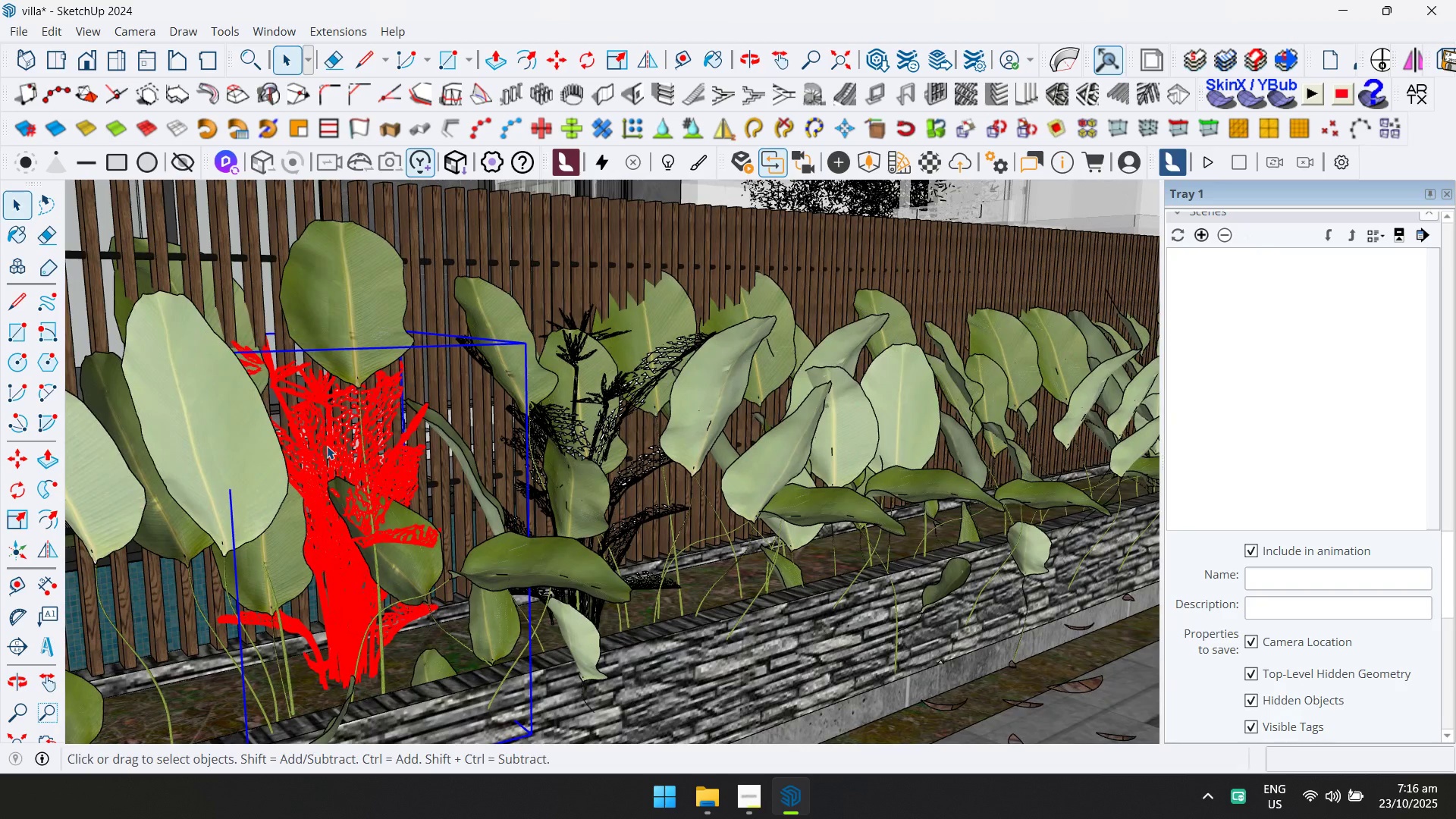 
key(Delete)
 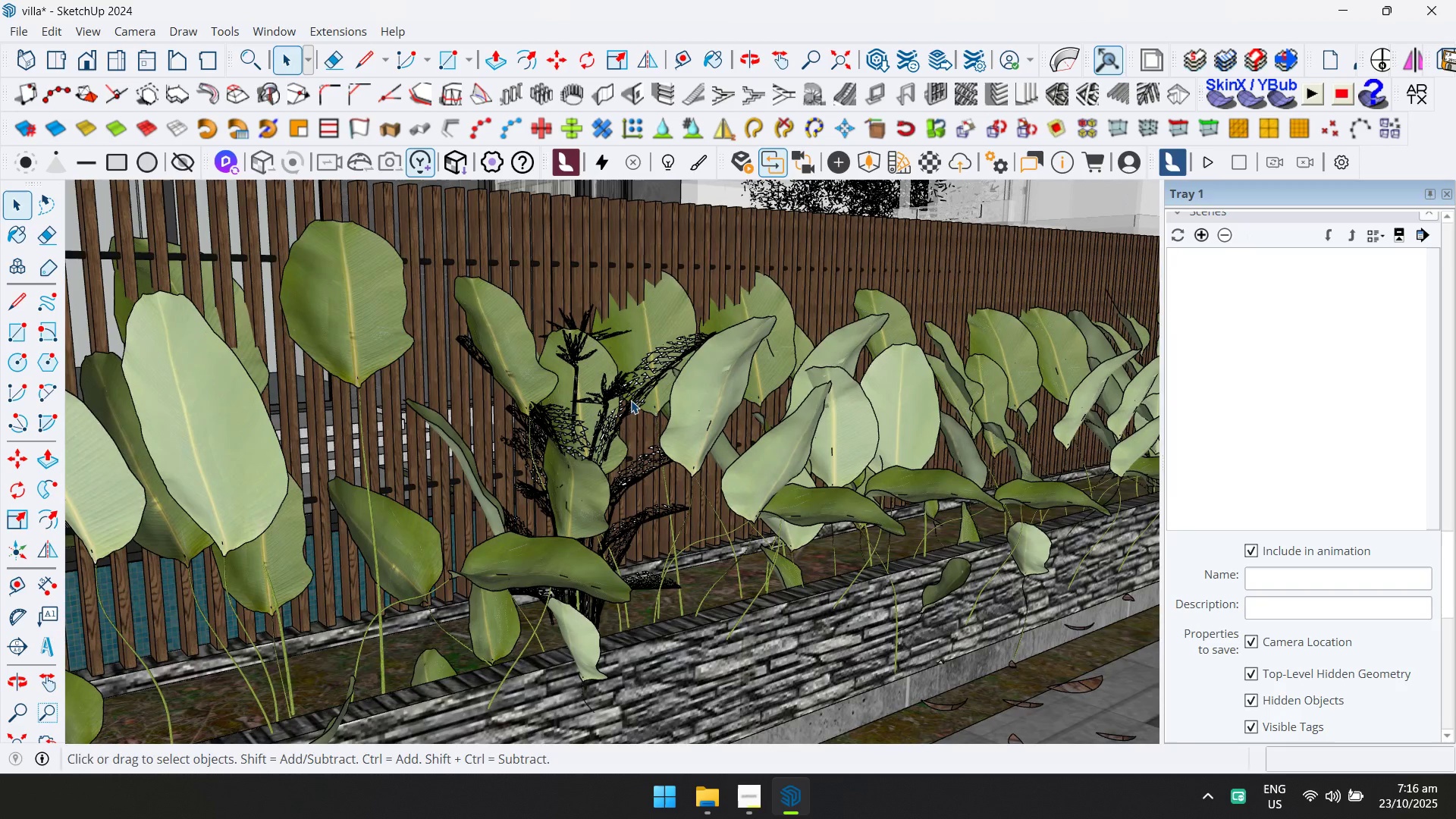 
left_click([645, 381])
 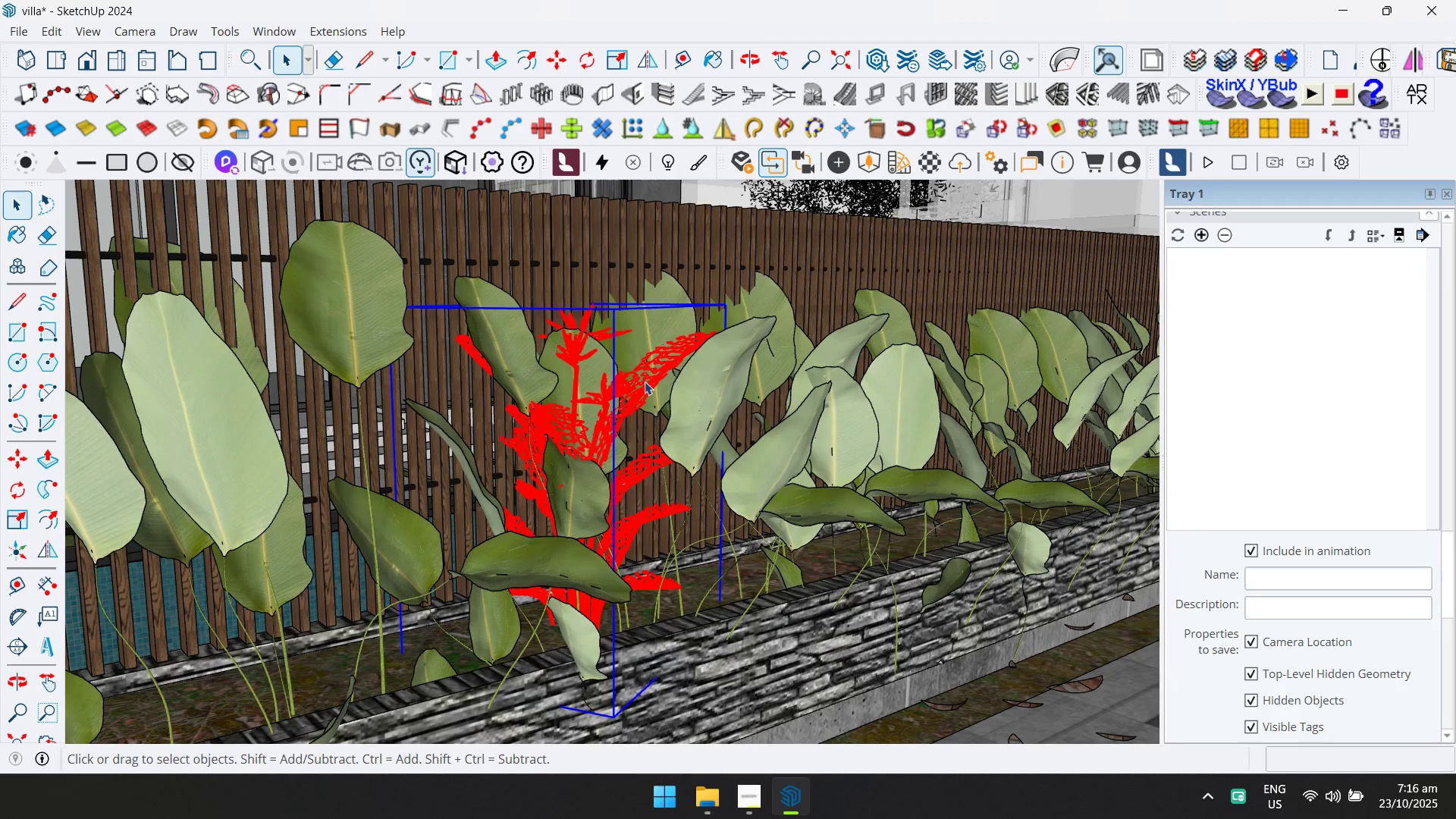 
key(Delete)
 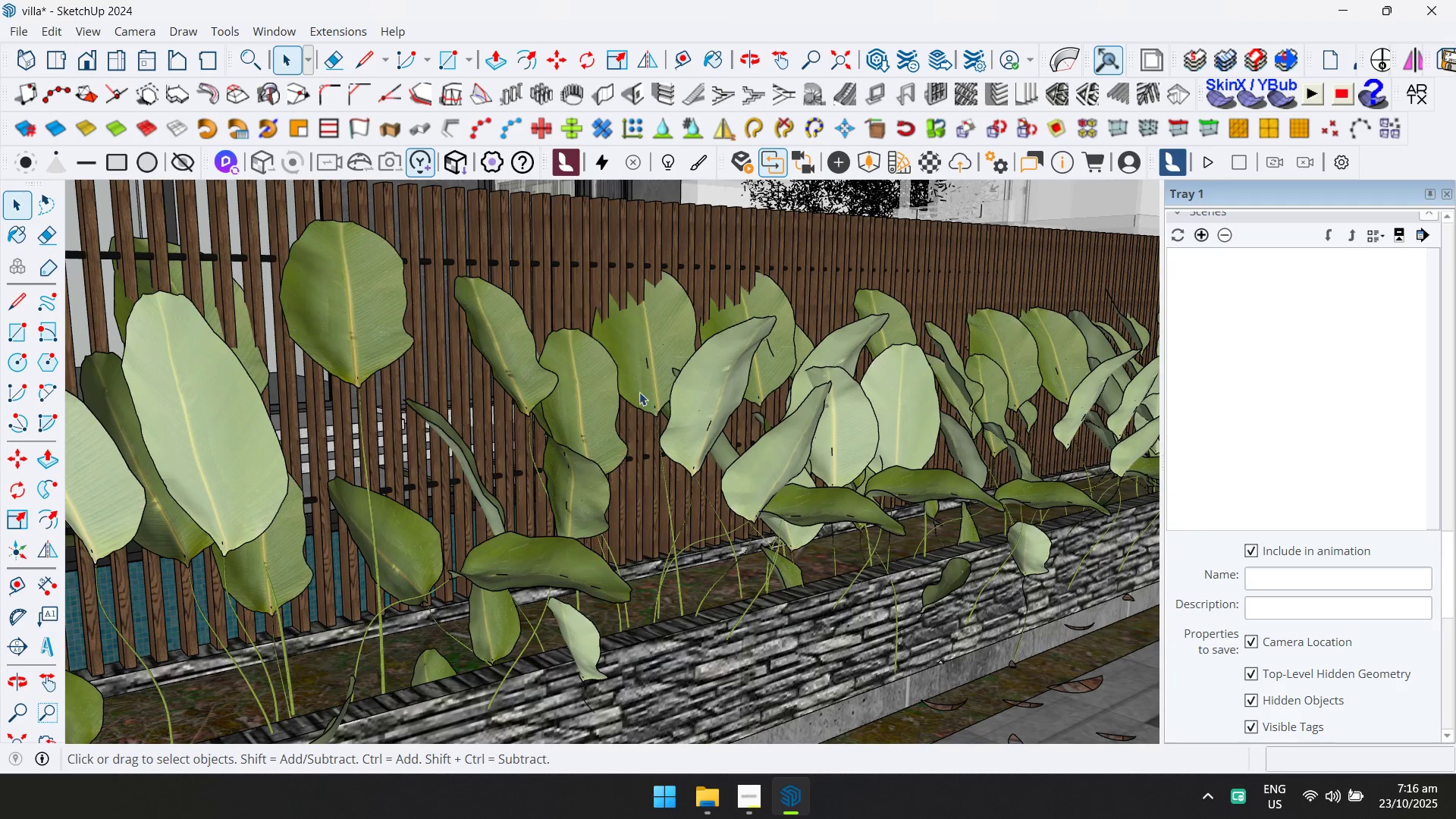 
scroll: coordinate [839, 345], scroll_direction: down, amount: 37.0
 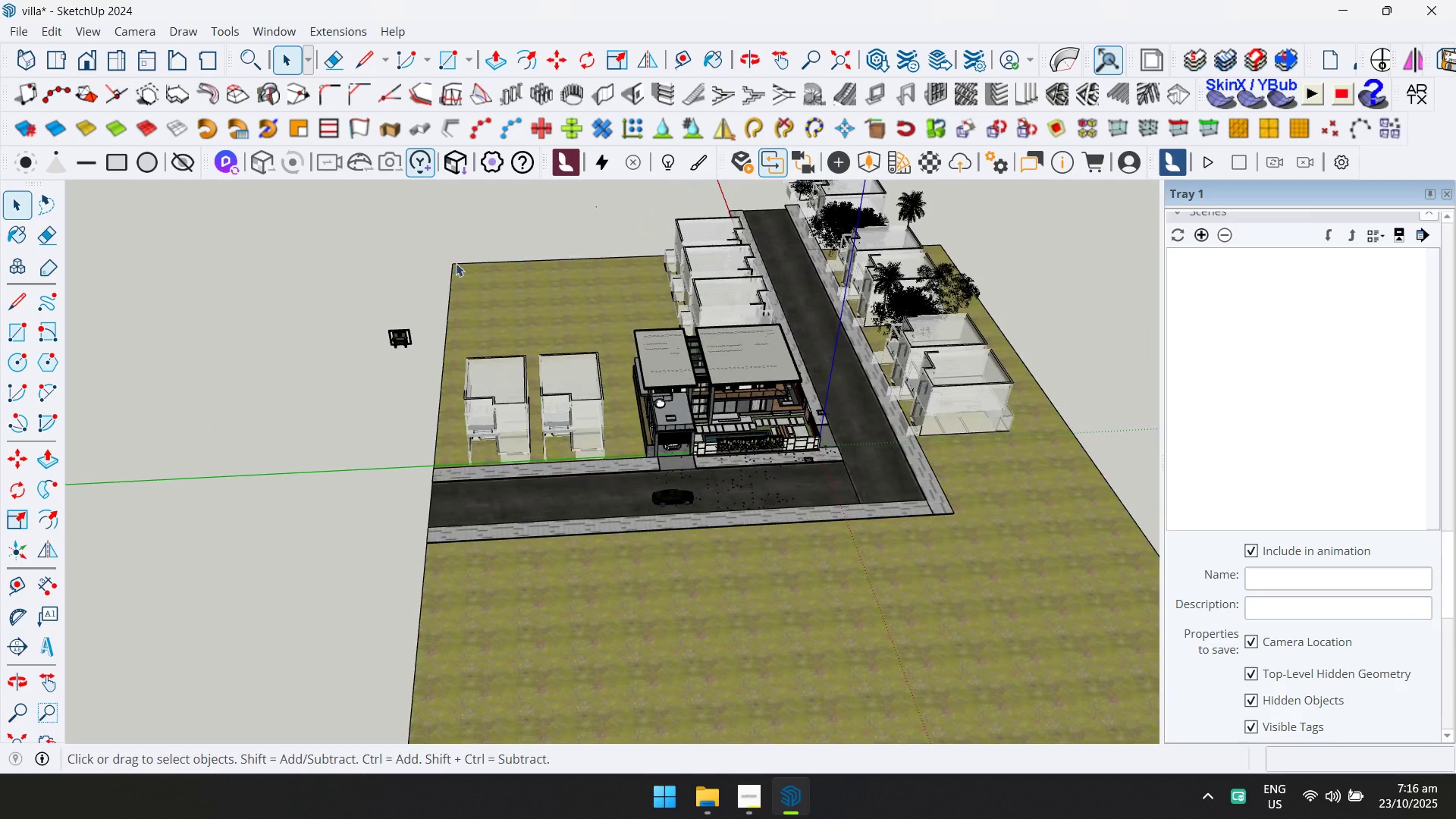 
left_click_drag(start_coordinate=[412, 342], to_coordinate=[338, 283])
 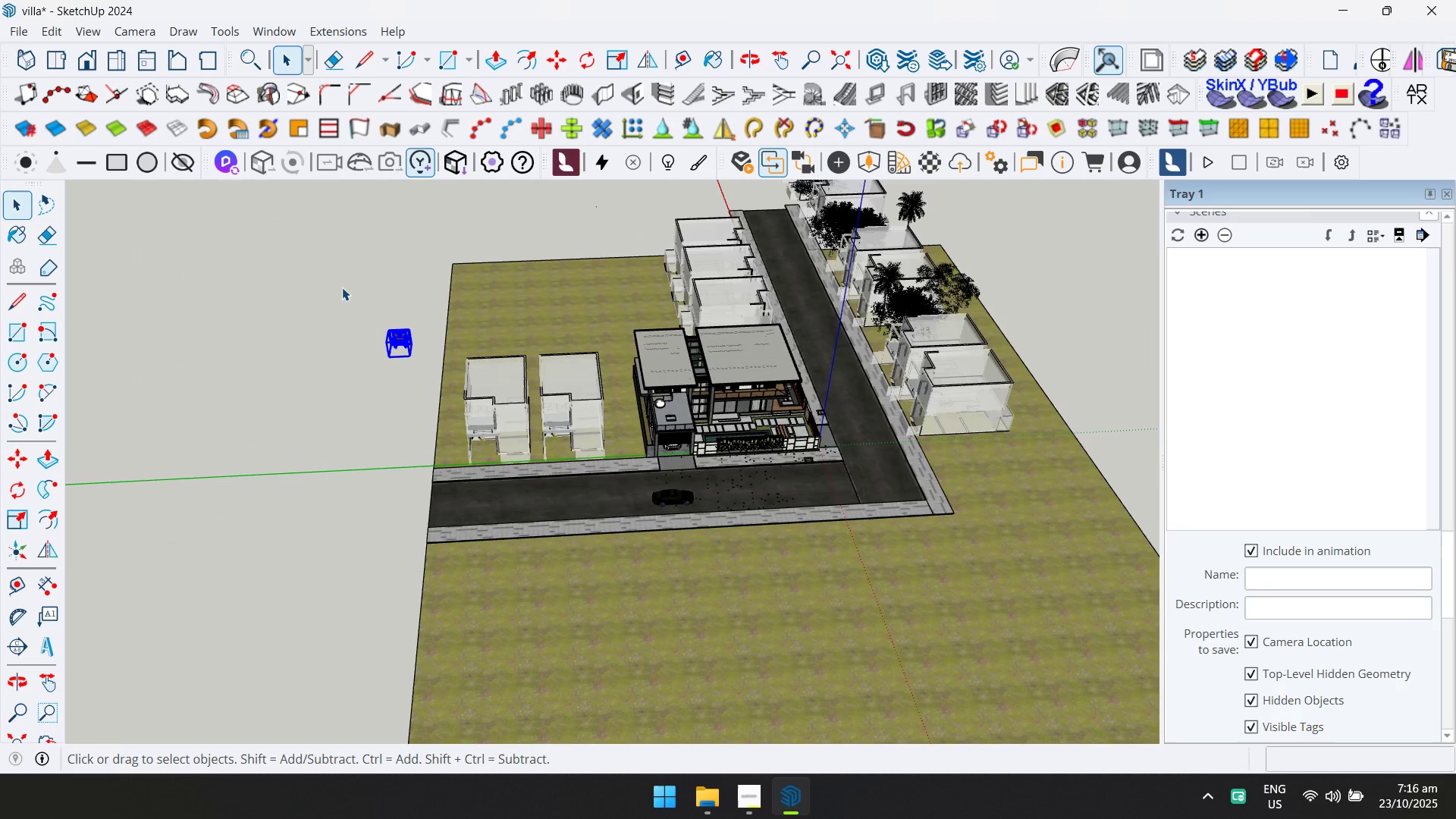 
key(Delete)
 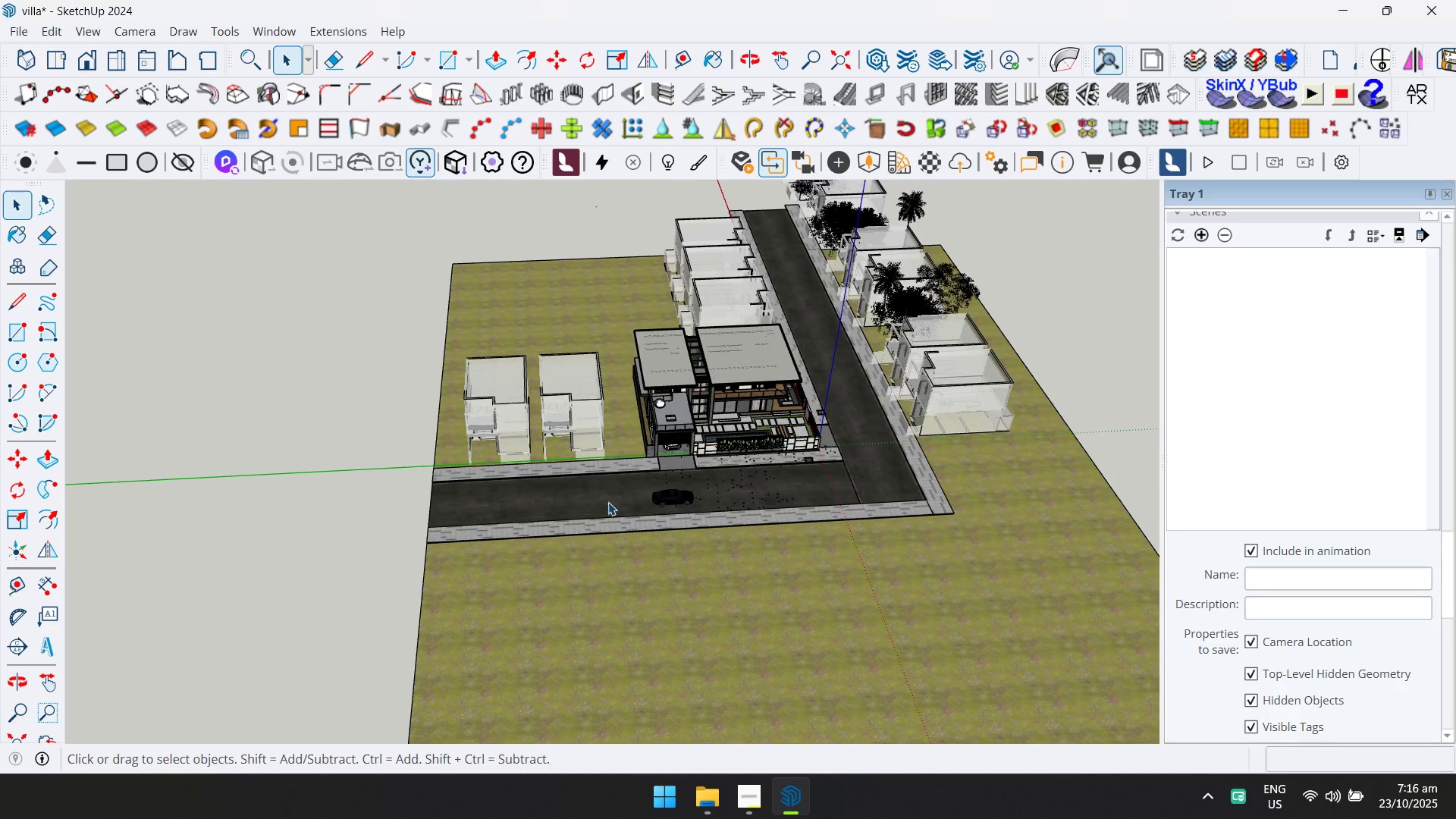 
scroll: coordinate [691, 430], scroll_direction: up, amount: 10.0
 